 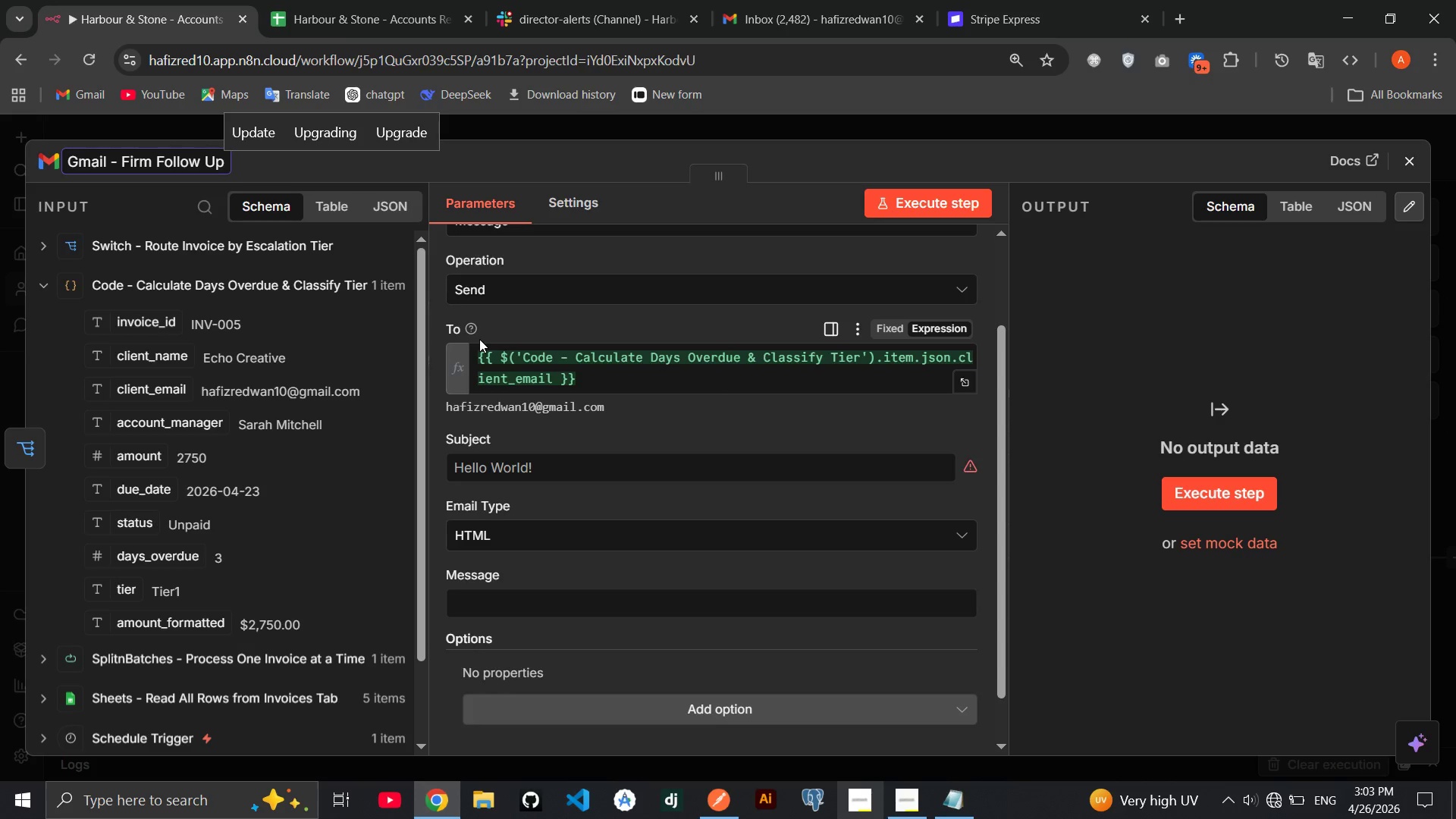 
key(ArrowLeft)
 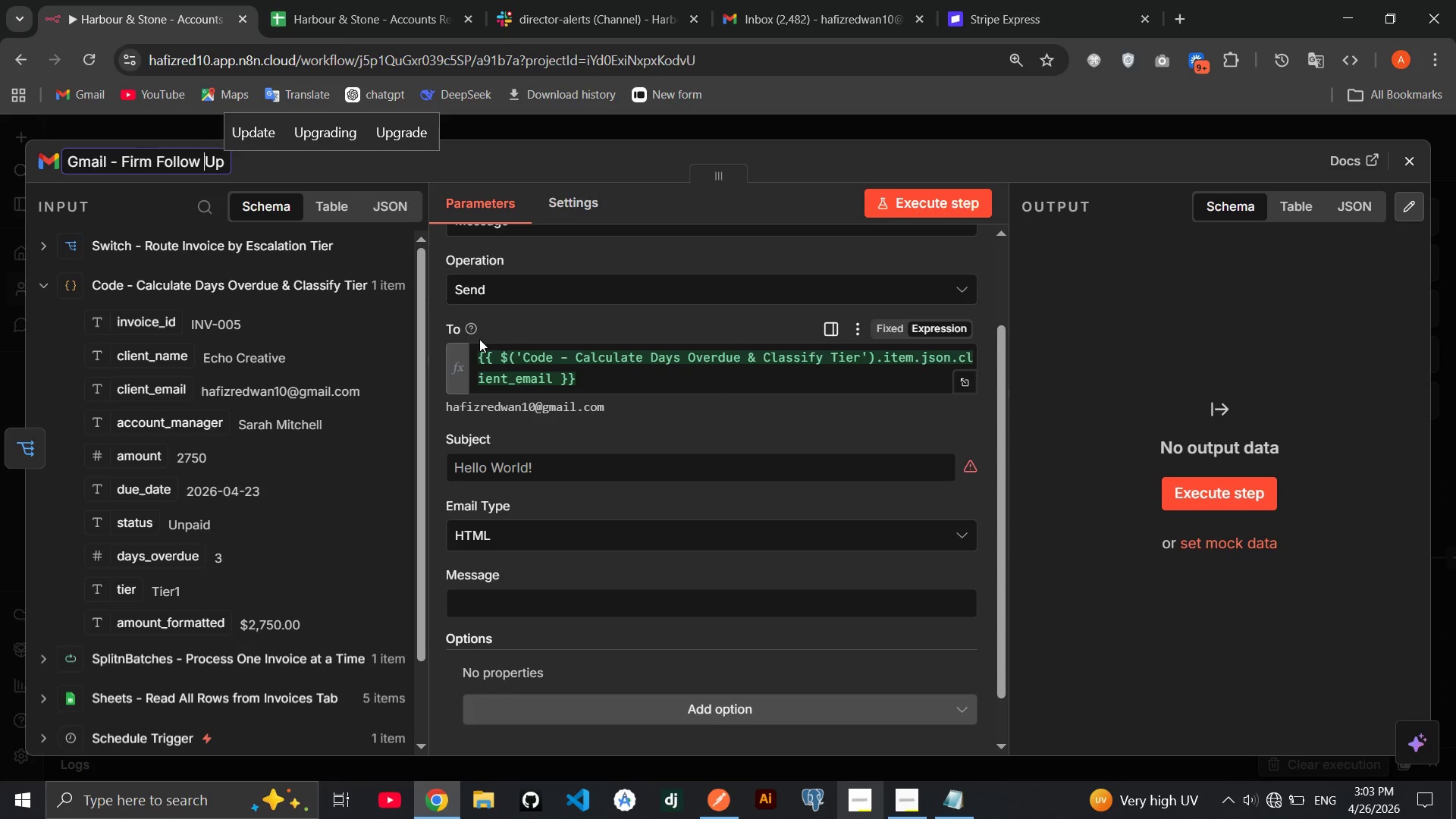 
key(ArrowLeft)
 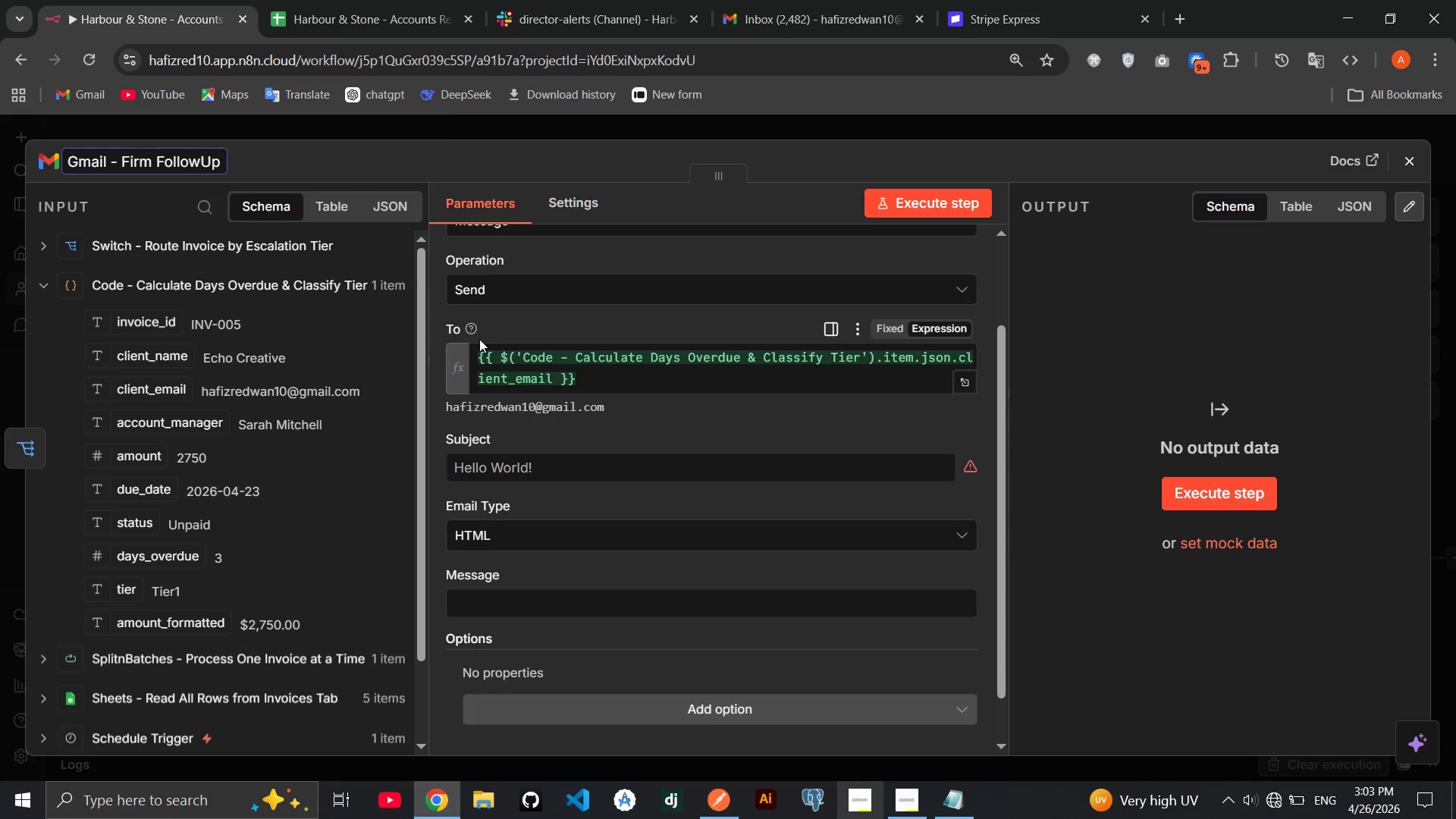 
key(Backspace)
type(-[End]())
 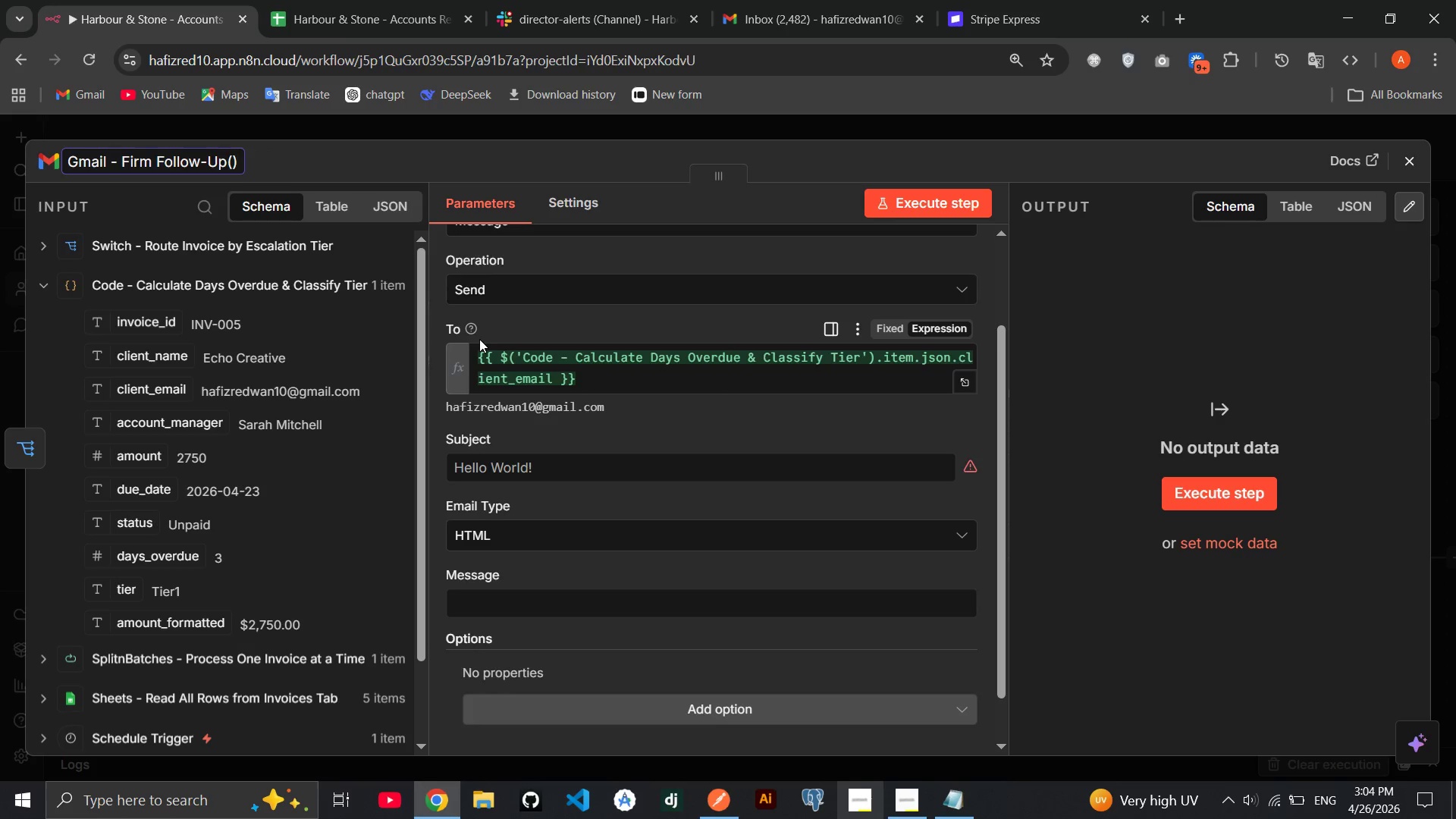 
key(ArrowLeft)
 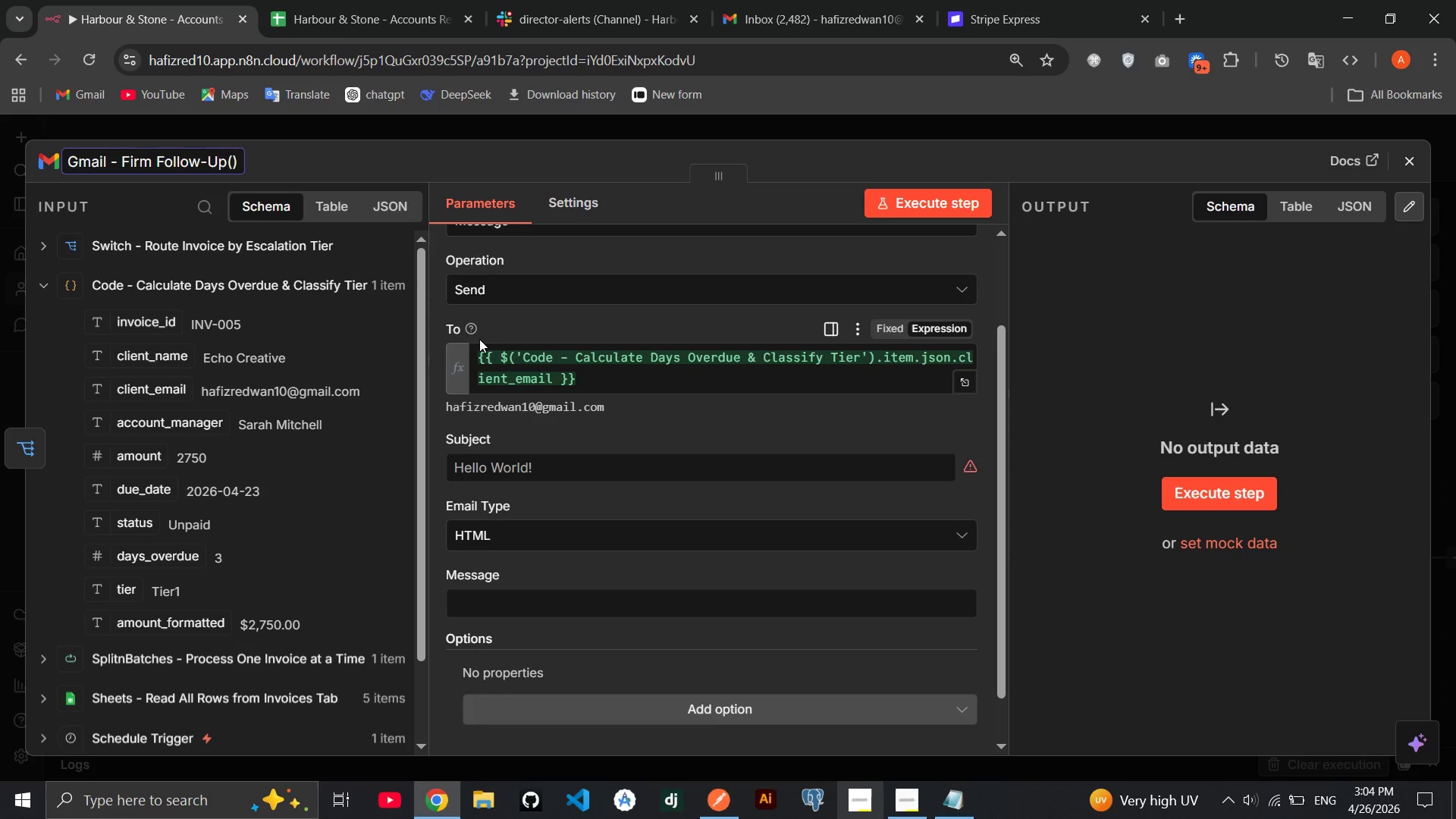 
type(Tier2)
 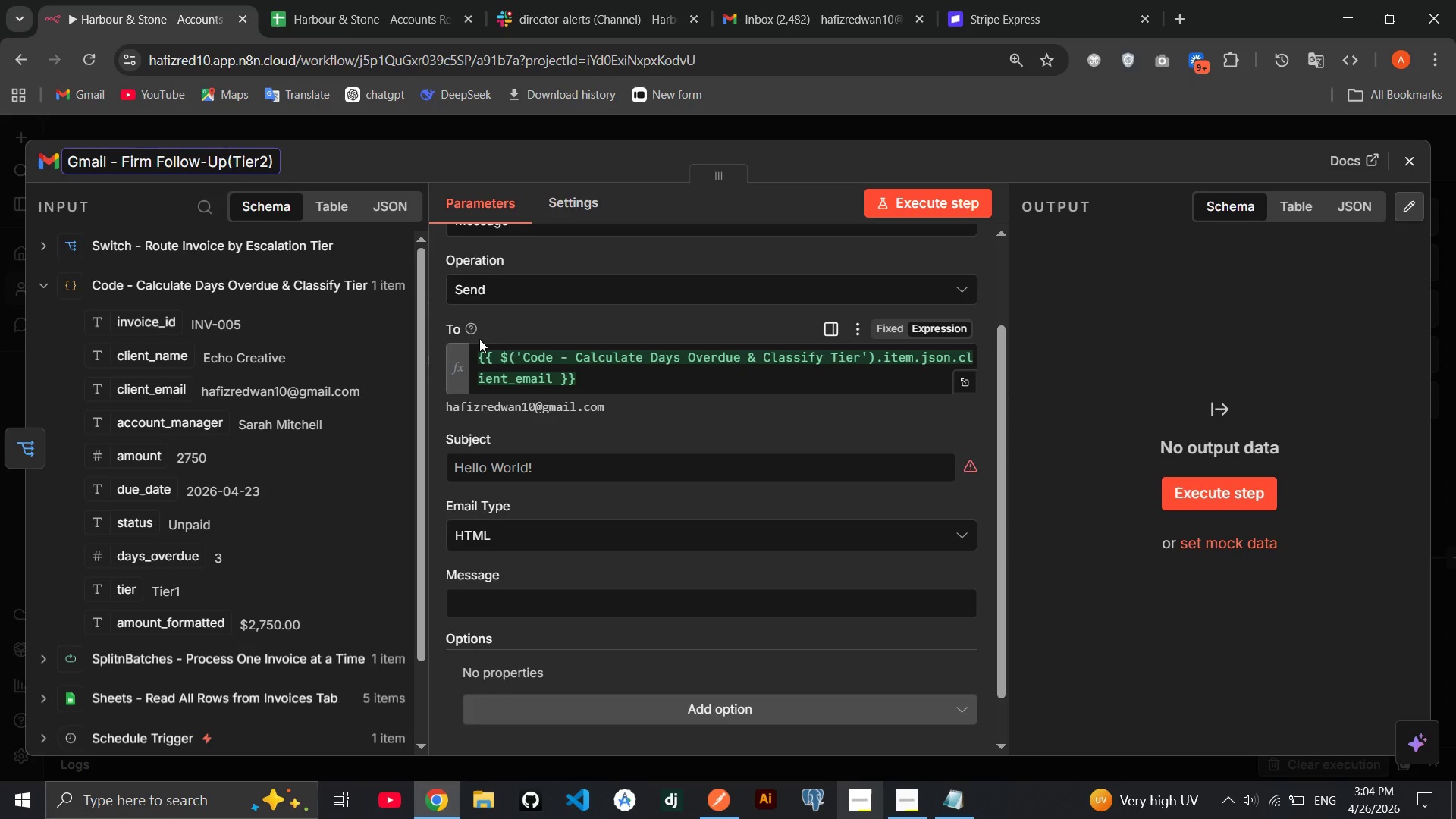 
 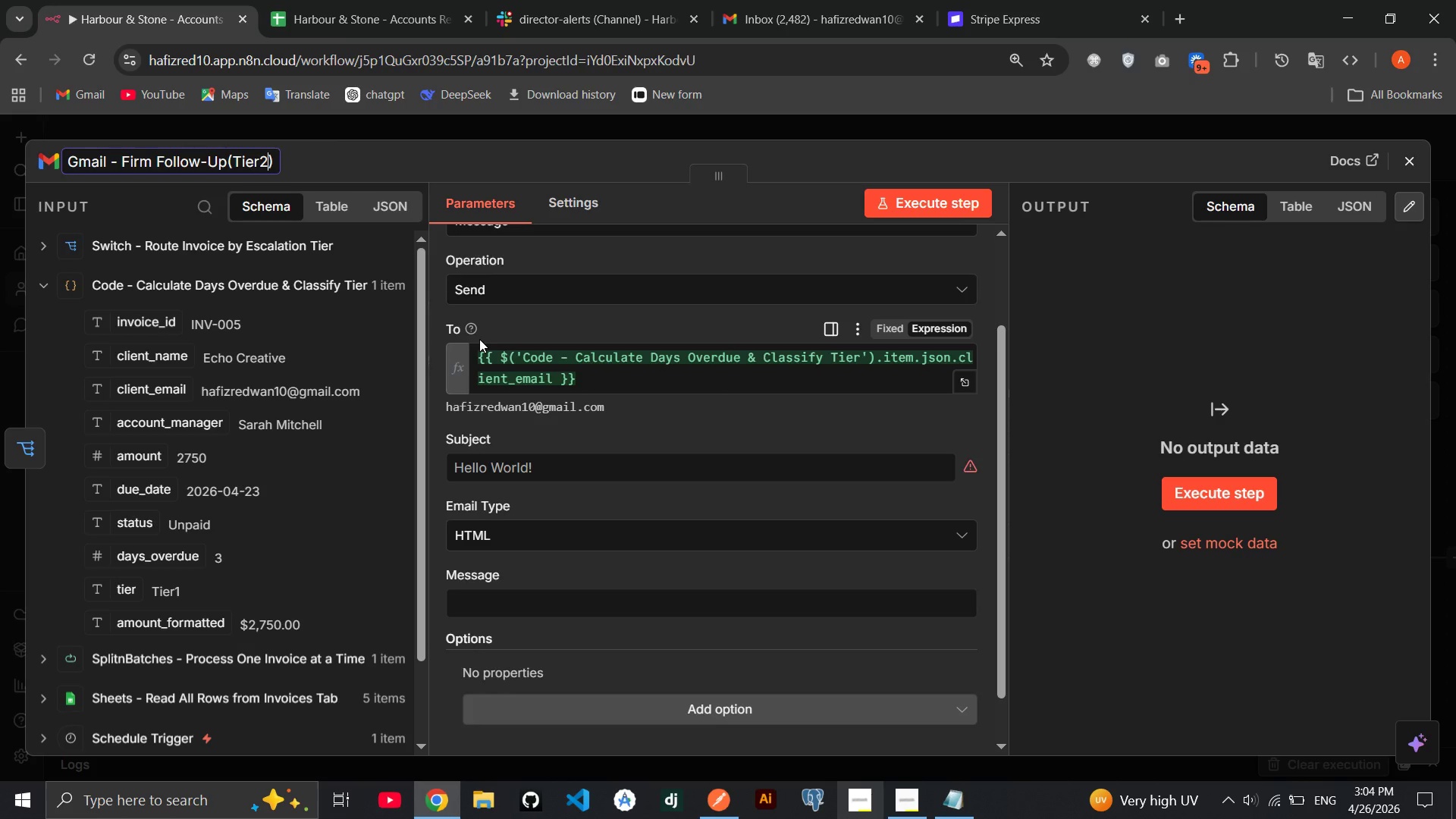 
hold_key(key=ShiftRight, duration=1.5)
 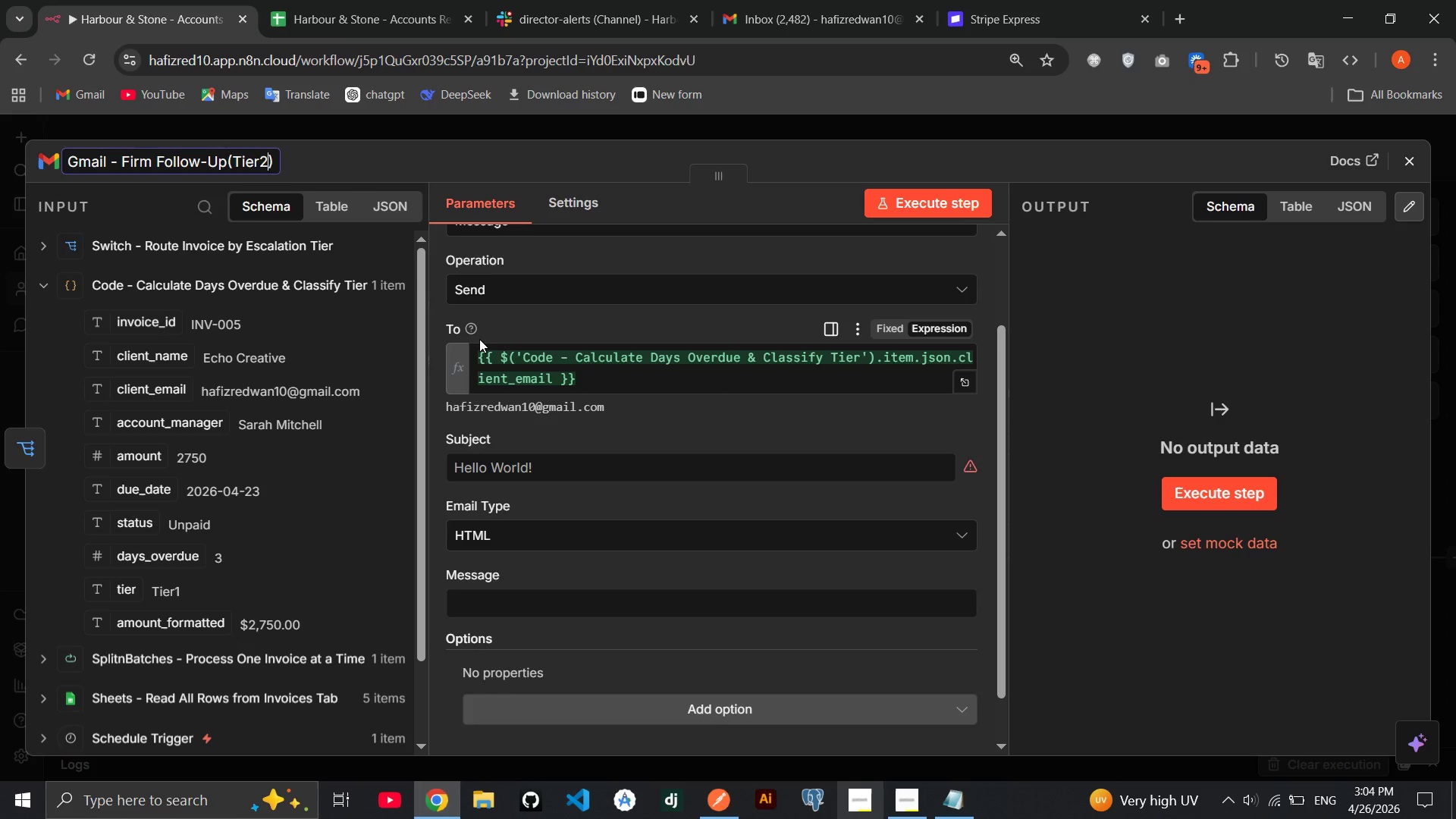 
hold_key(key=ShiftRight, duration=0.98)
 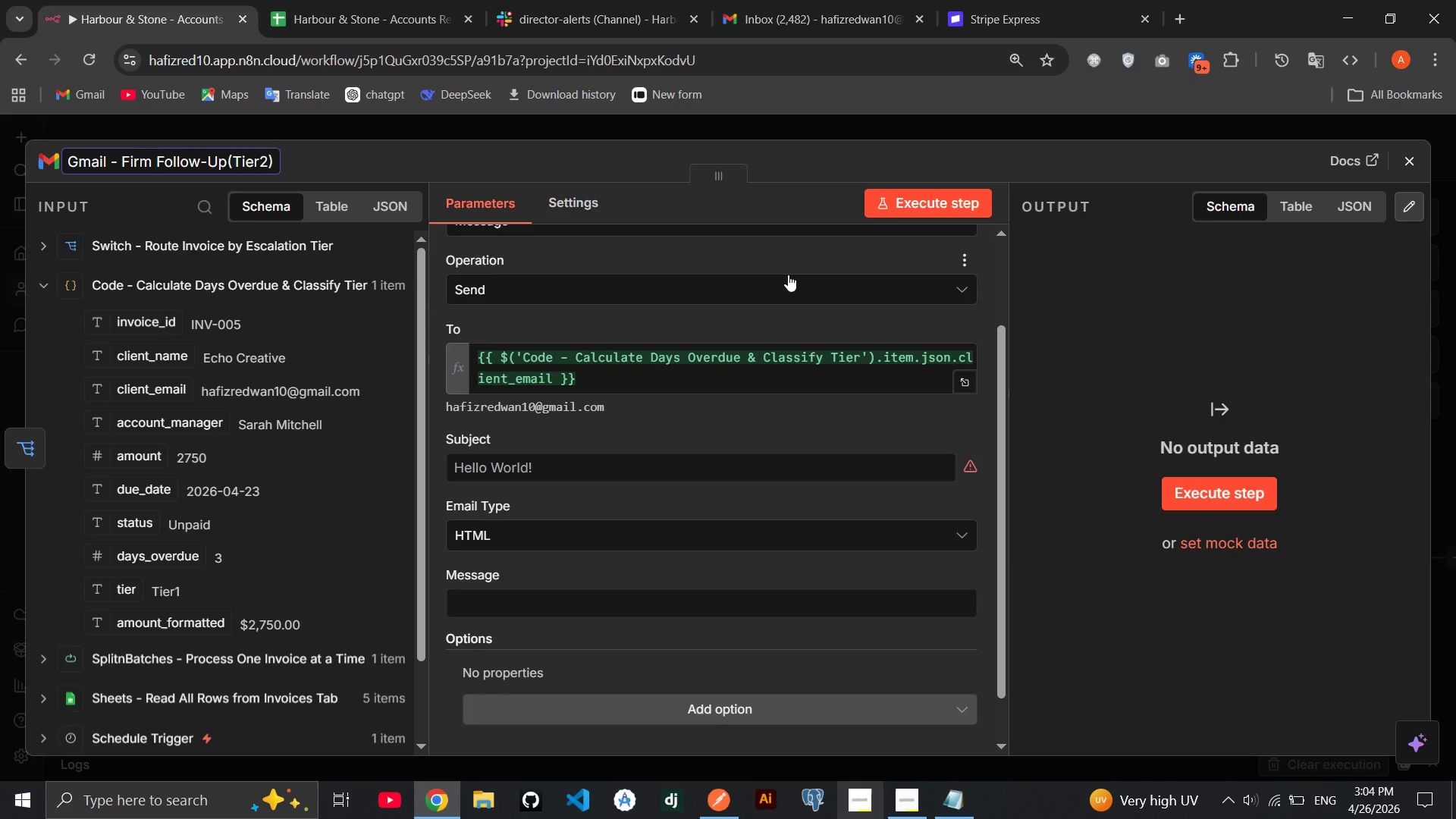 
wait(6.88)
 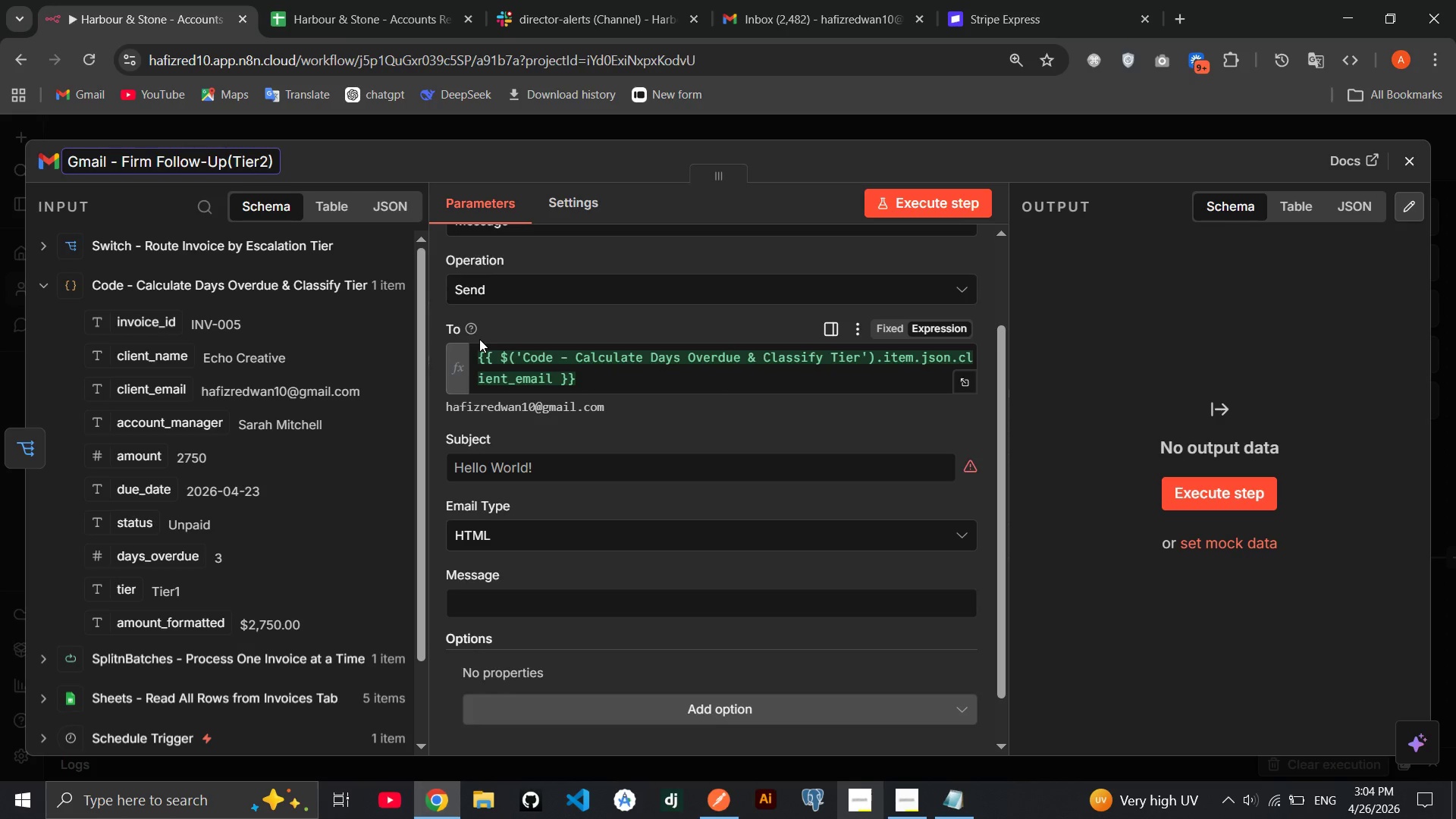 
left_click([1402, 168])
 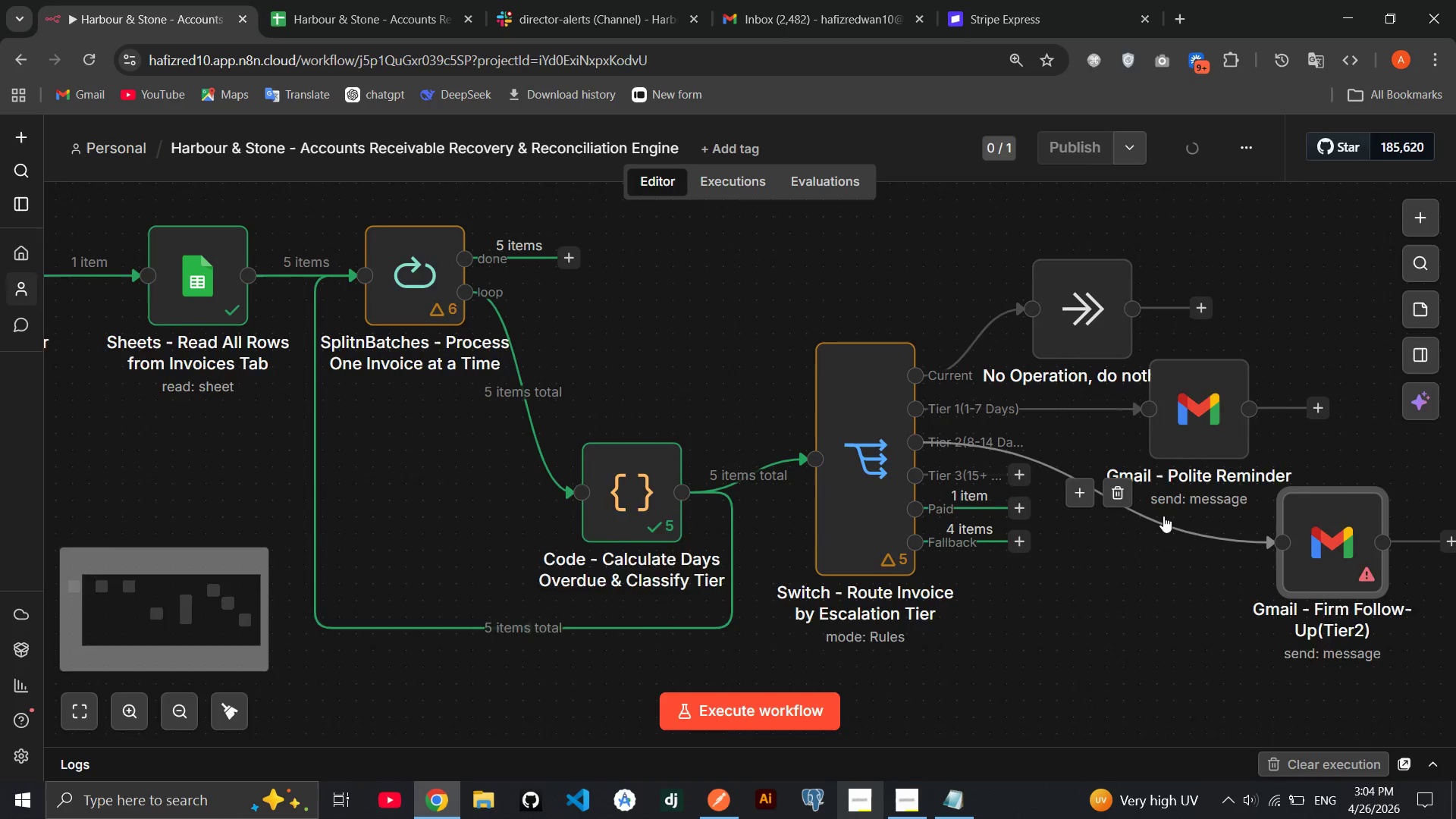 
double_click([1264, 506])
 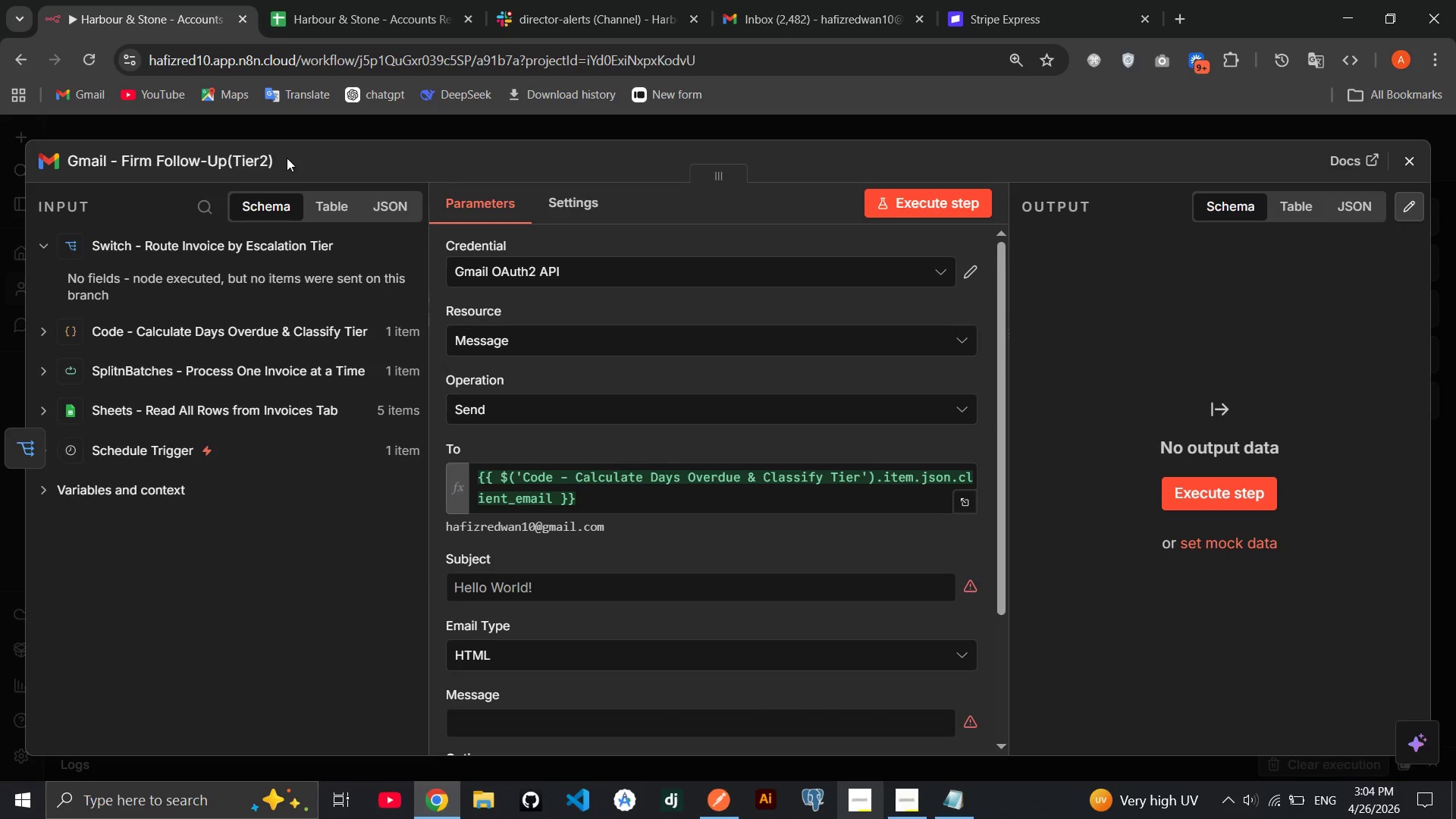 
left_click([269, 159])
 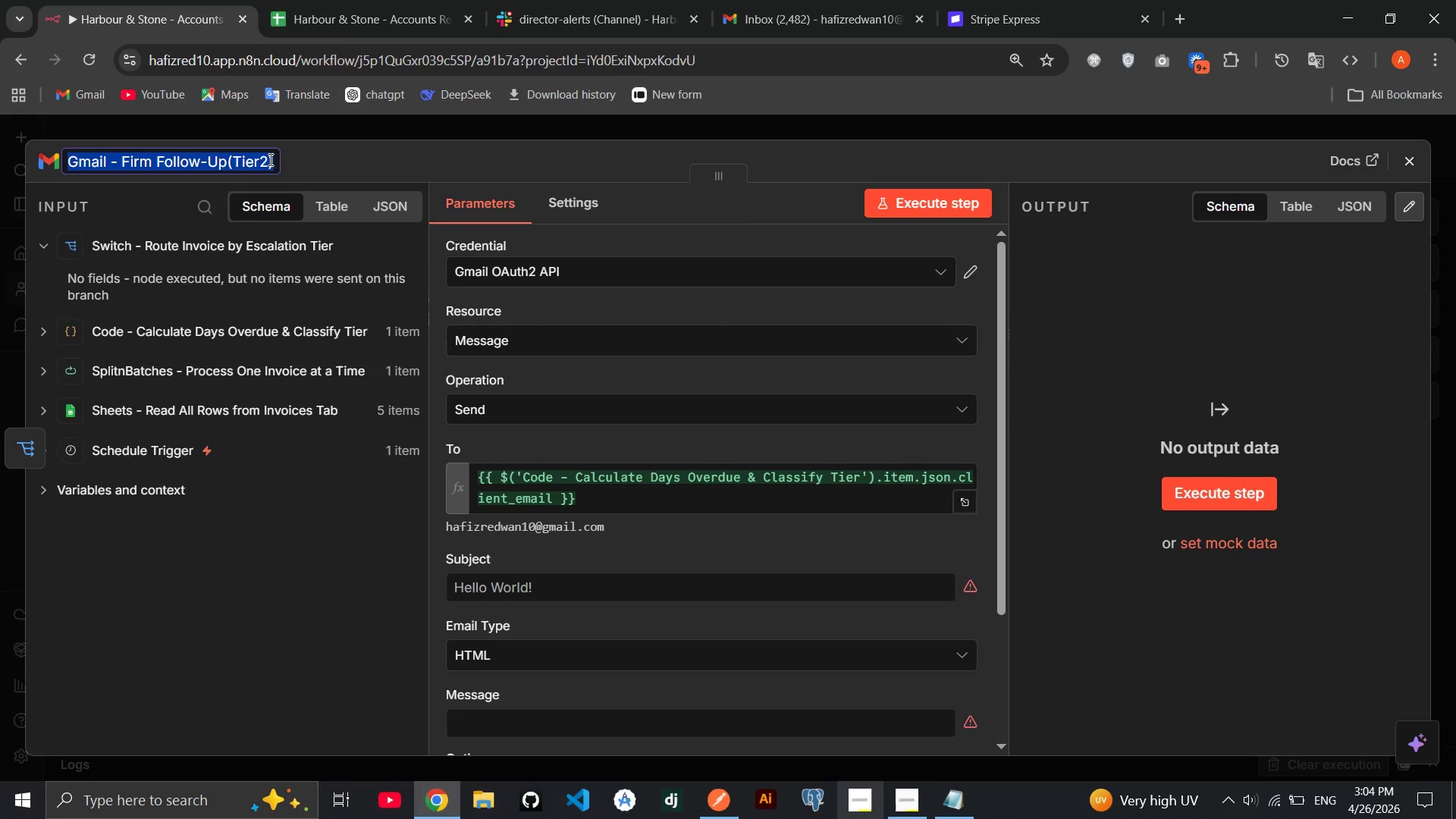 
left_click([269, 159])
 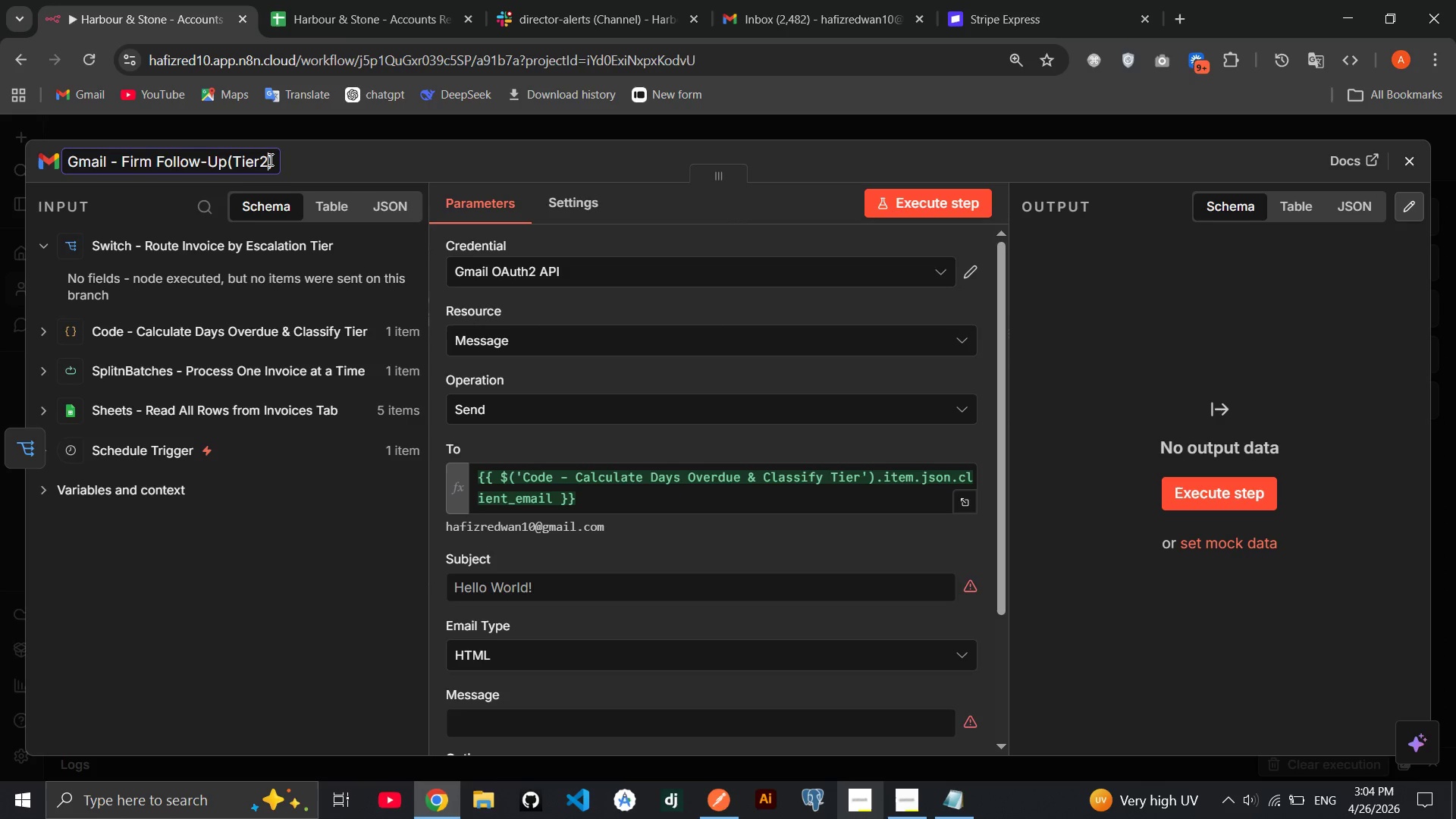 
key(Shift+Semicolon)
 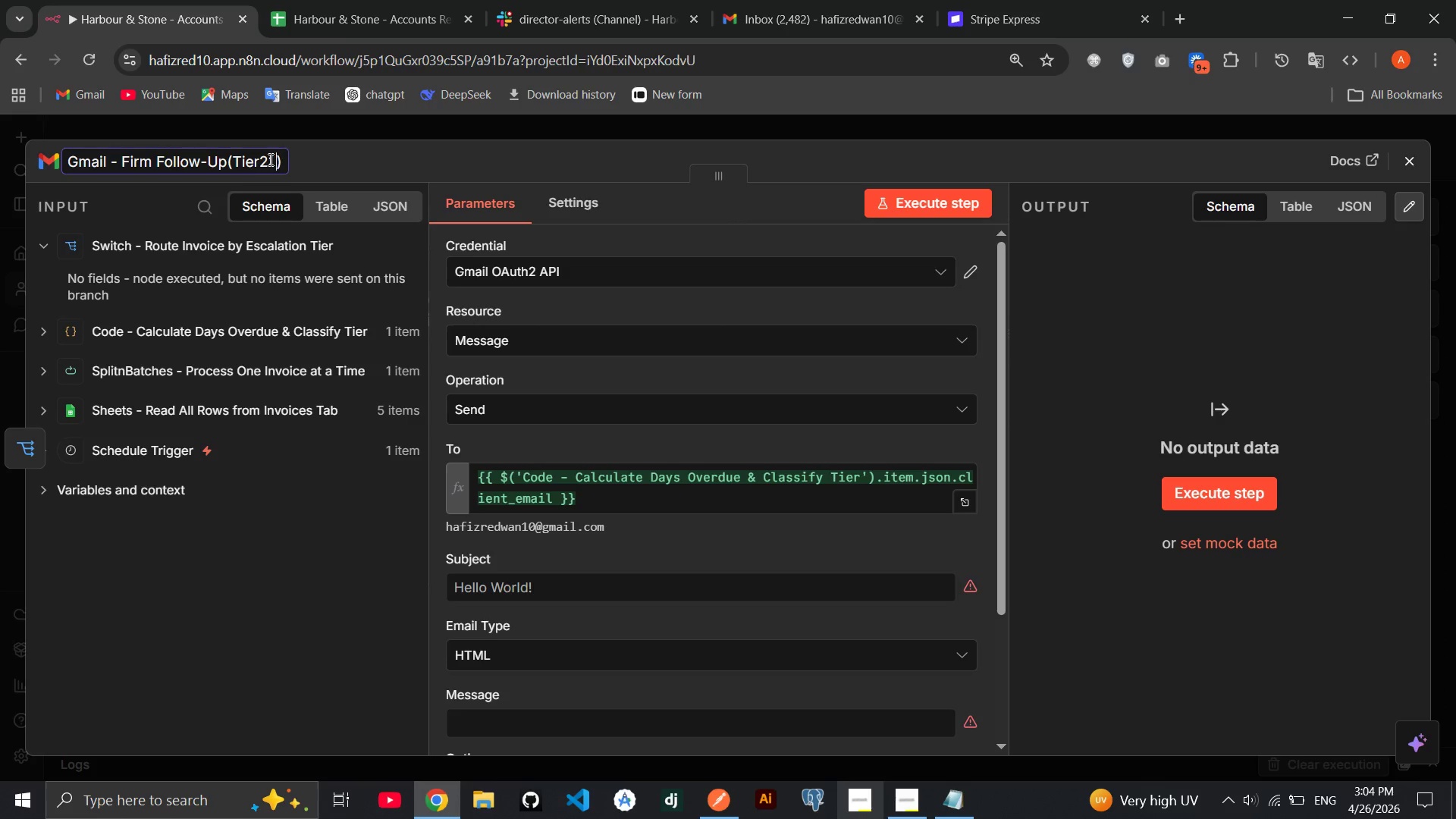 
key(Shift+Space)
 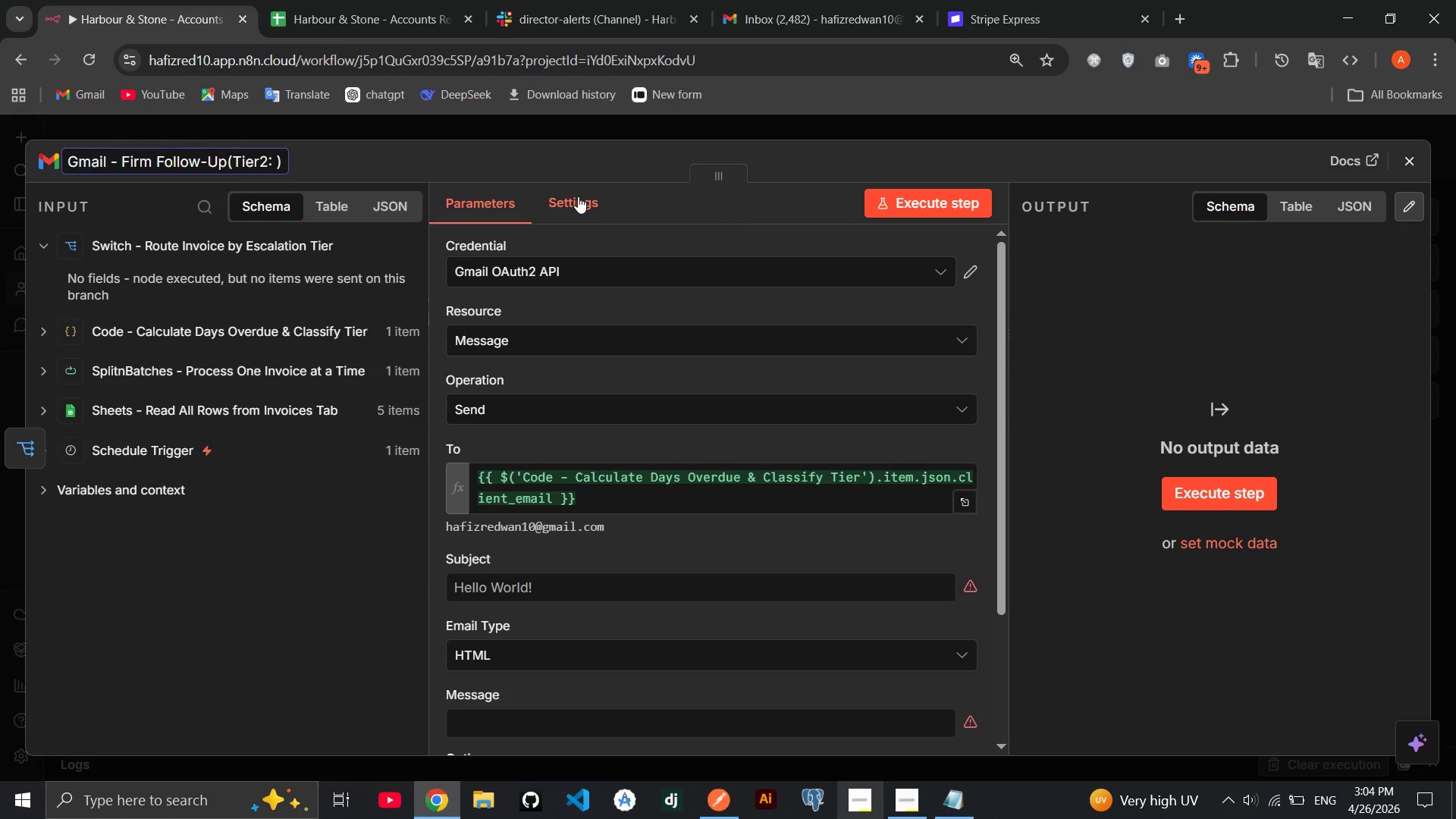 
wait(5.33)
 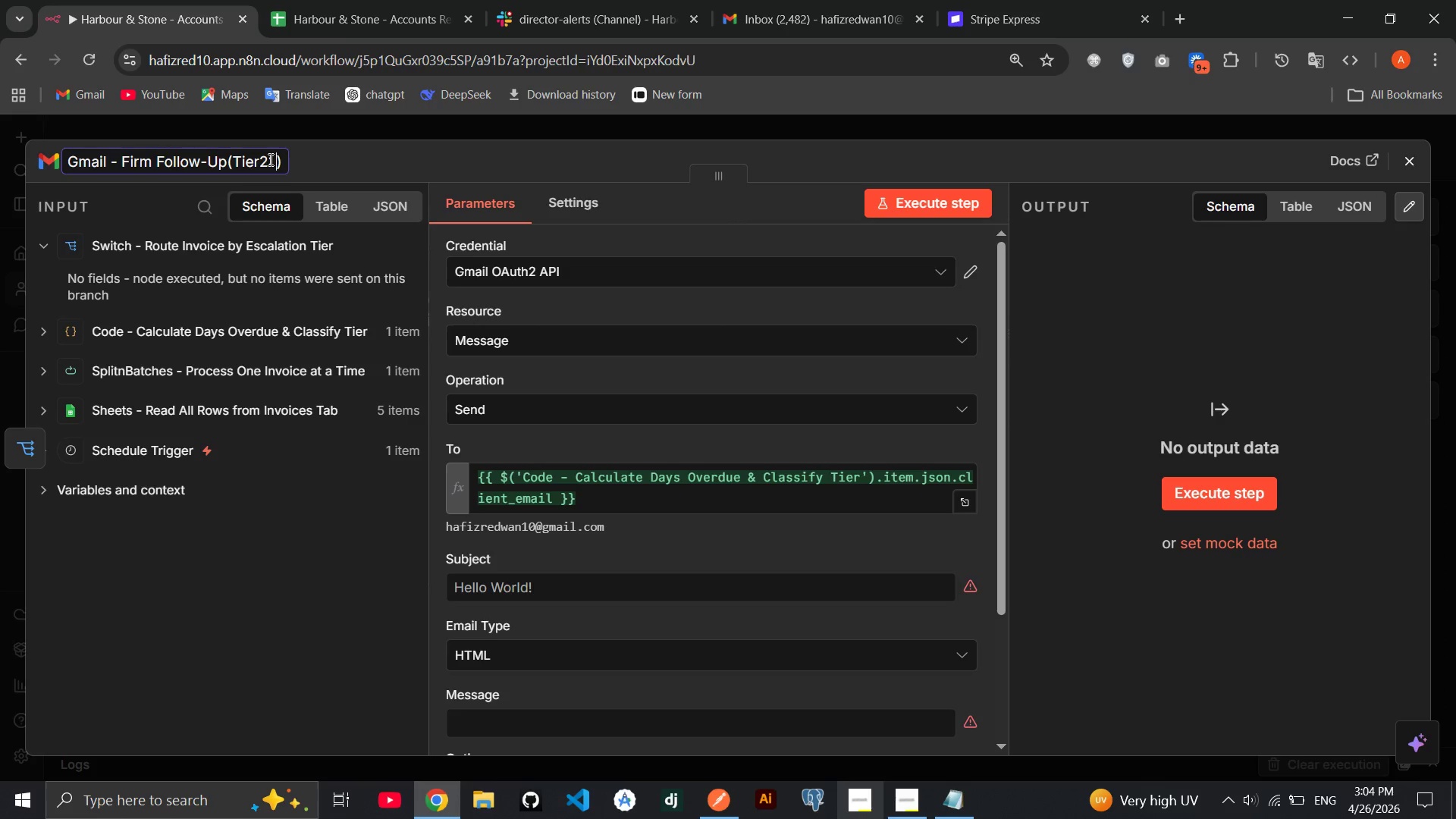 
type(8-15 )
key(Backspace)
key(Backspace)
type(4 days overdue)
 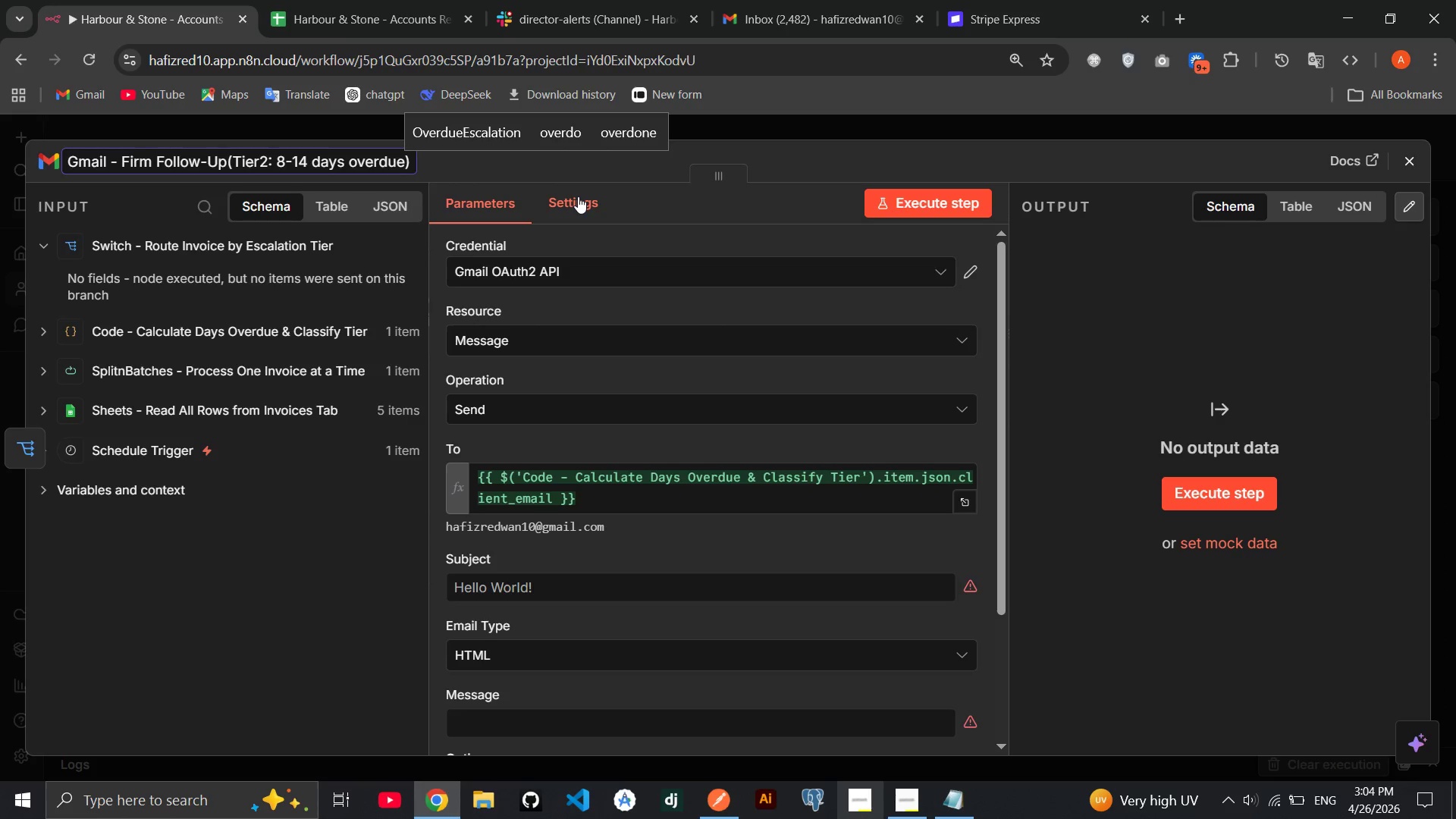 
key(Enter)
 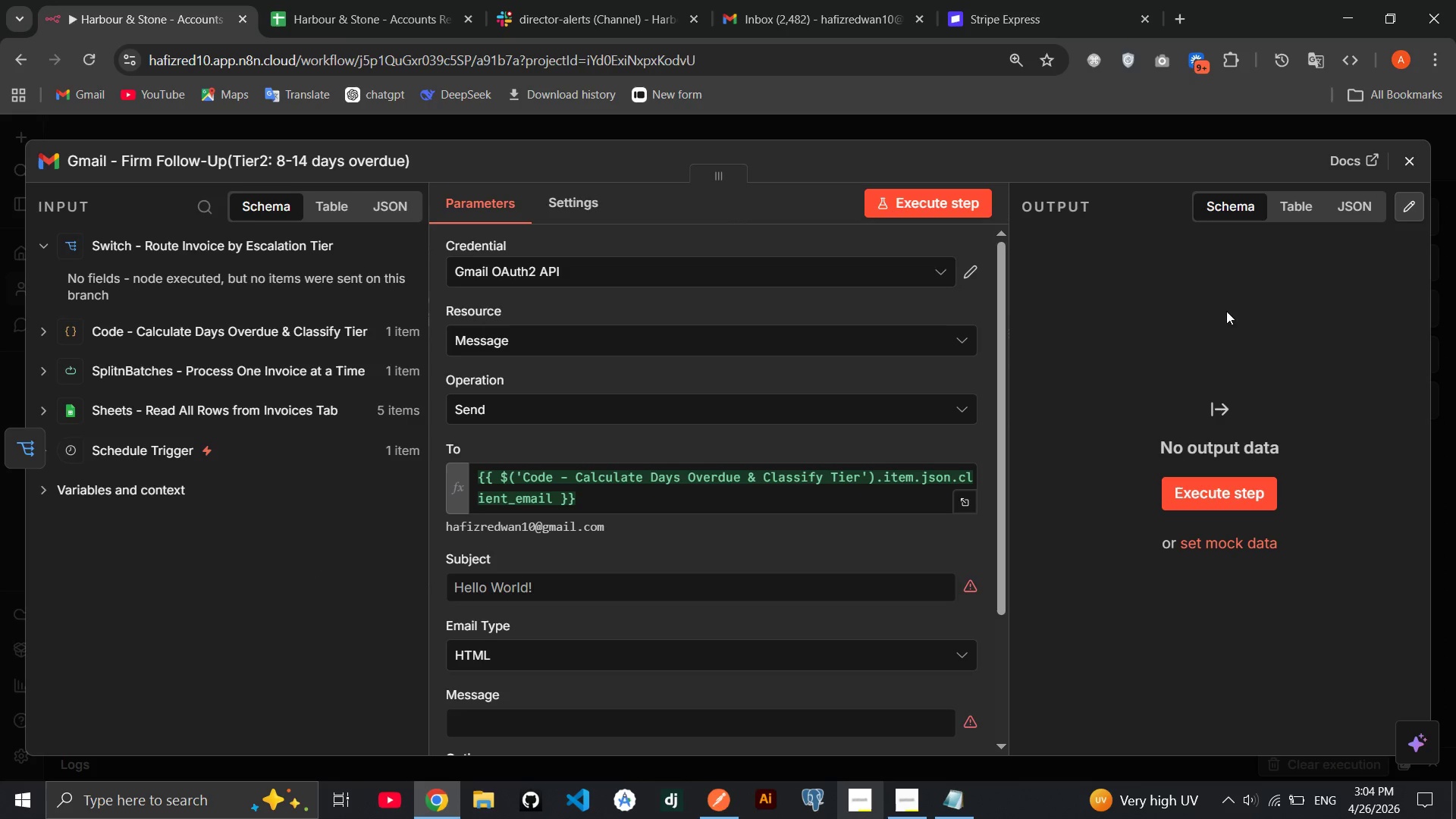 
left_click([1412, 169])
 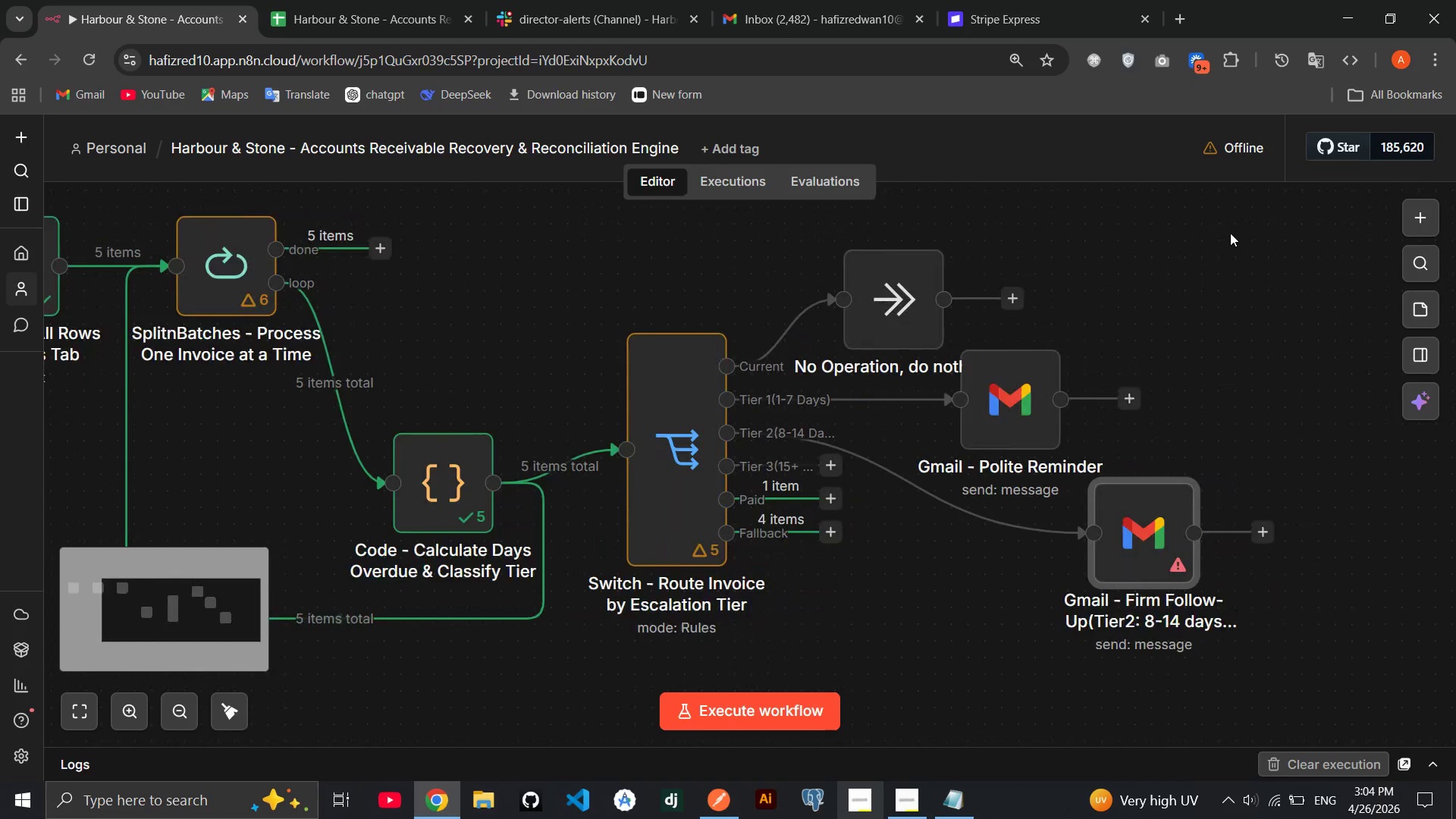 
wait(8.47)
 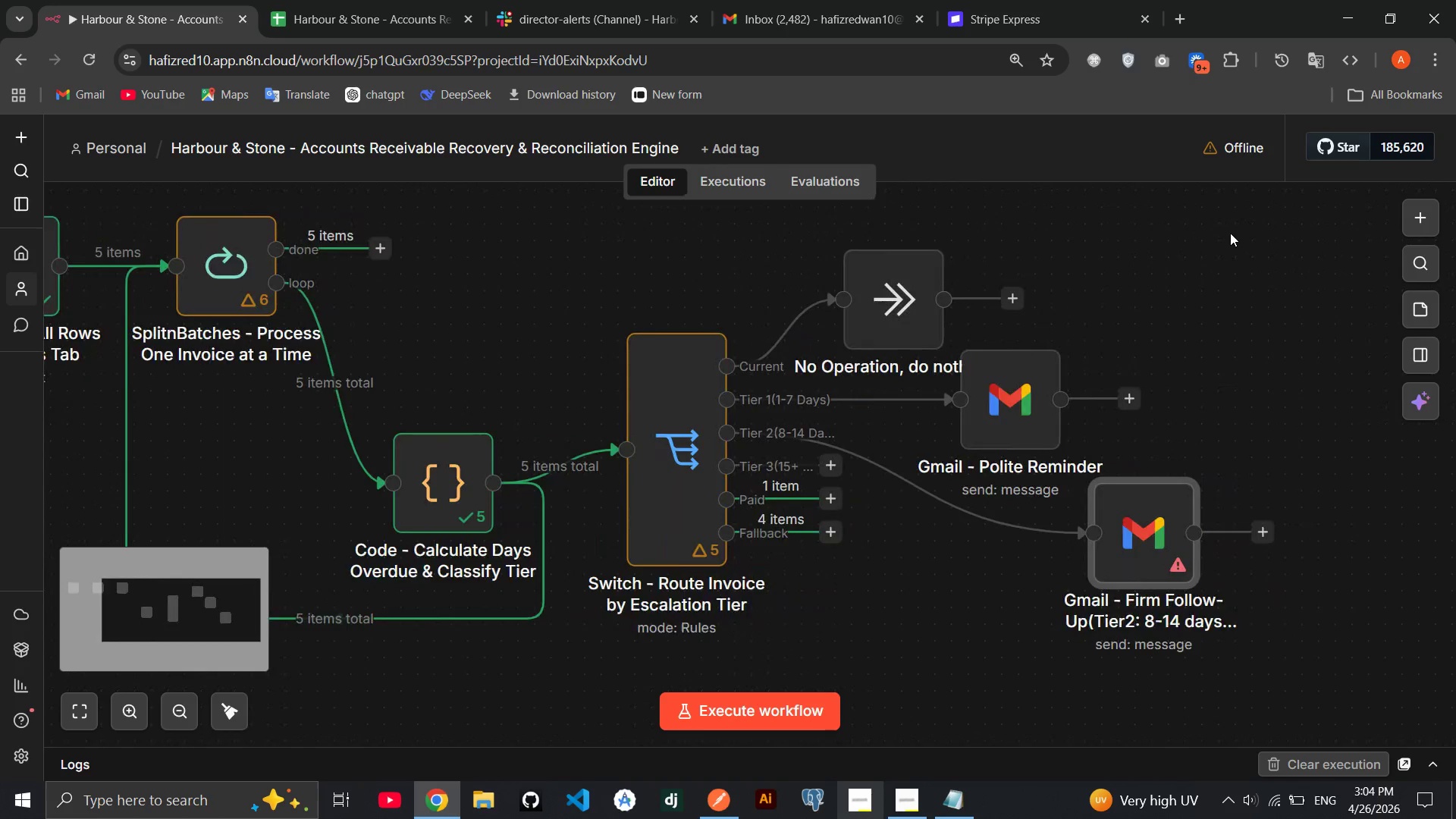 
left_click([86, 58])
 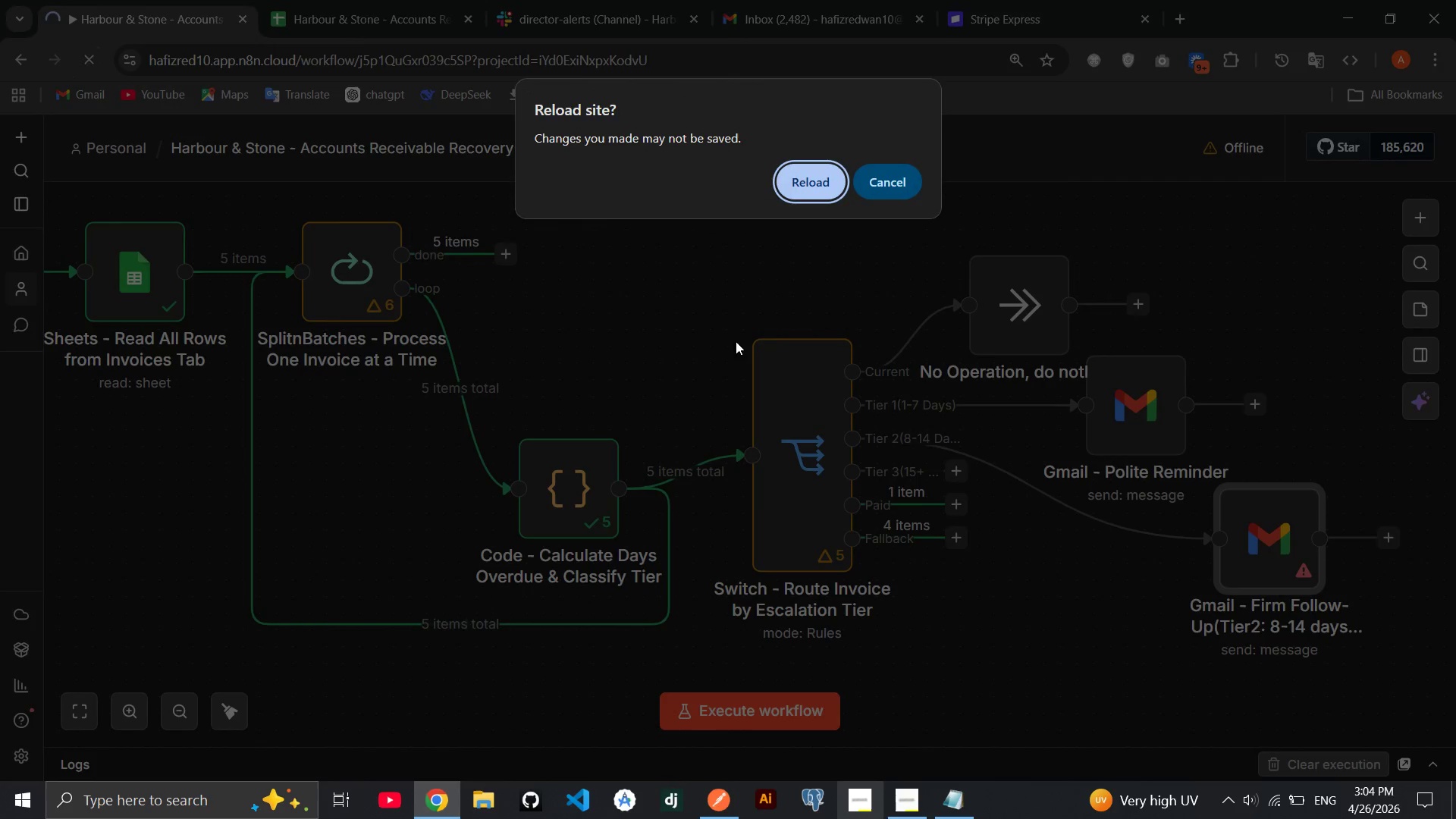 
left_click([775, 350])
 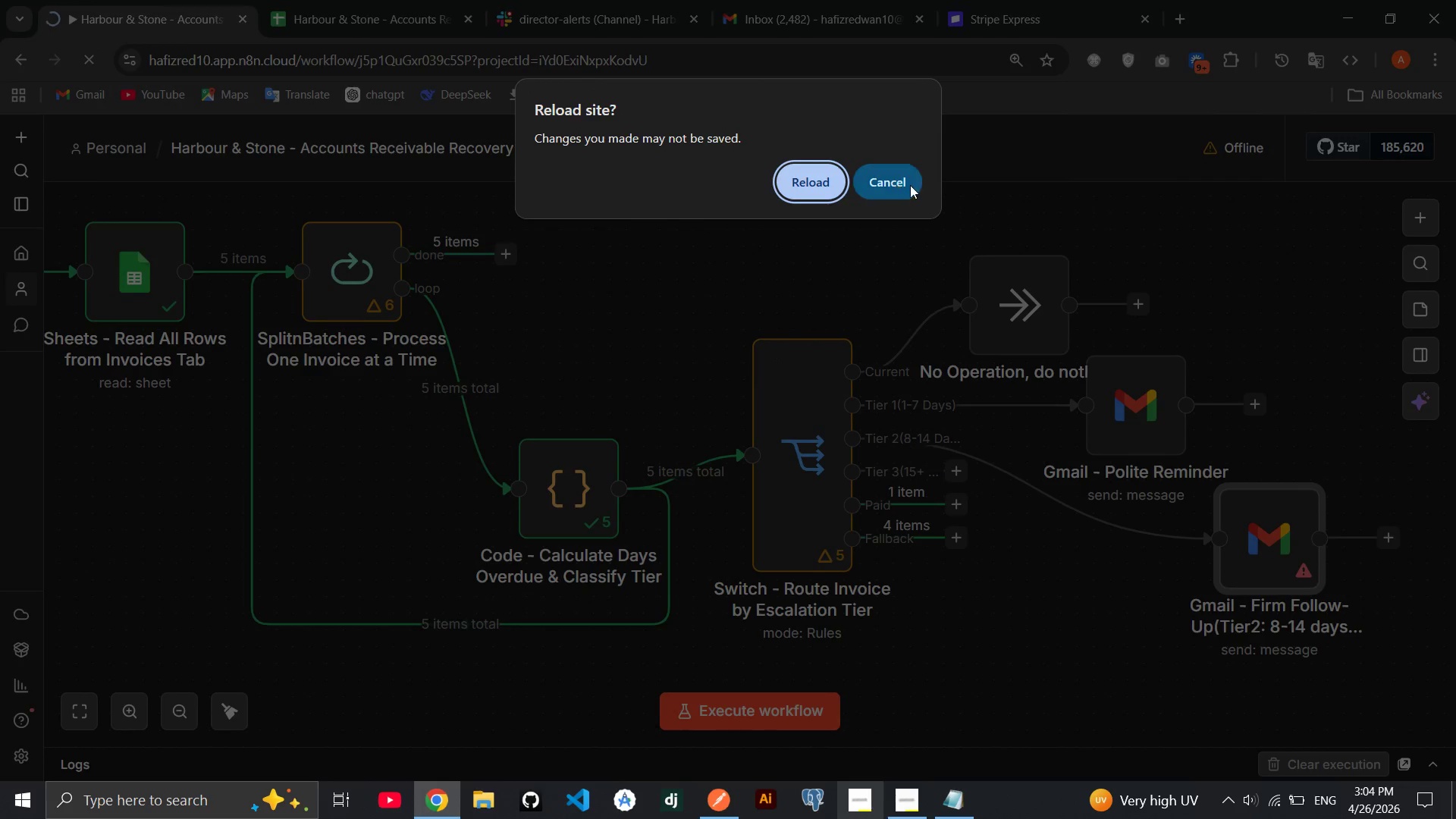 
left_click([910, 185])
 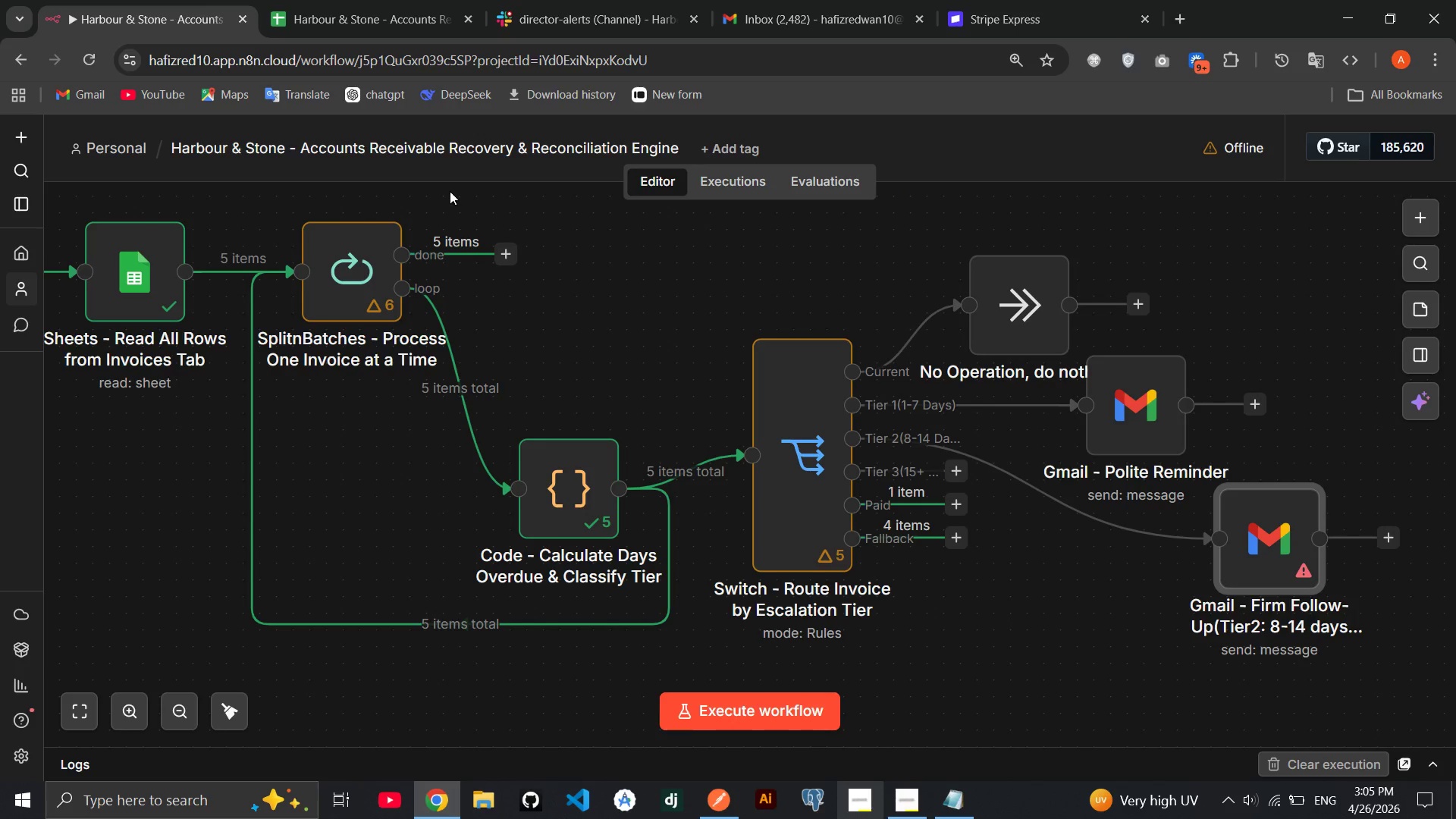 
wait(5.58)
 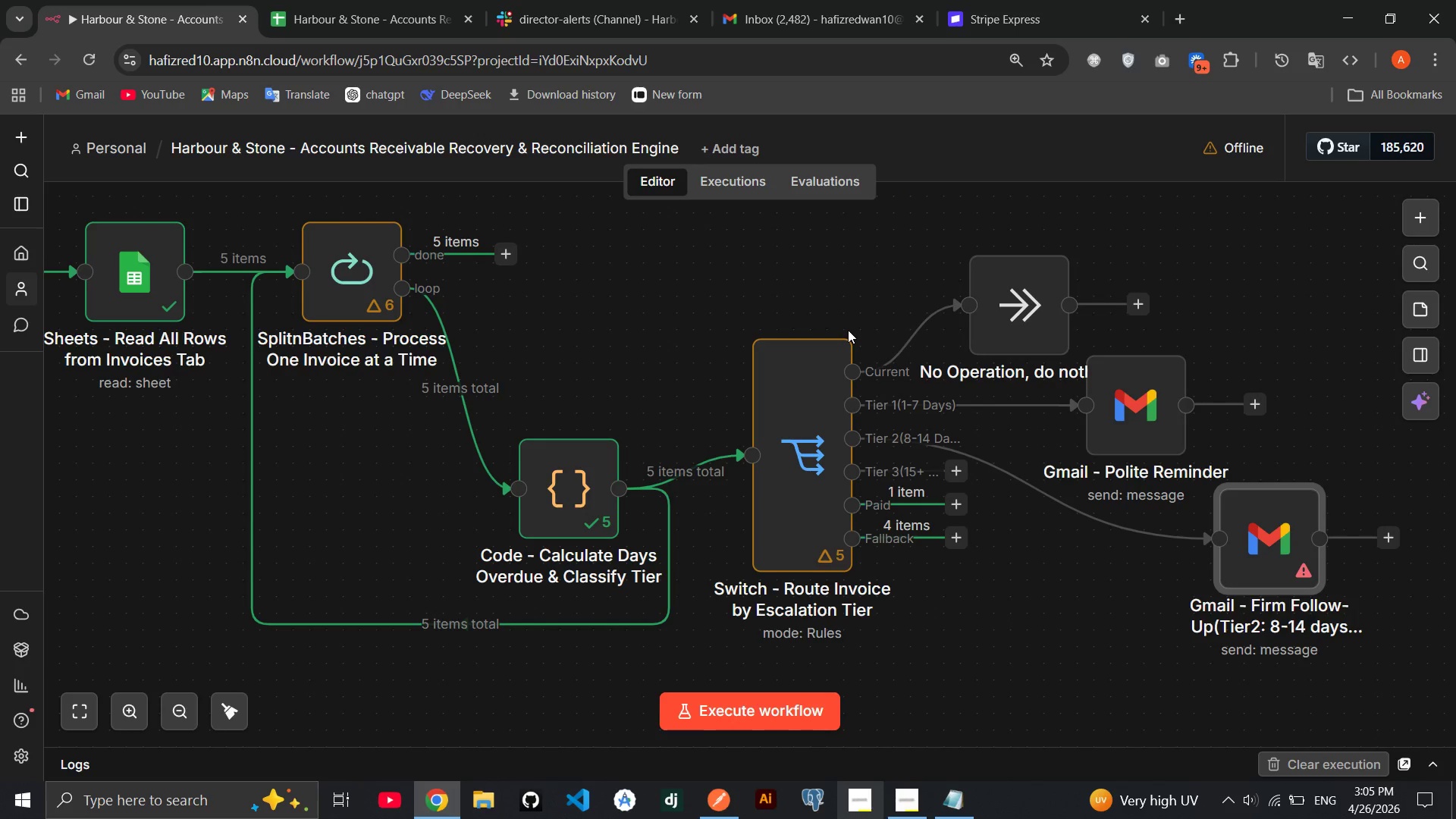 
left_click([97, 58])
 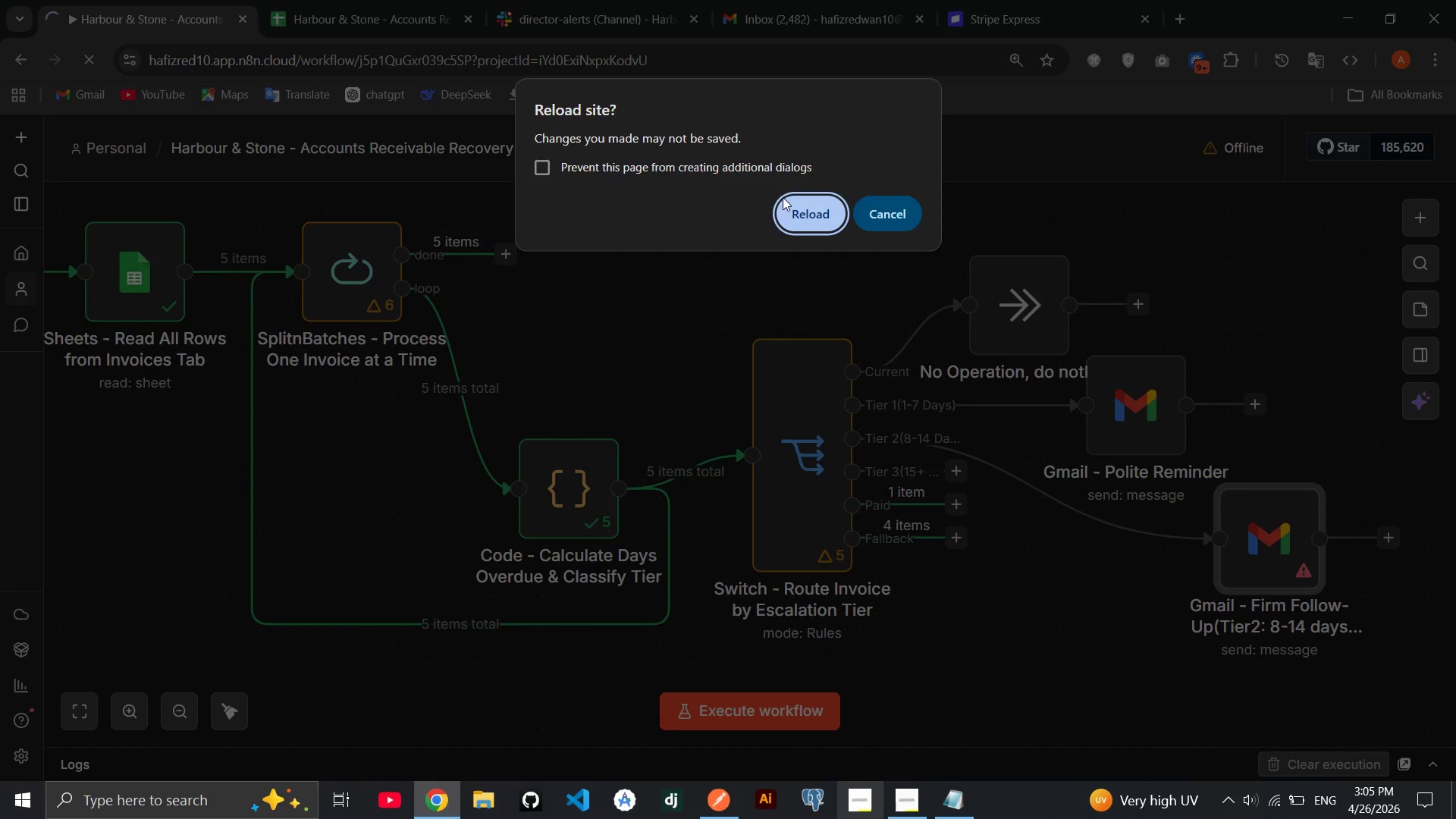 
left_click([819, 223])
 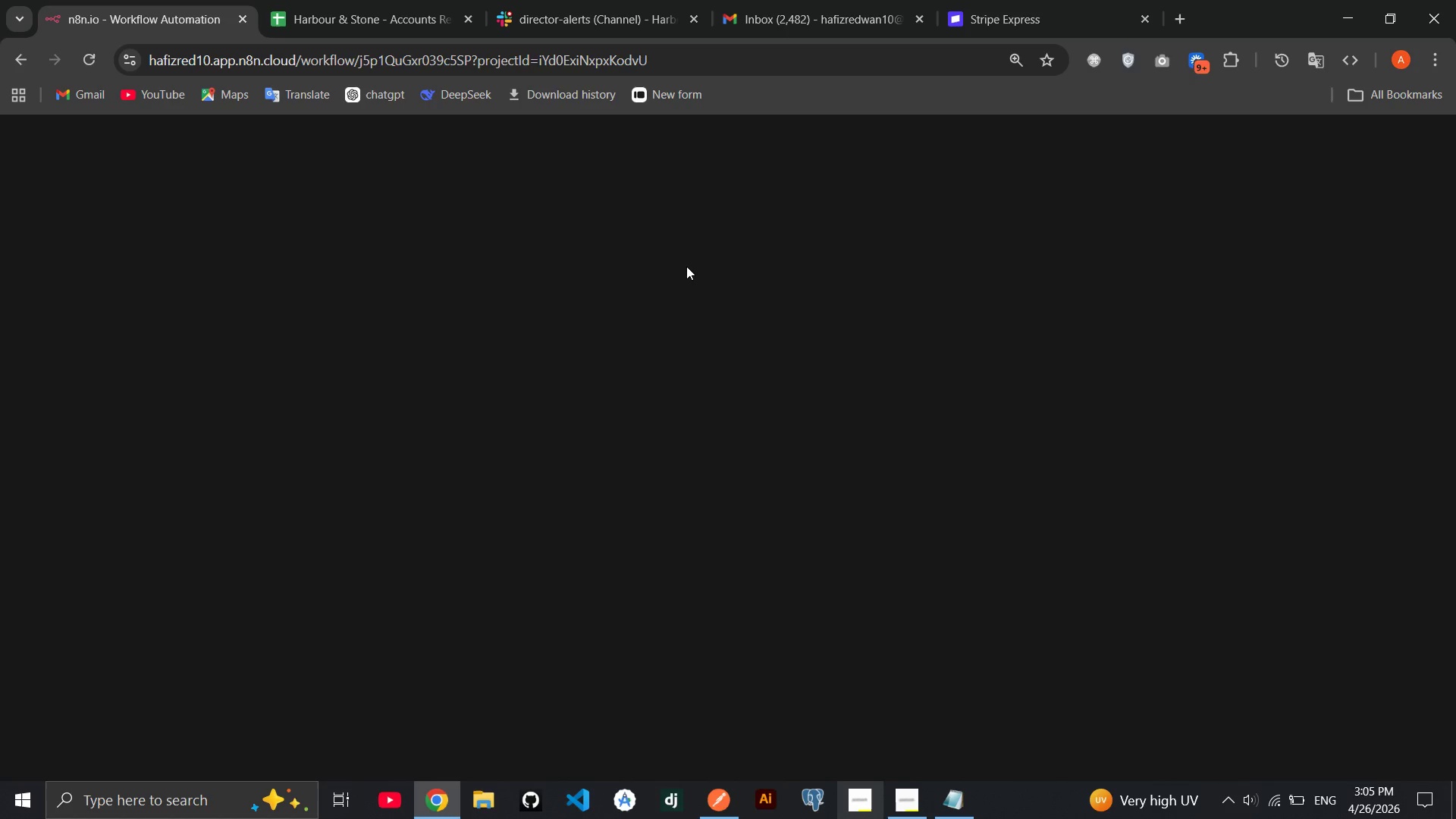 
wait(42.02)
 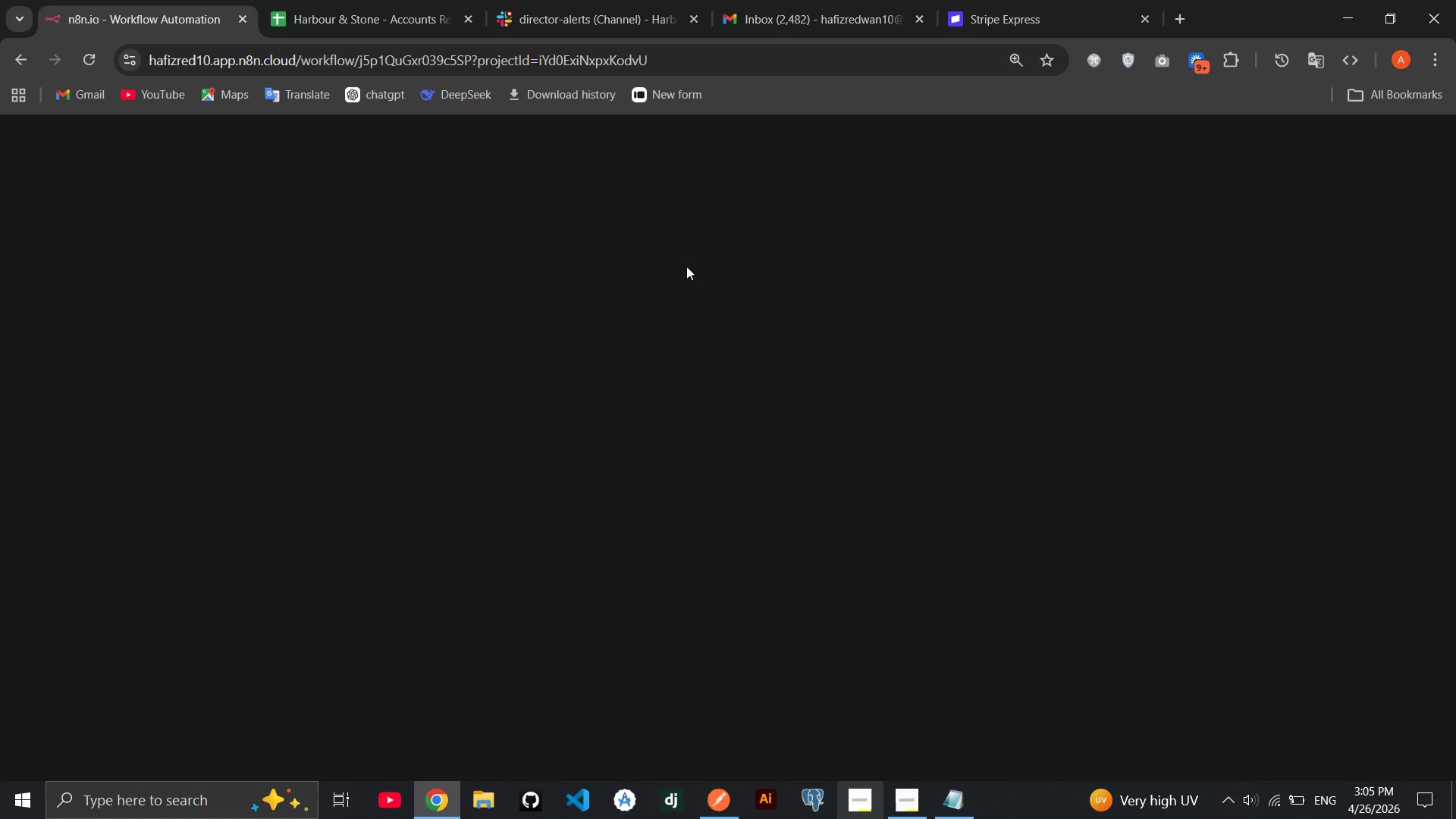 
left_click([88, 55])
 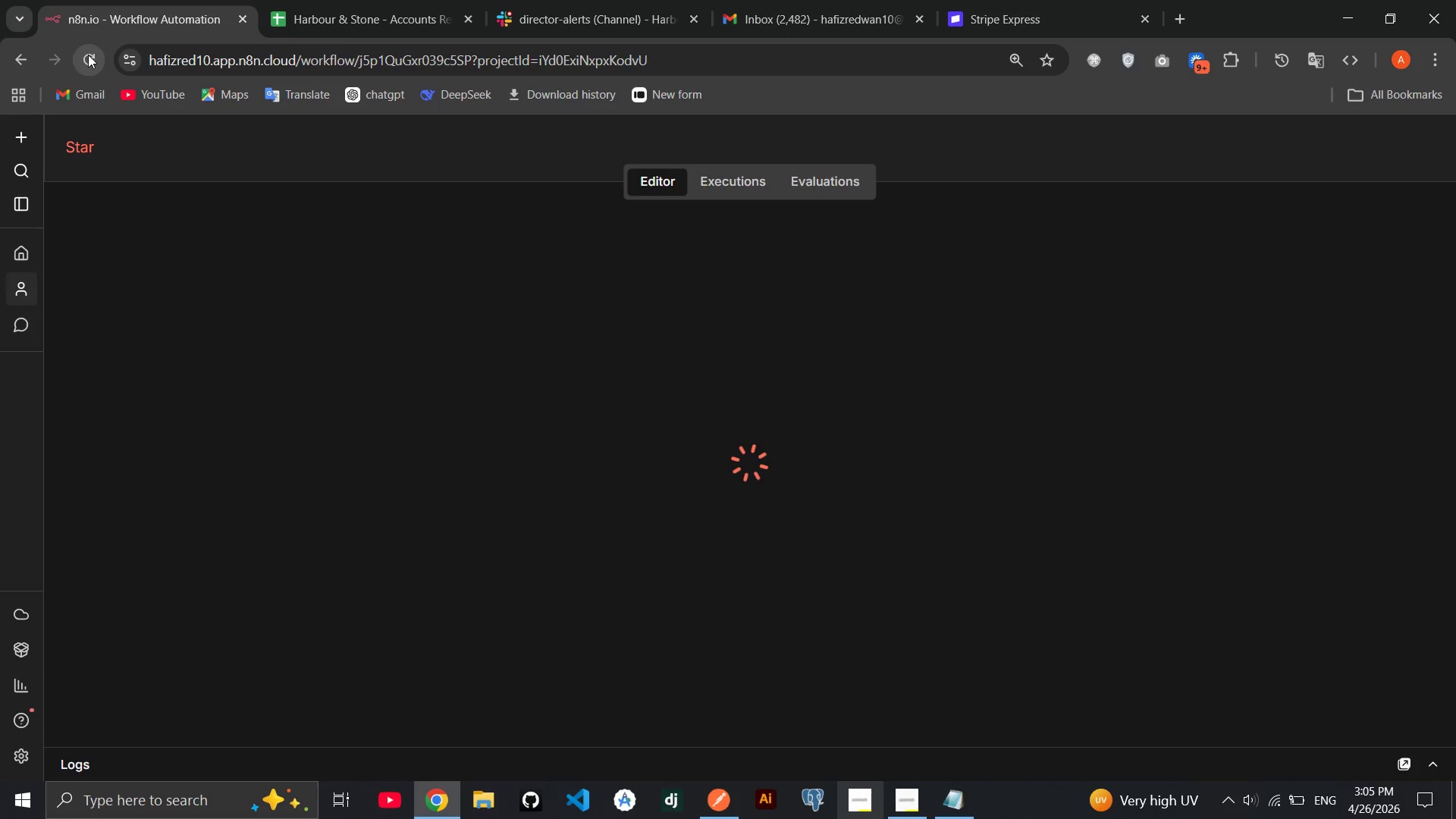 
wait(13.09)
 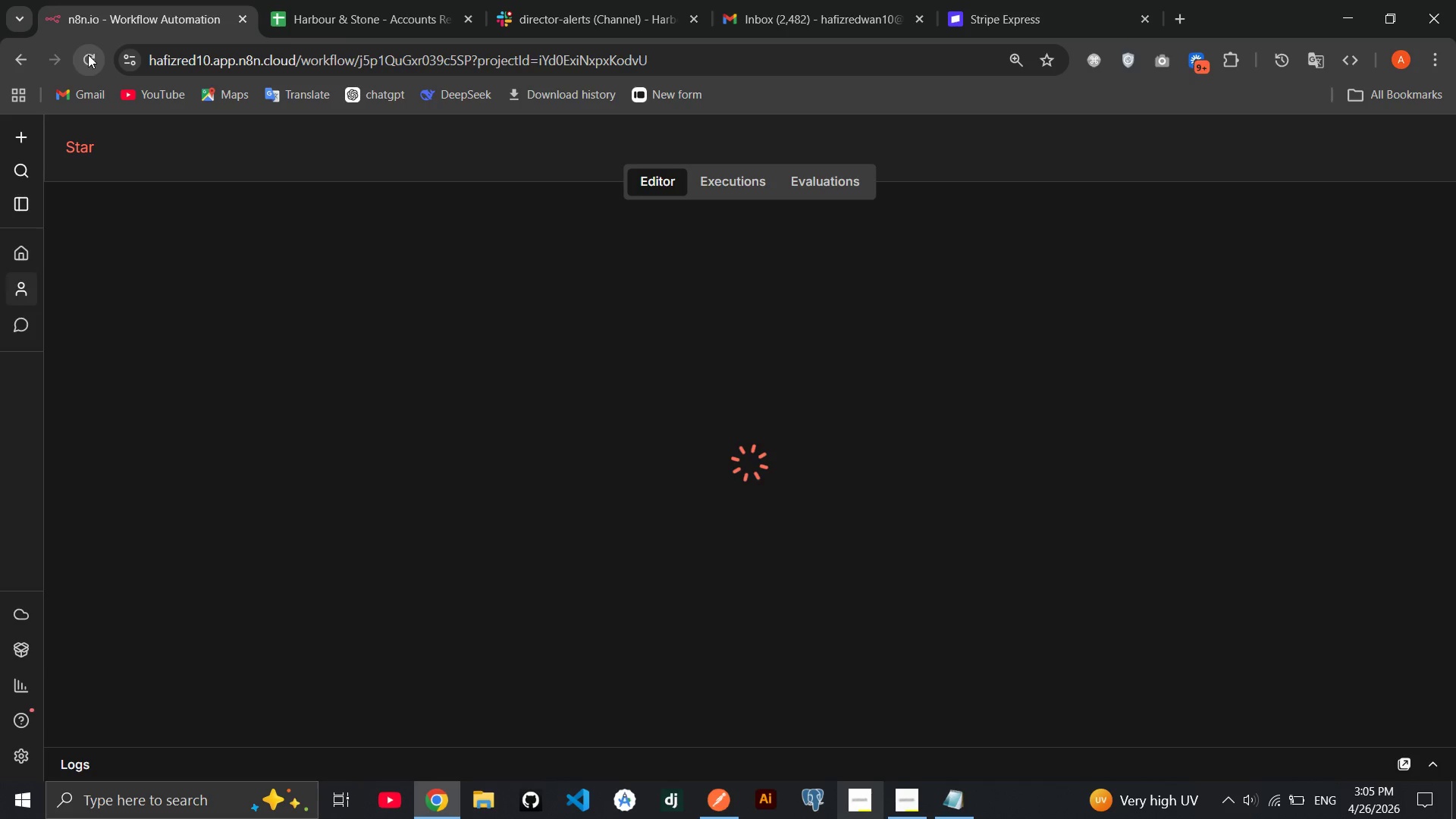 
double_click([1166, 572])
 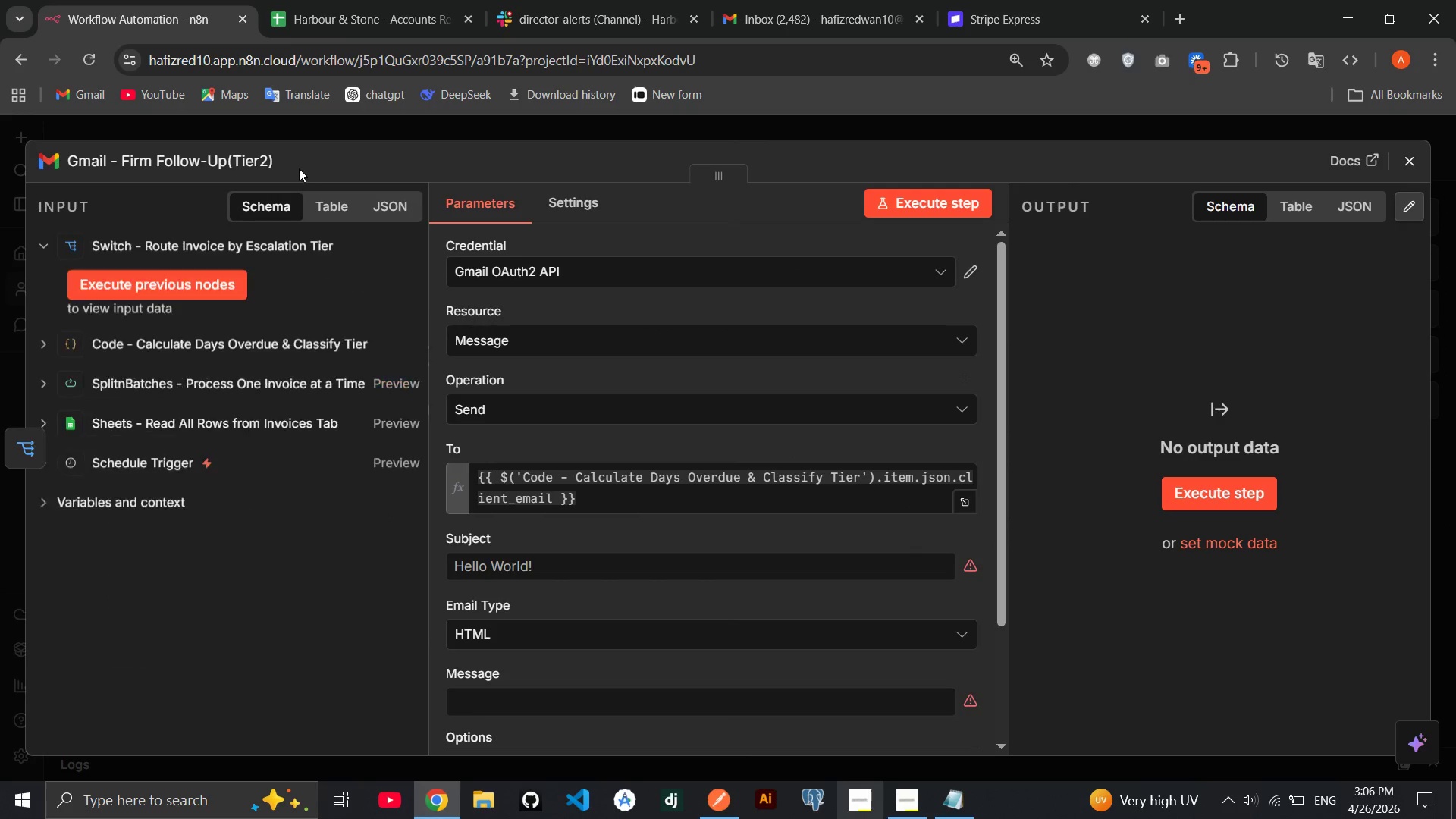 
left_click([267, 165])
 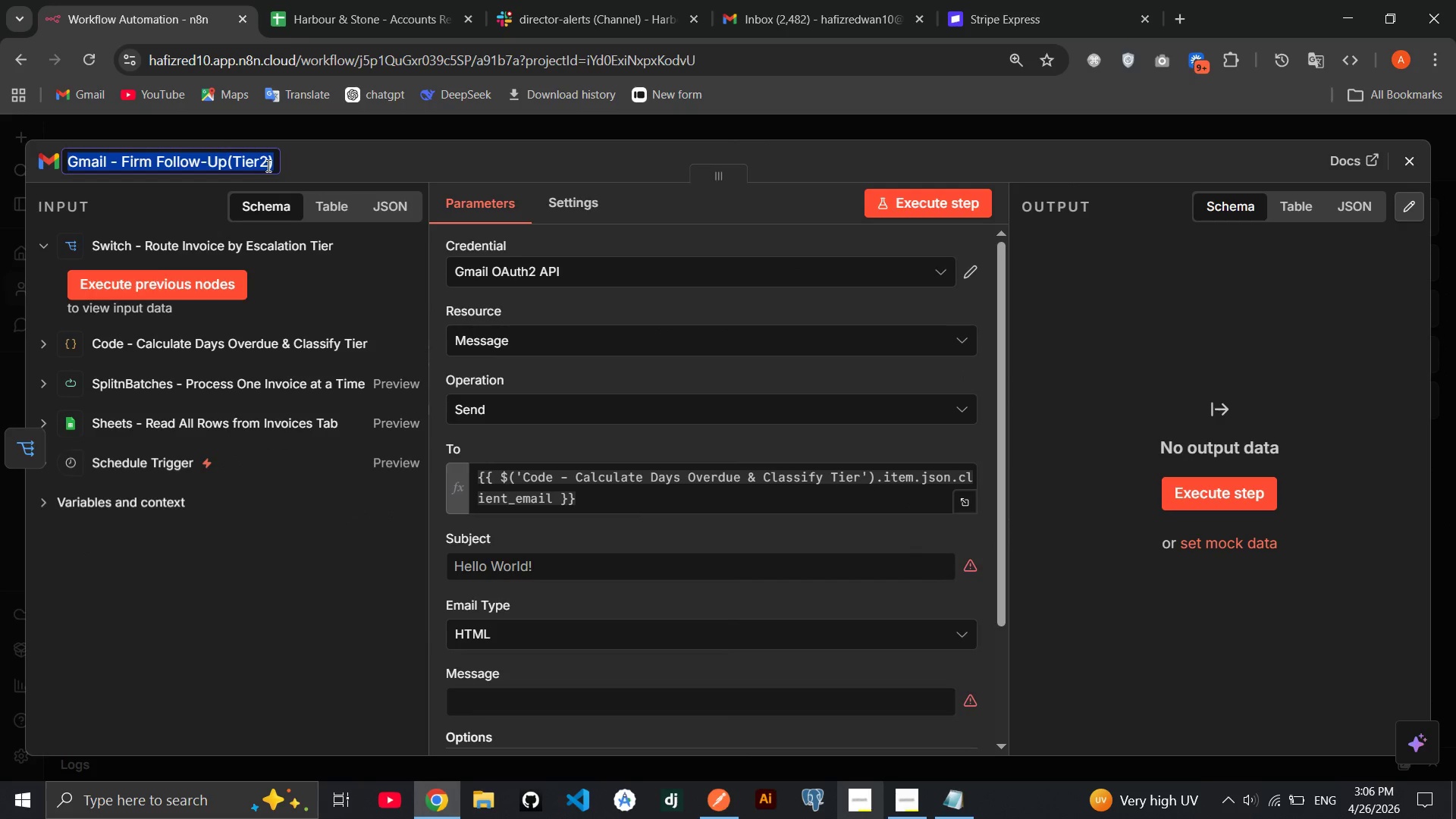 
double_click([267, 165])
 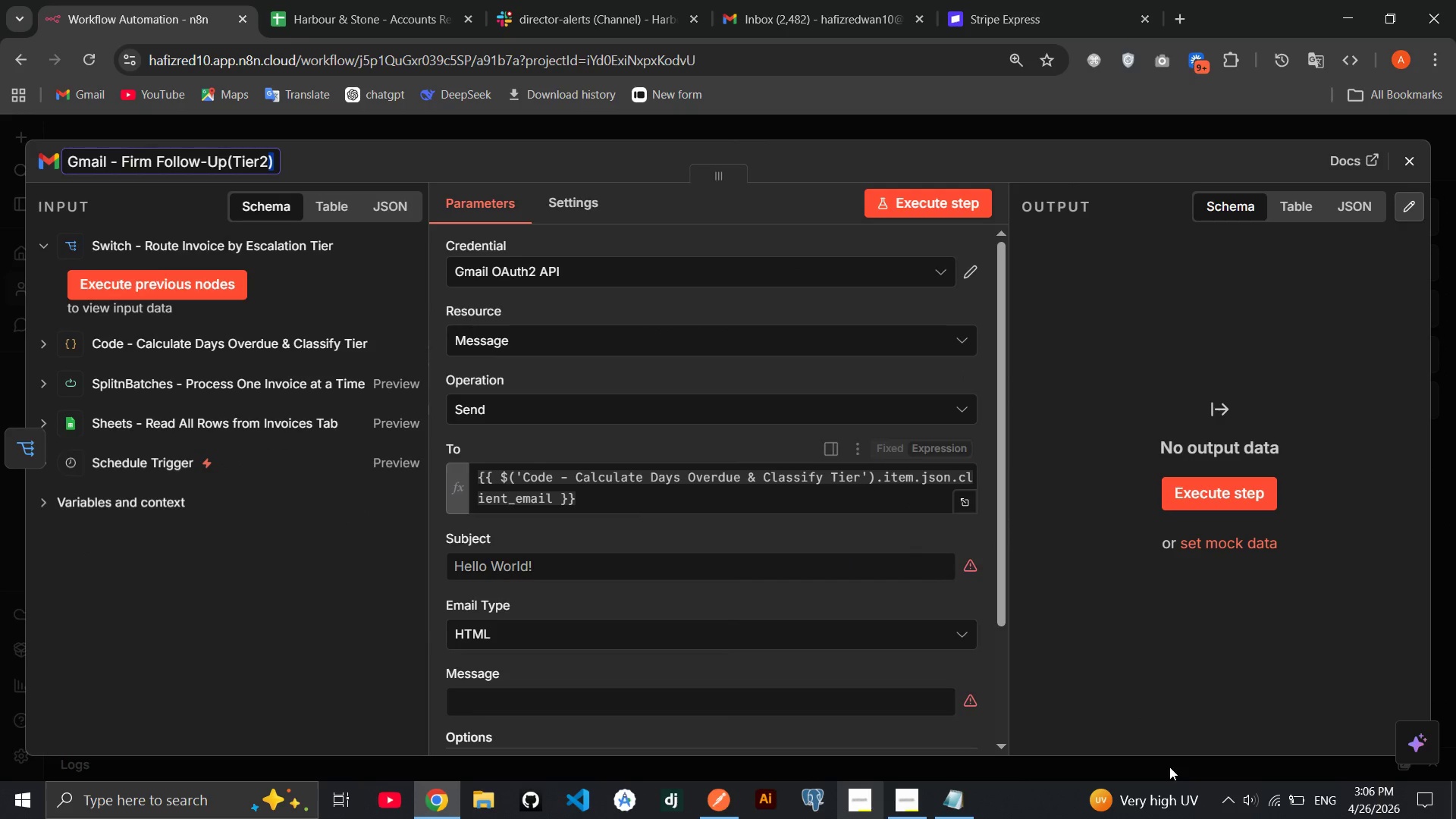 
mouse_move([1225, 772])
 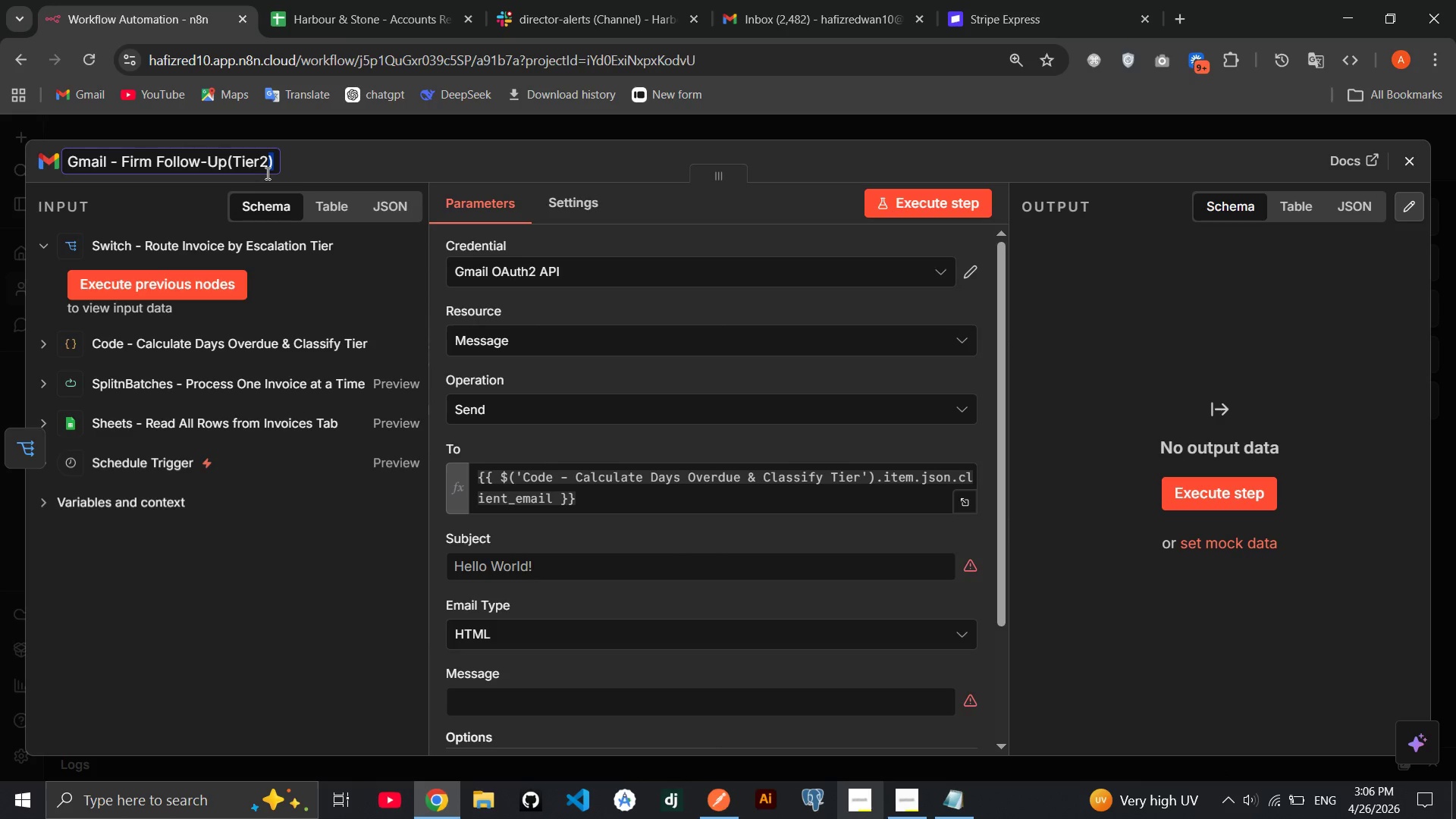 
left_click([263, 168])
 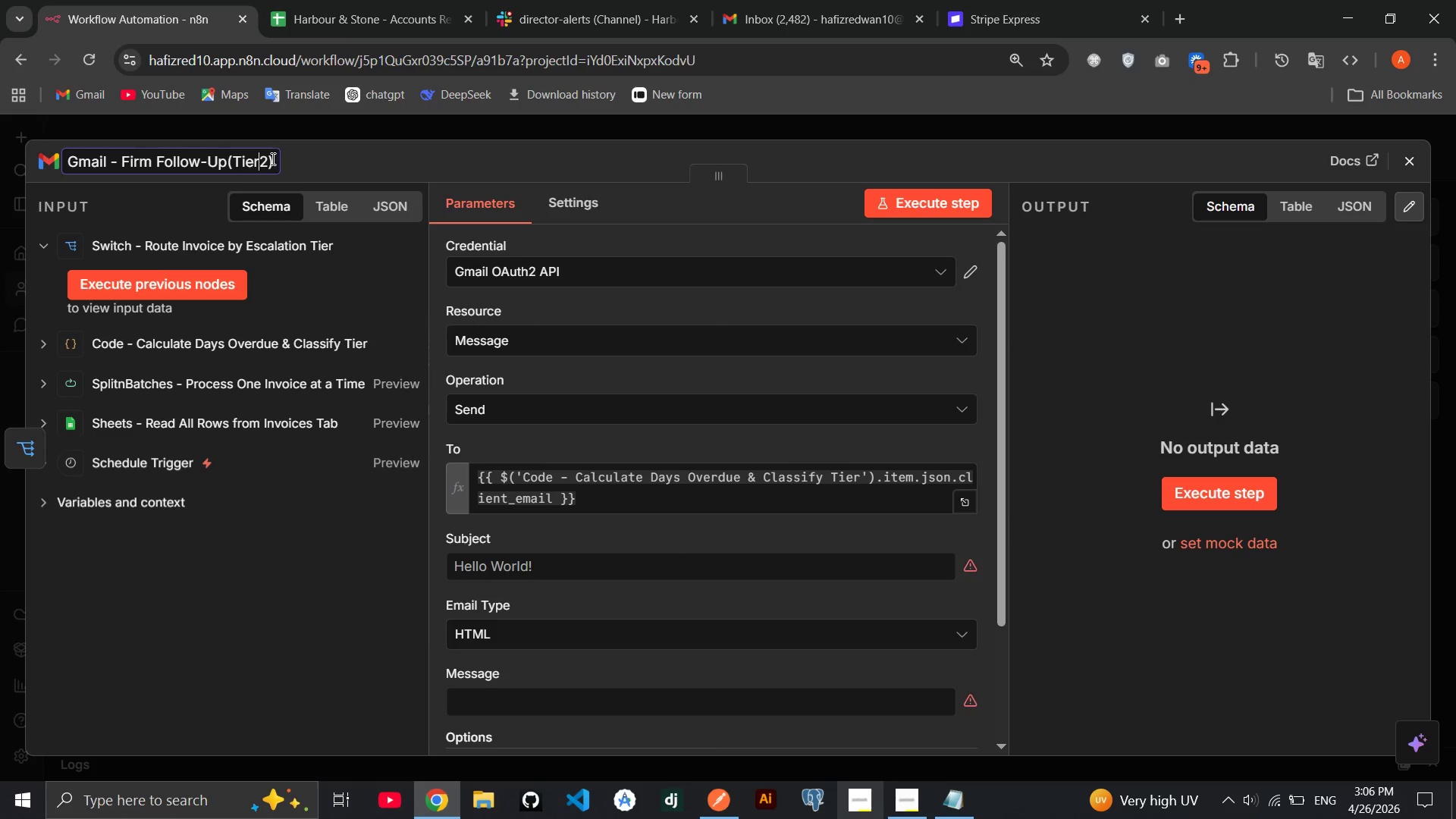 
left_click([271, 158])
 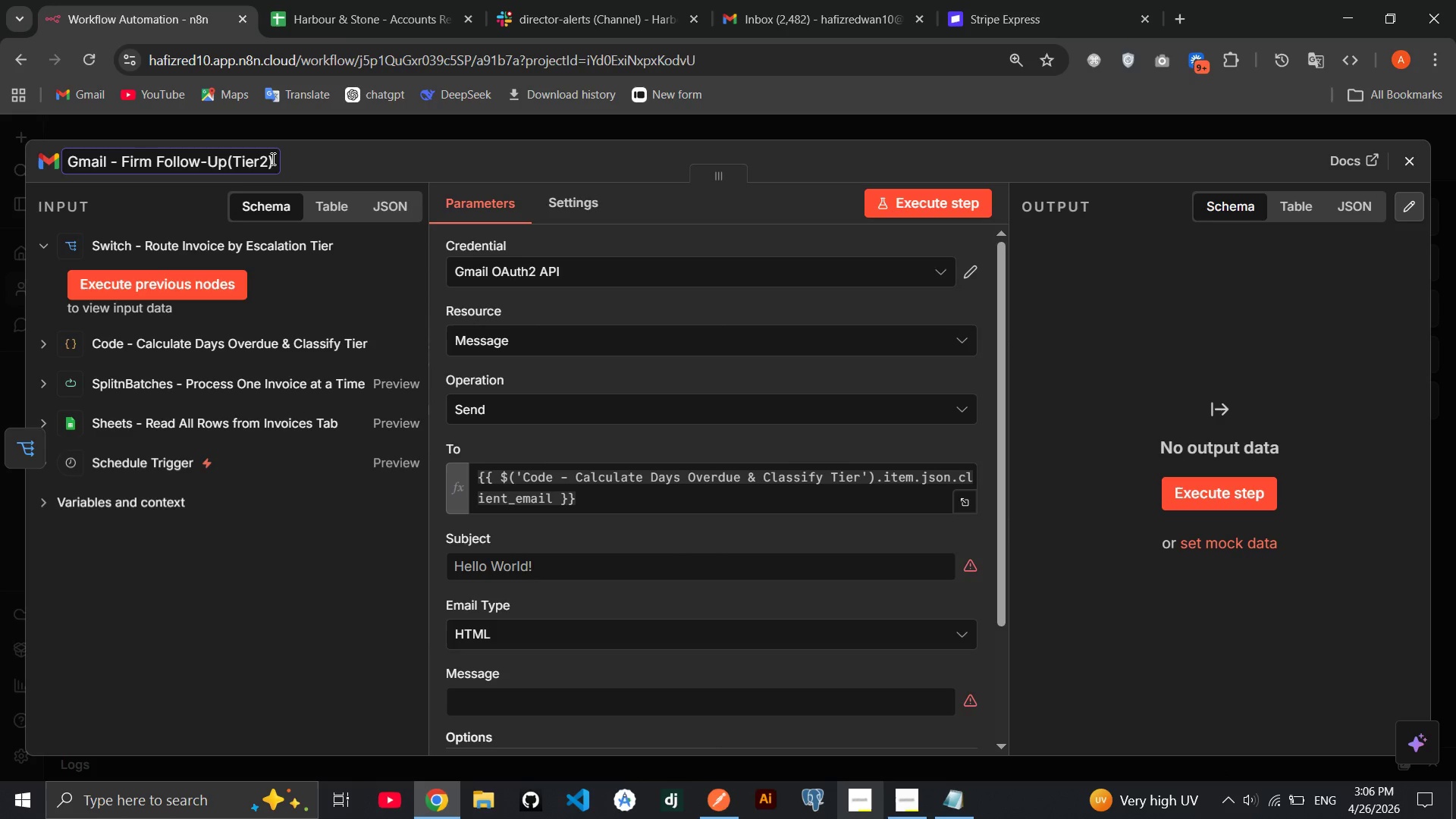 
key(ArrowLeft)
 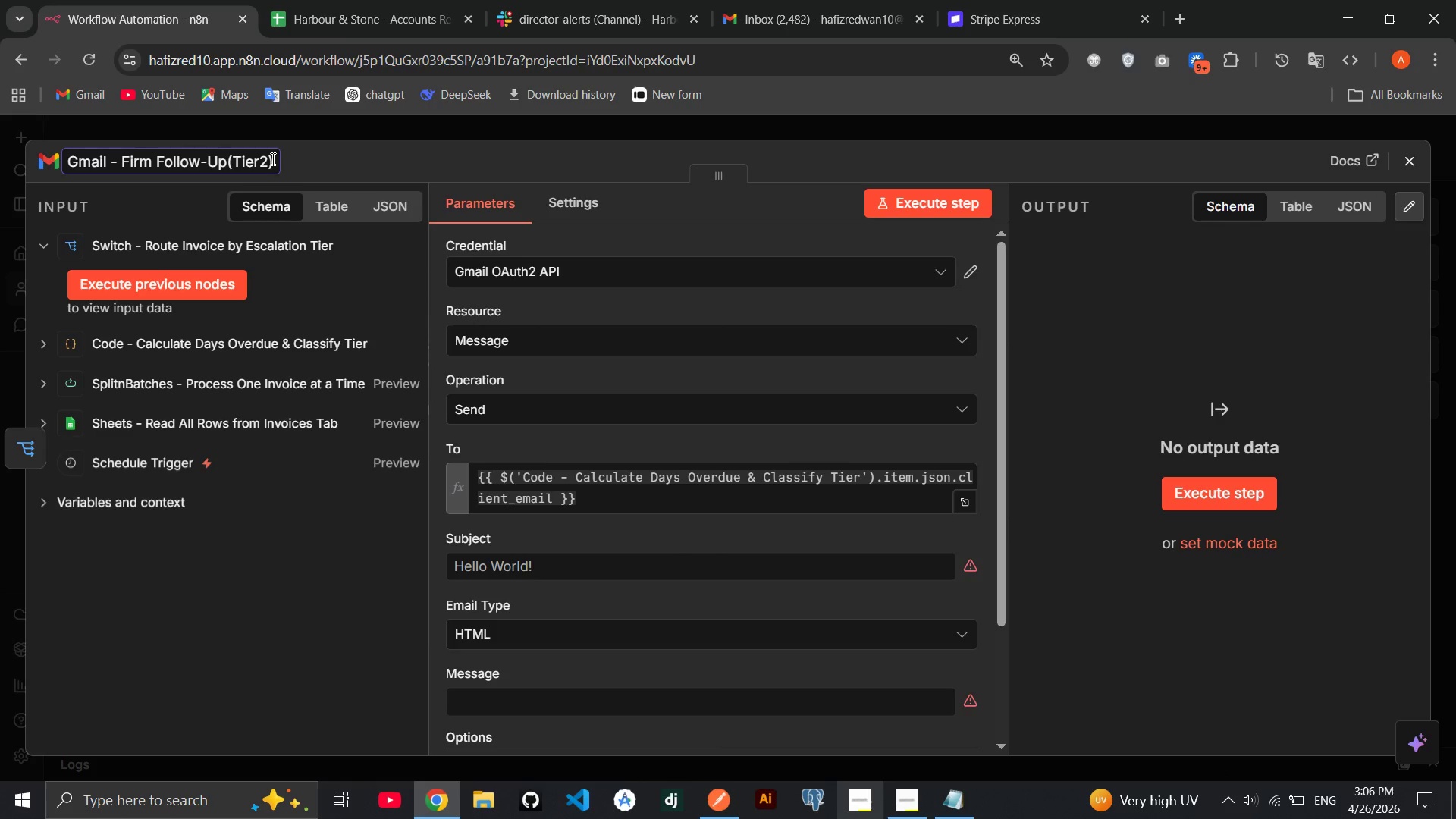 
key(Shift+Semicolon)
 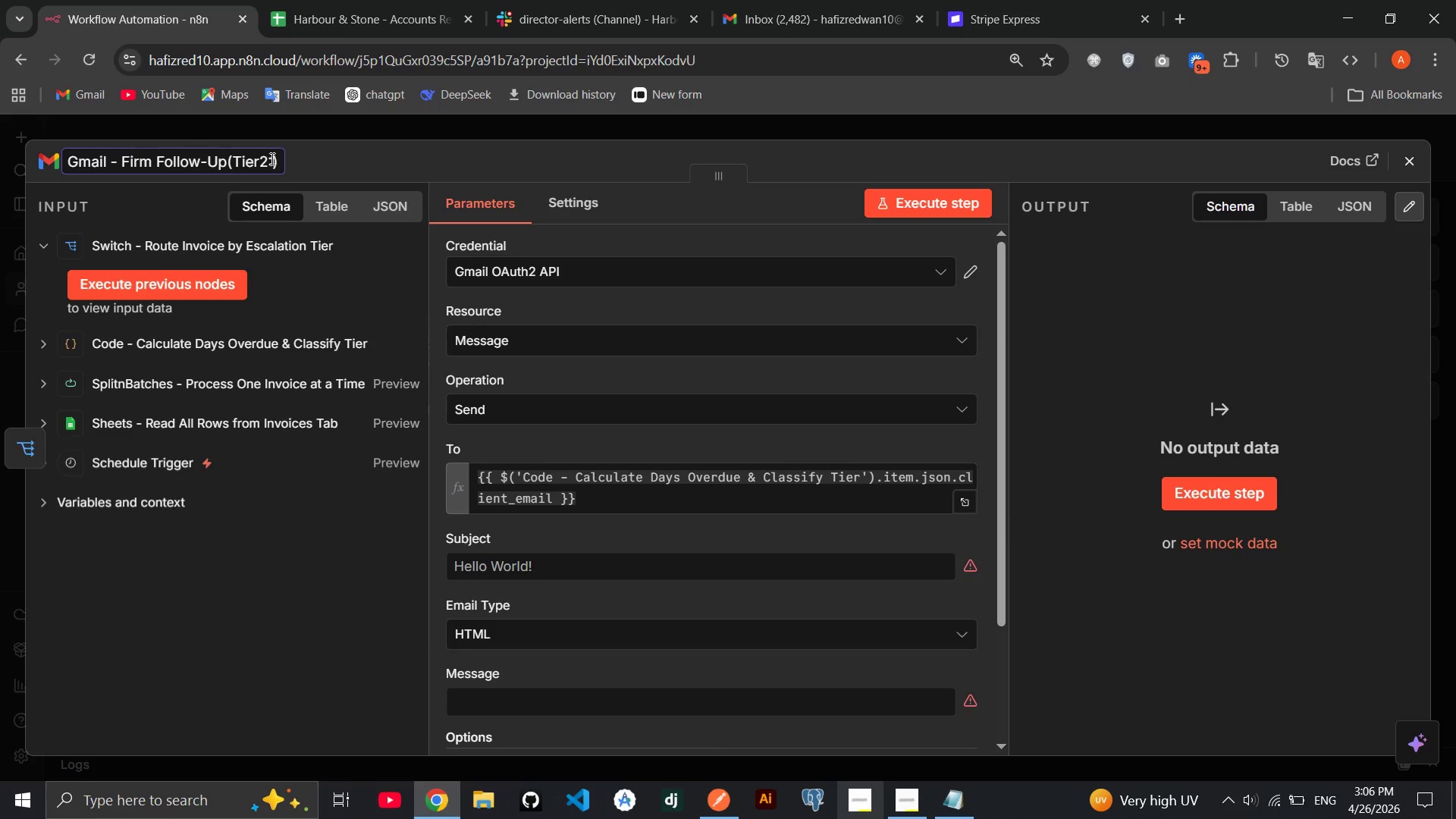 
left_click([271, 158])
 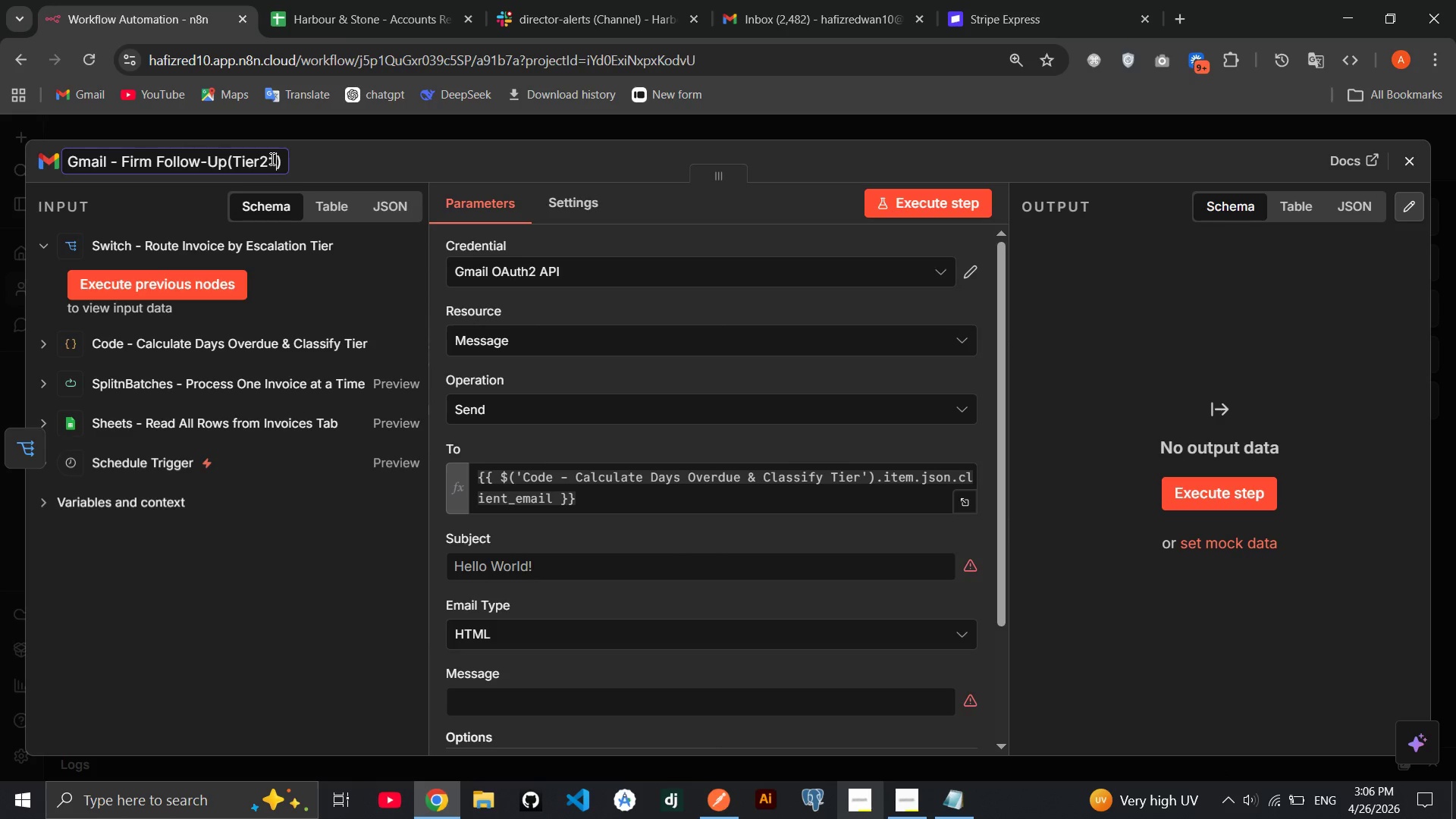 
type( 8-14days)
 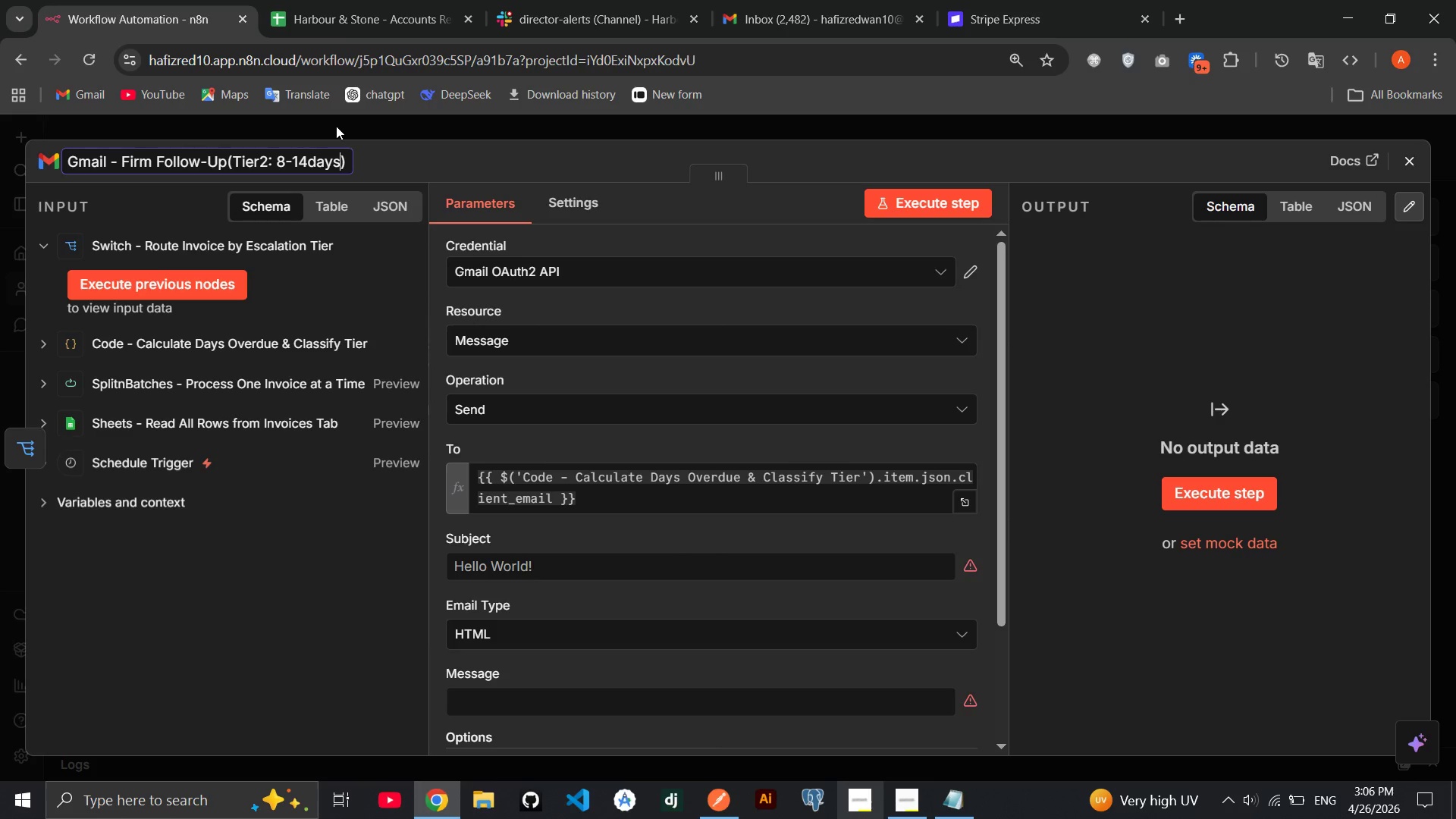 
key(Enter)
 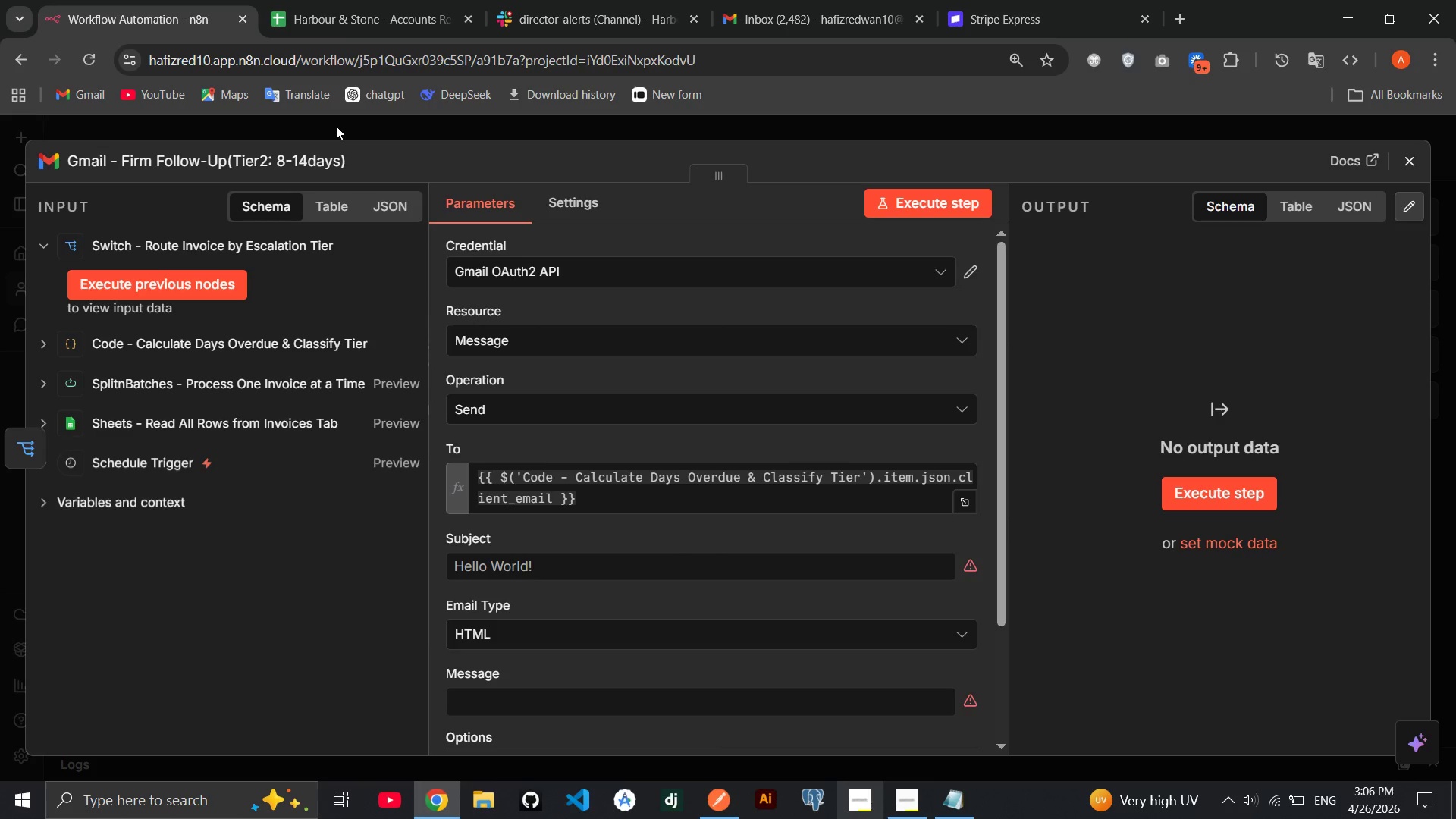 
wait(18.61)
 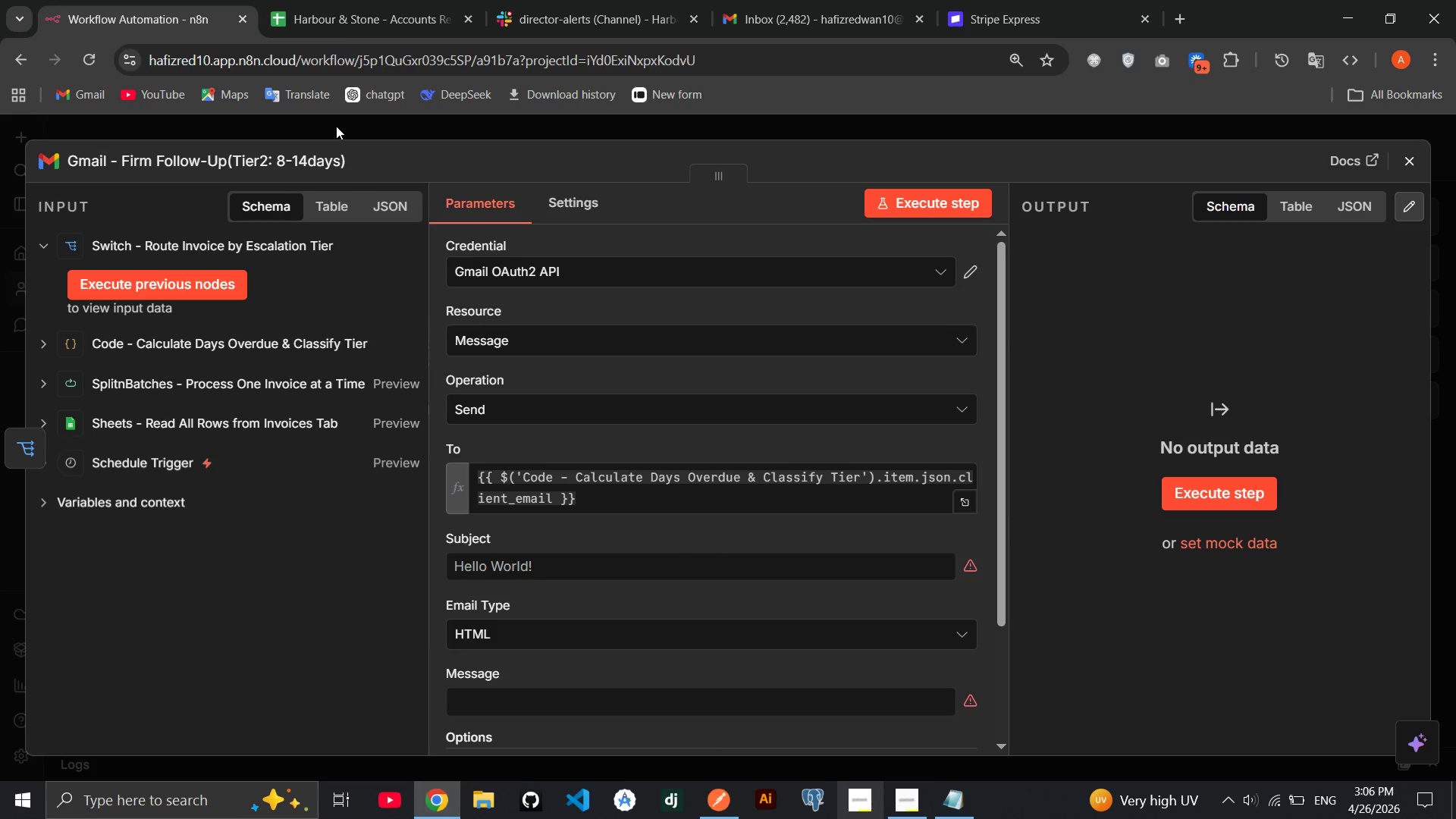 
left_click([1414, 163])
 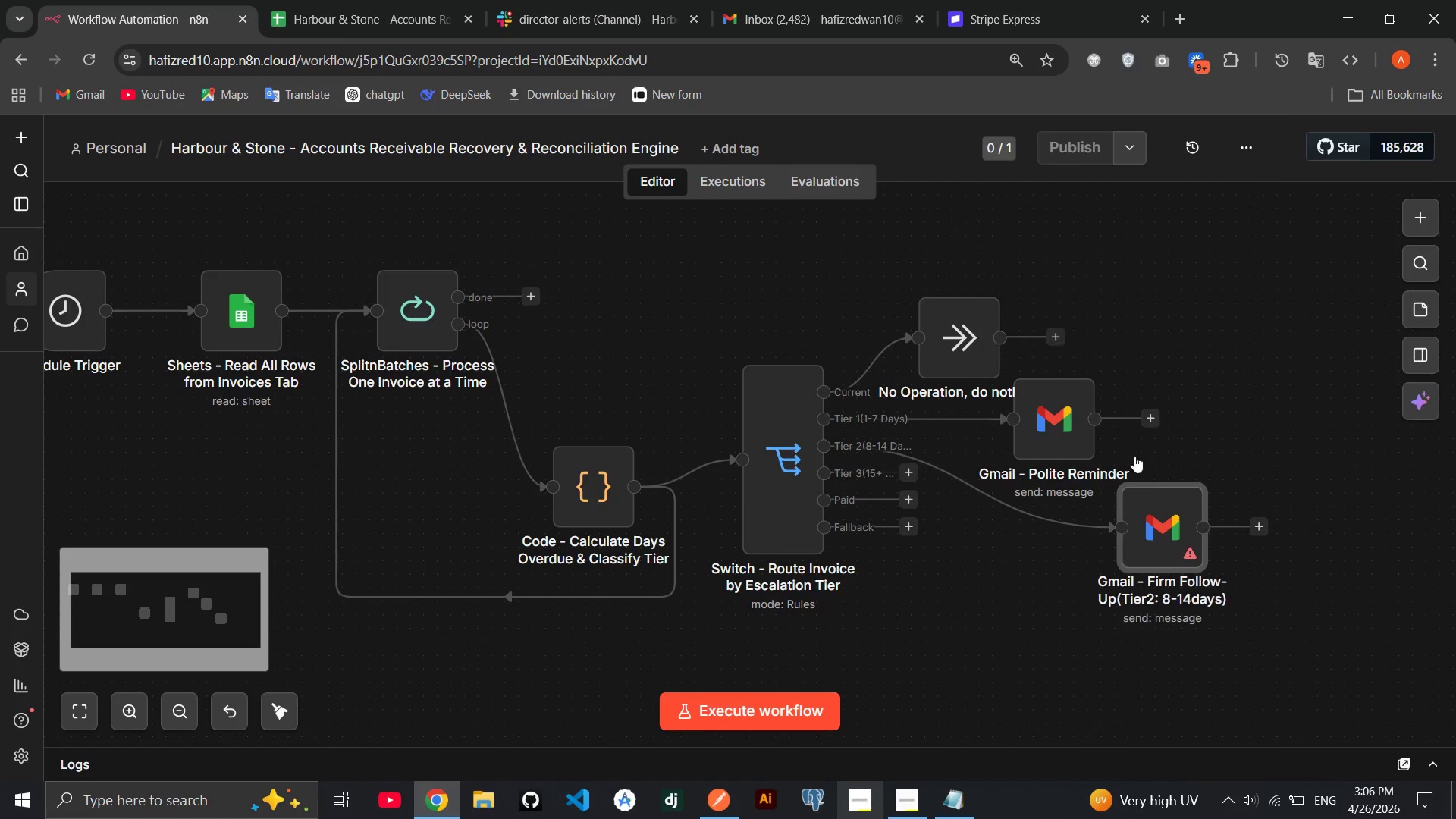 
double_click([1159, 525])
 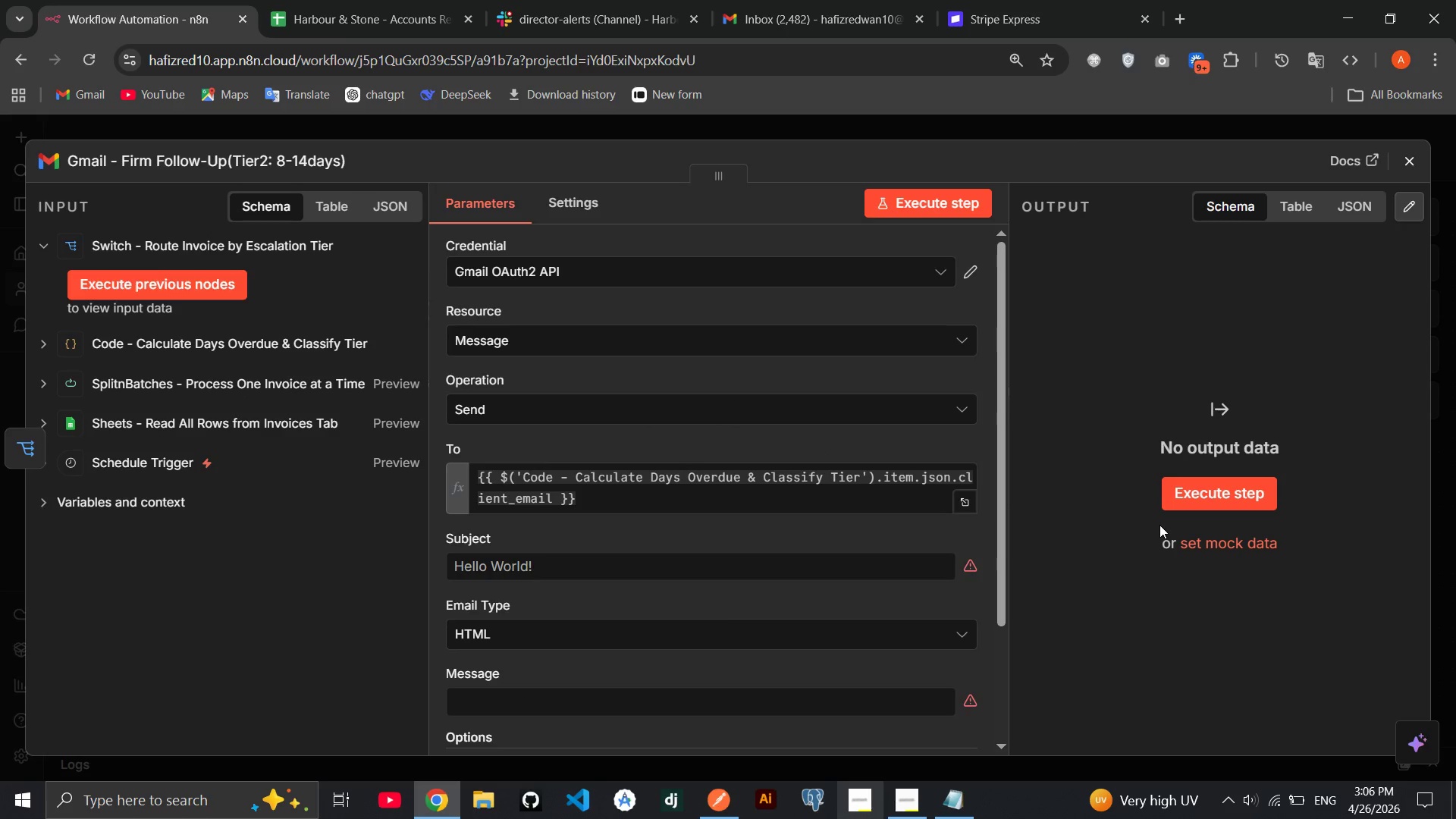 
wait(8.36)
 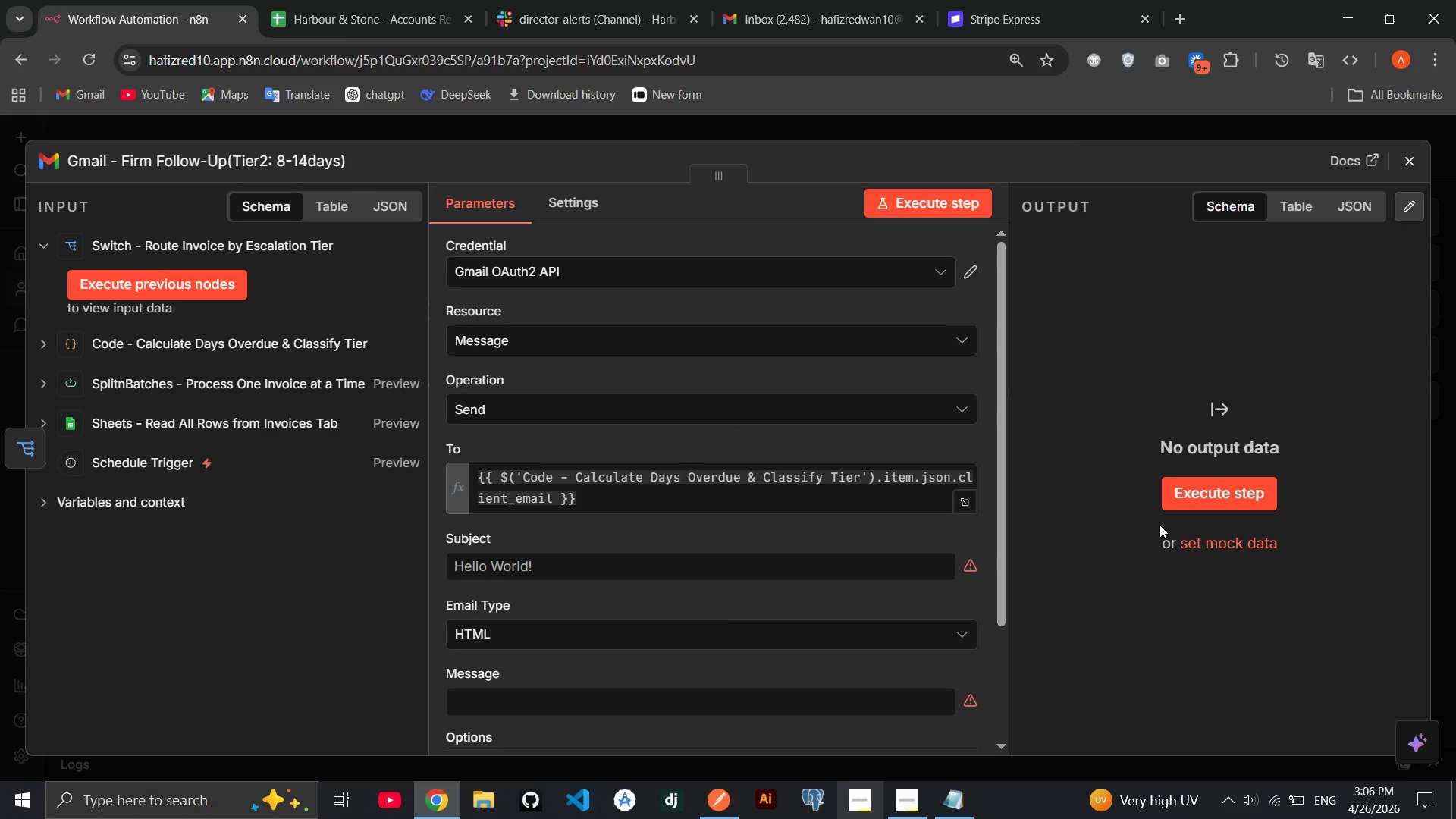 
left_click([835, 570])
 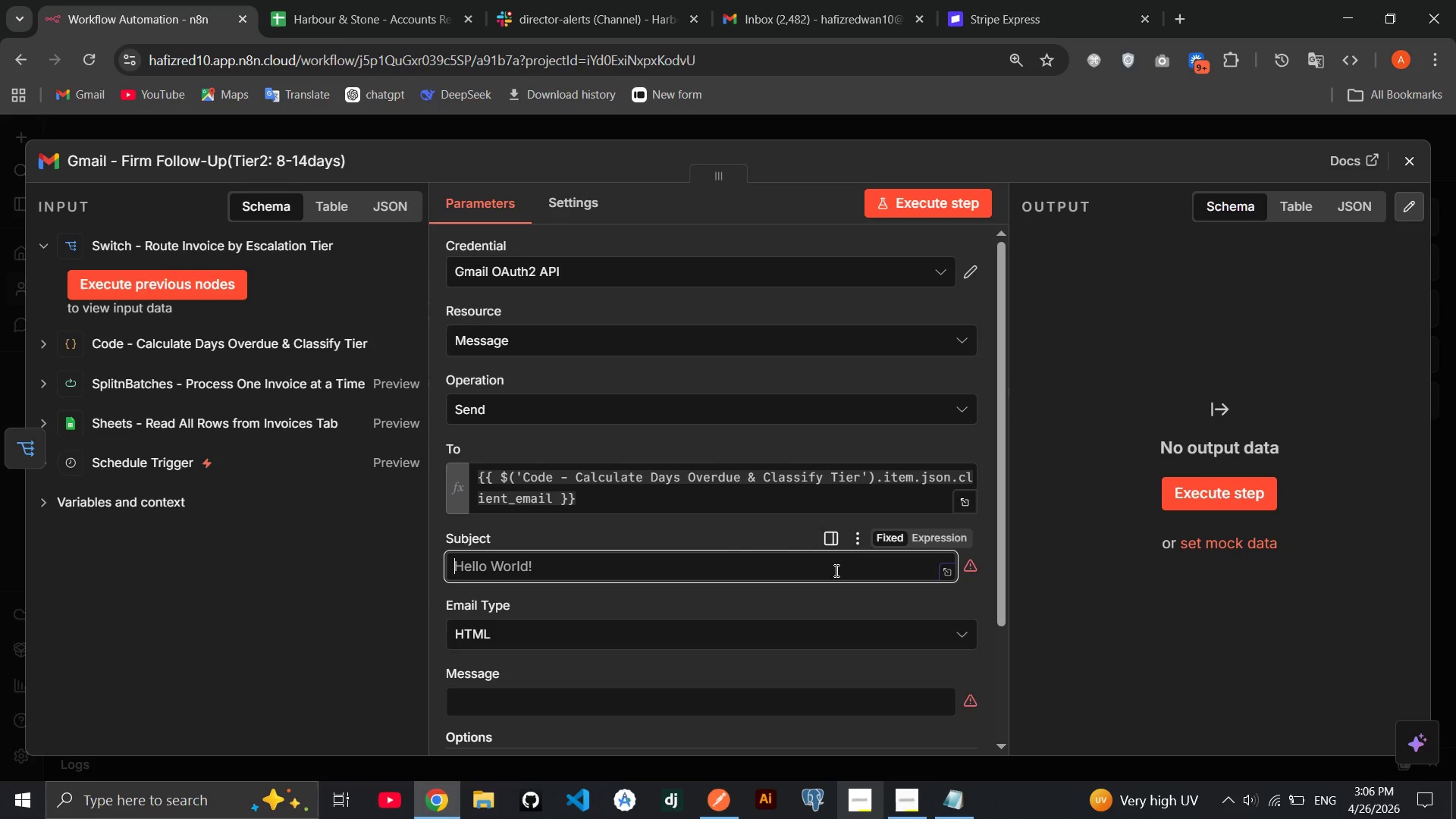 
type(Secnd Notice - Invoice )
 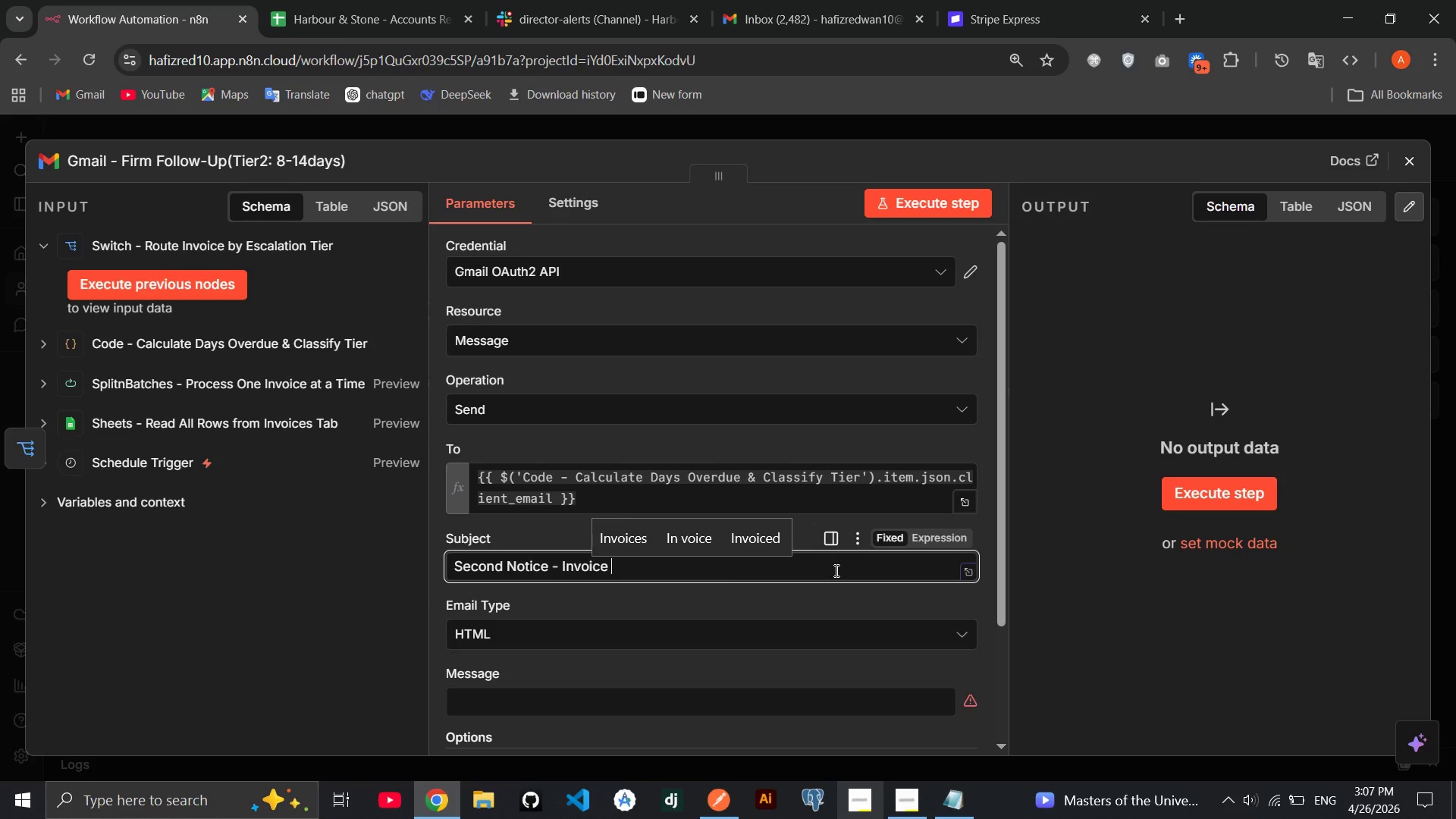 
left_click([255, 340])
 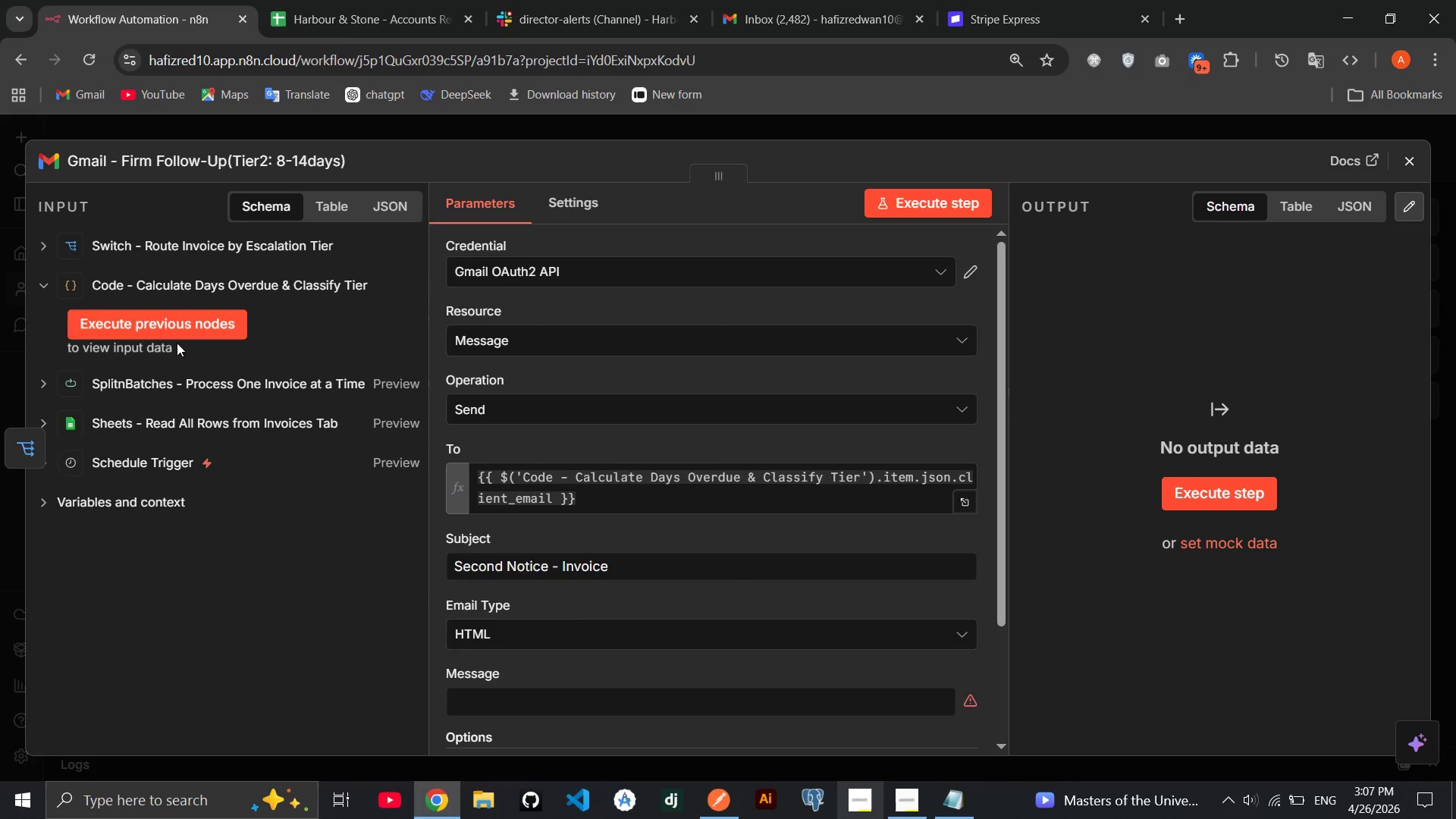 
left_click([177, 326])
 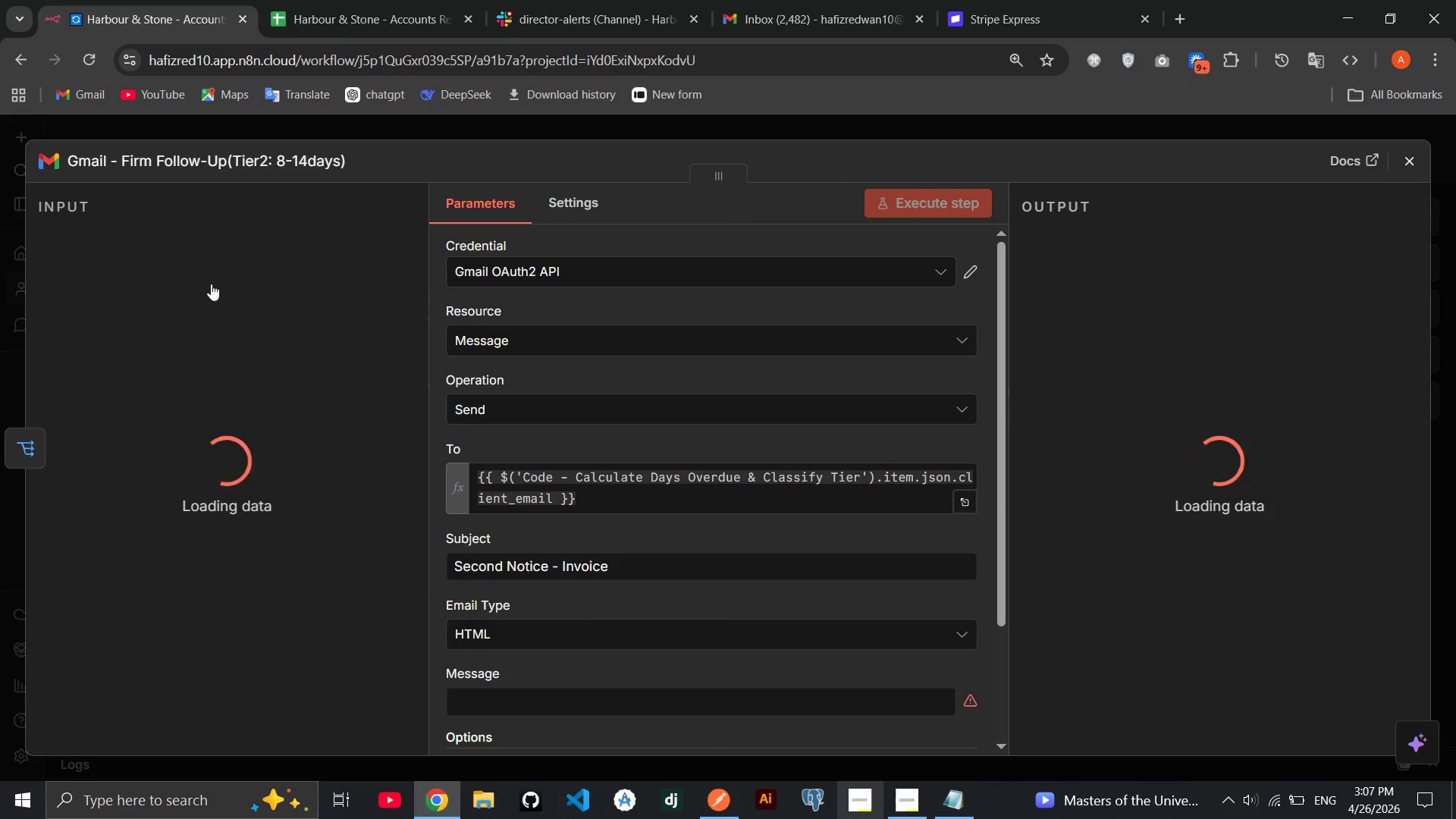 
mouse_move([303, 510])
 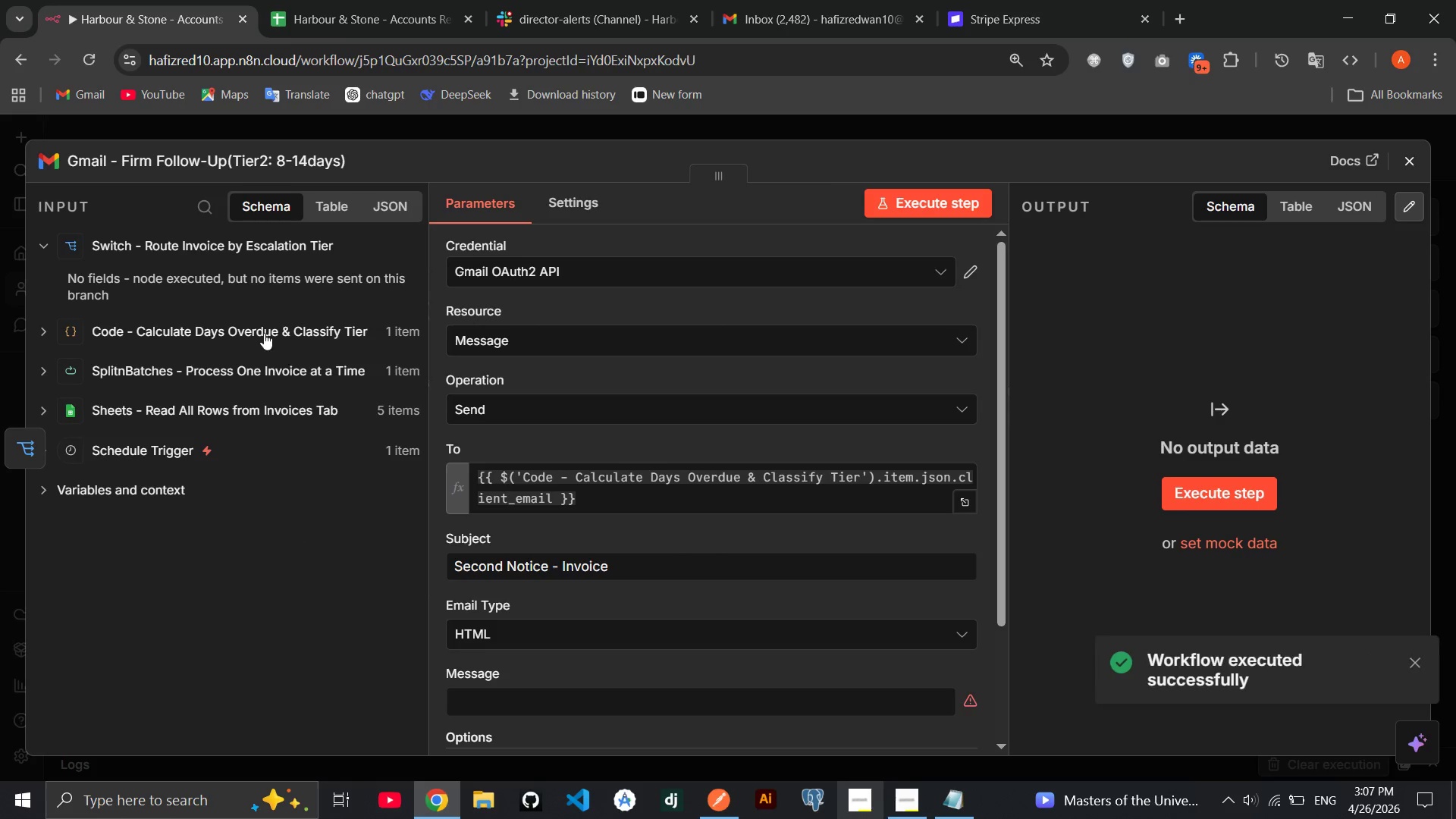 
left_click([264, 333])
 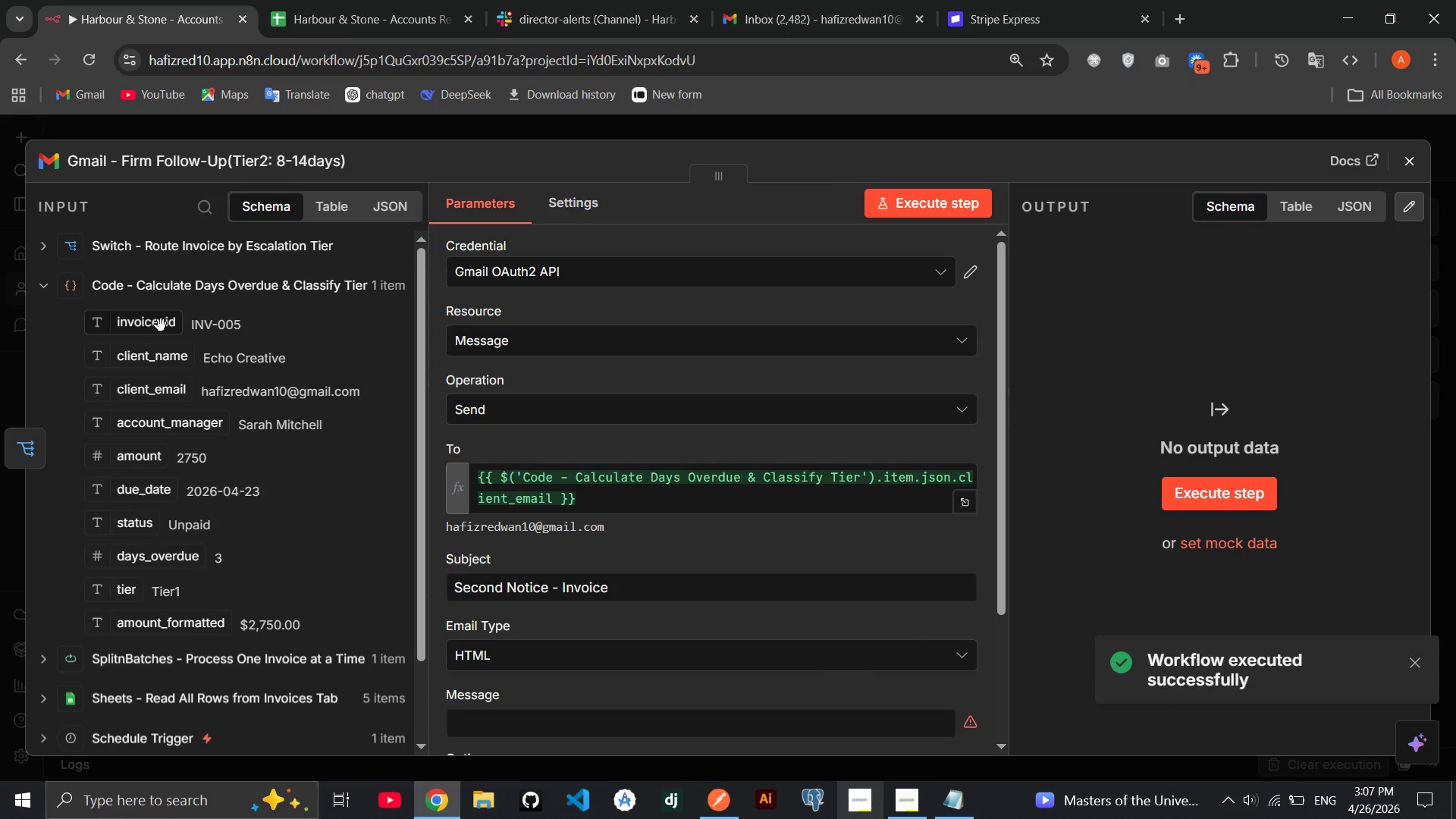 
left_click_drag(start_coordinate=[155, 322], to_coordinate=[664, 586])
 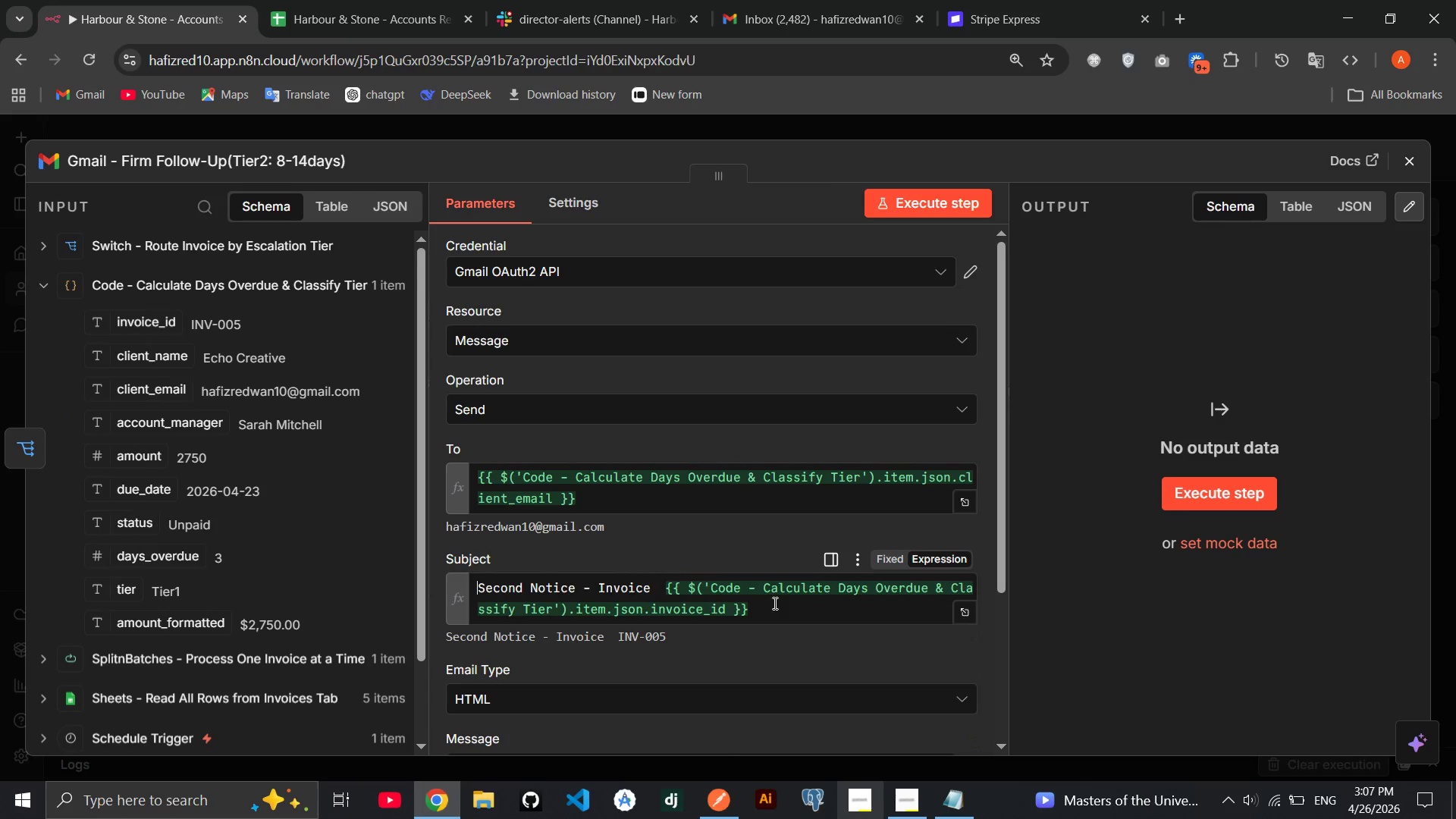 
left_click([777, 604])
 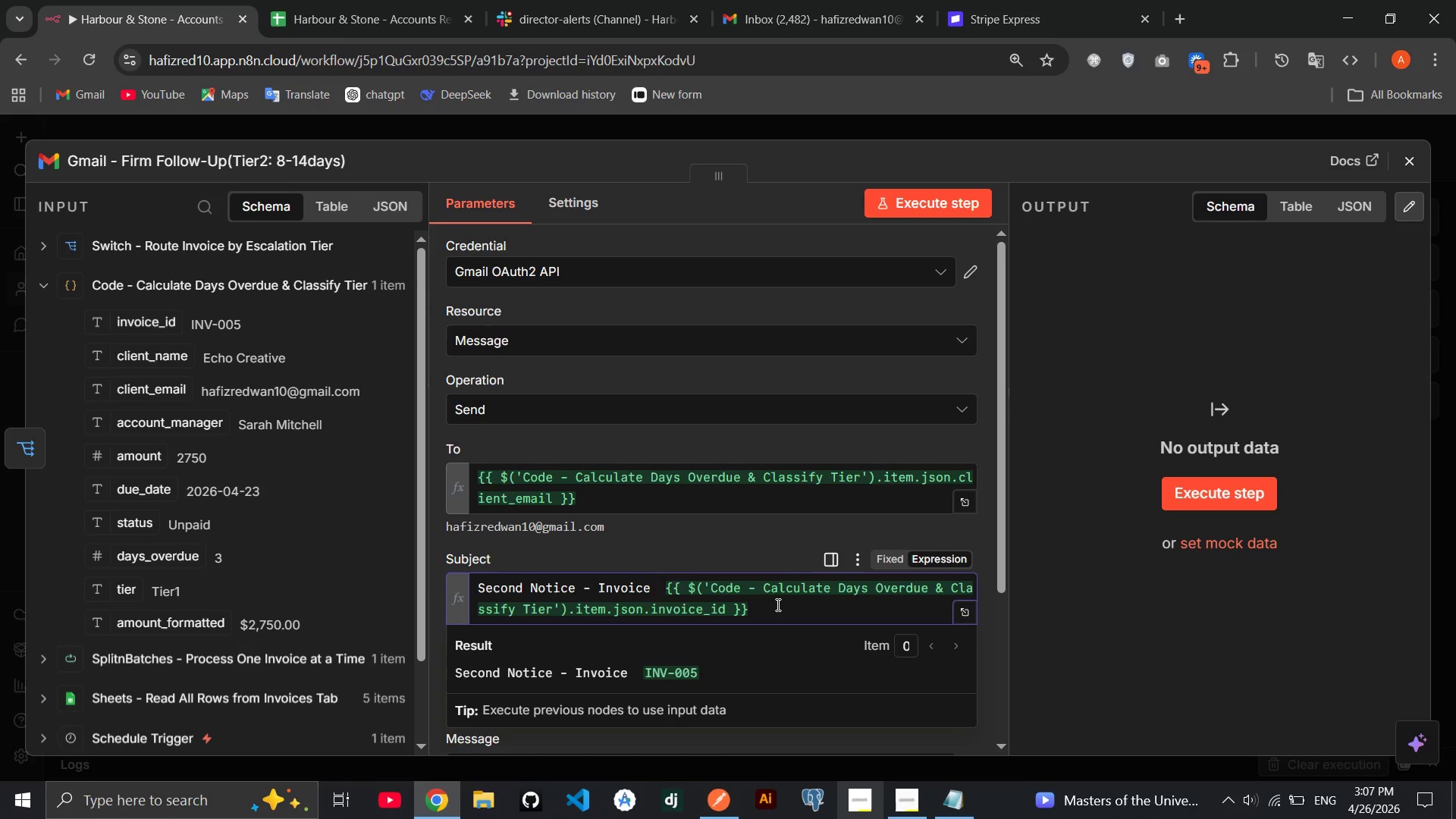 
wait(17.62)
 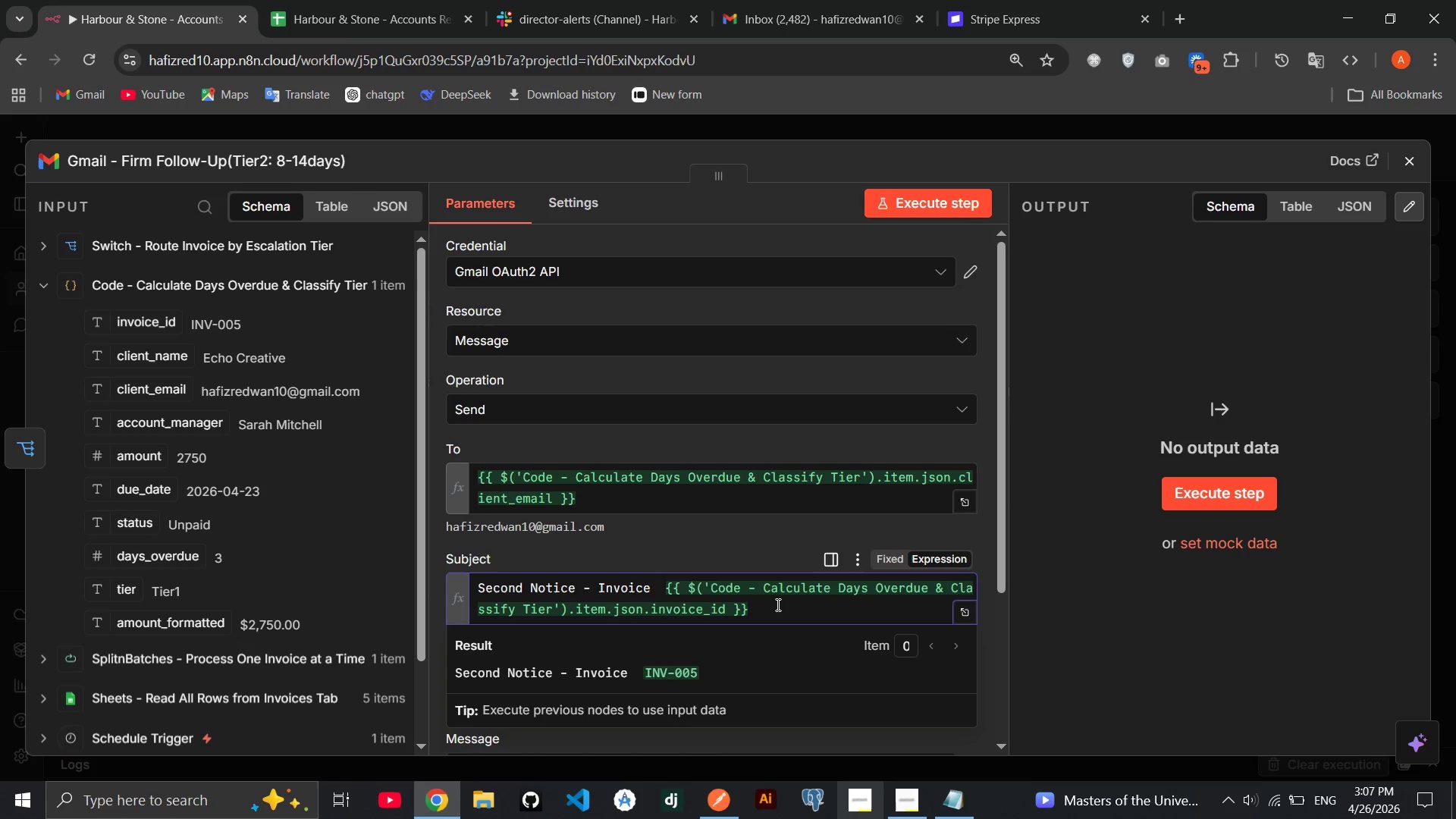 
type( DA)
key(Backspace)
type(ays Overdue)
 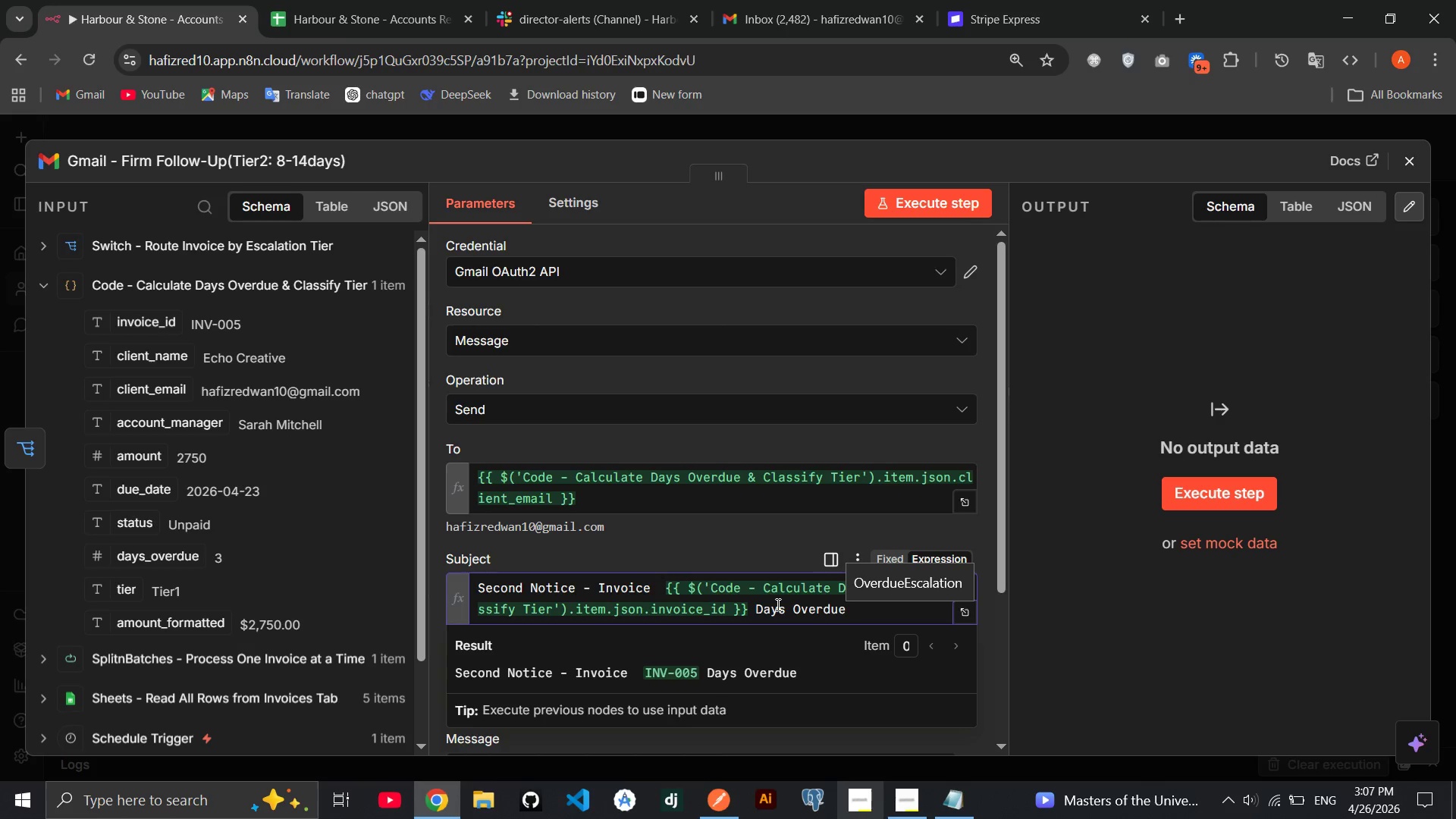 
key(Enter)
 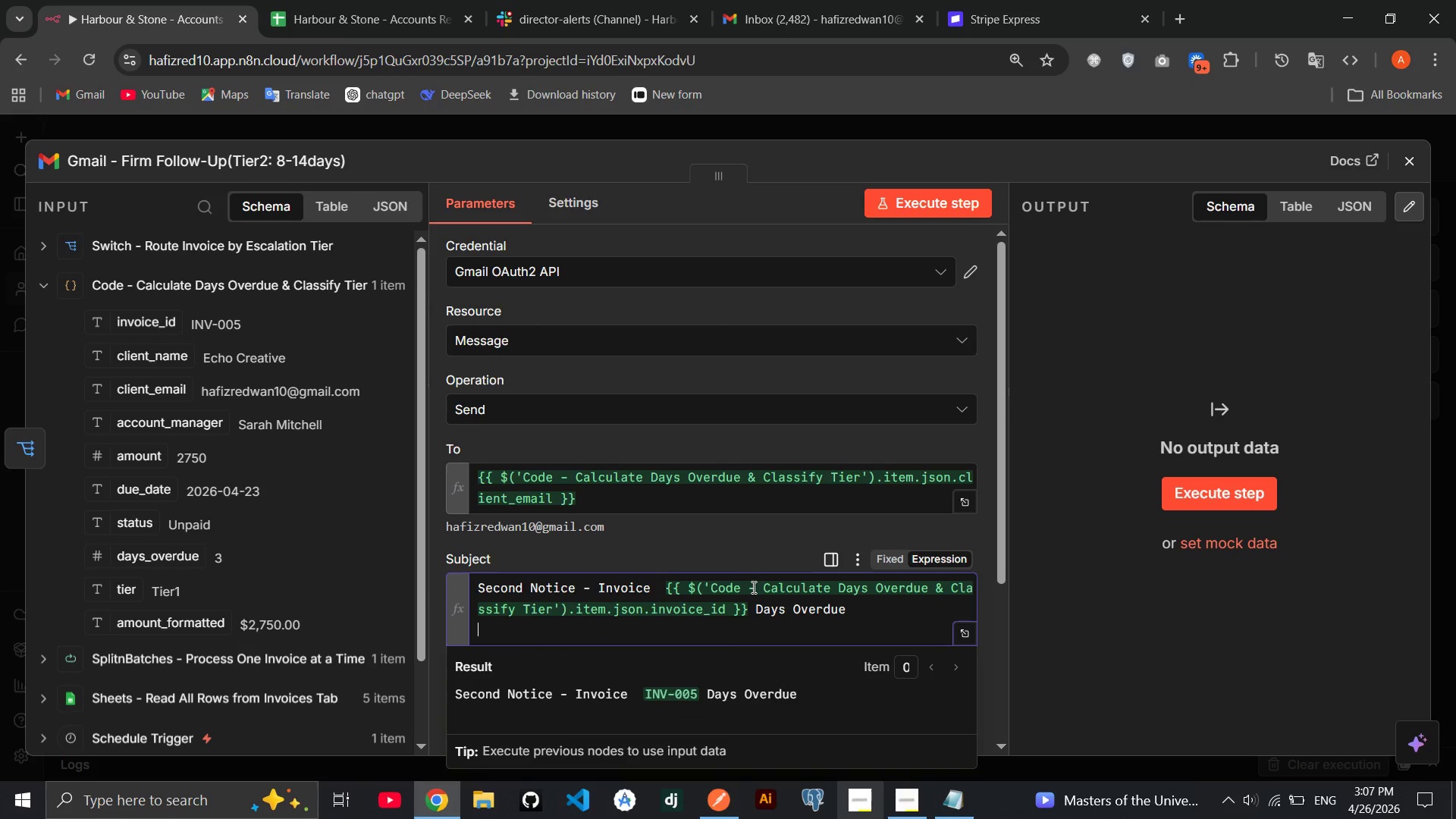 
key(Backspace)
 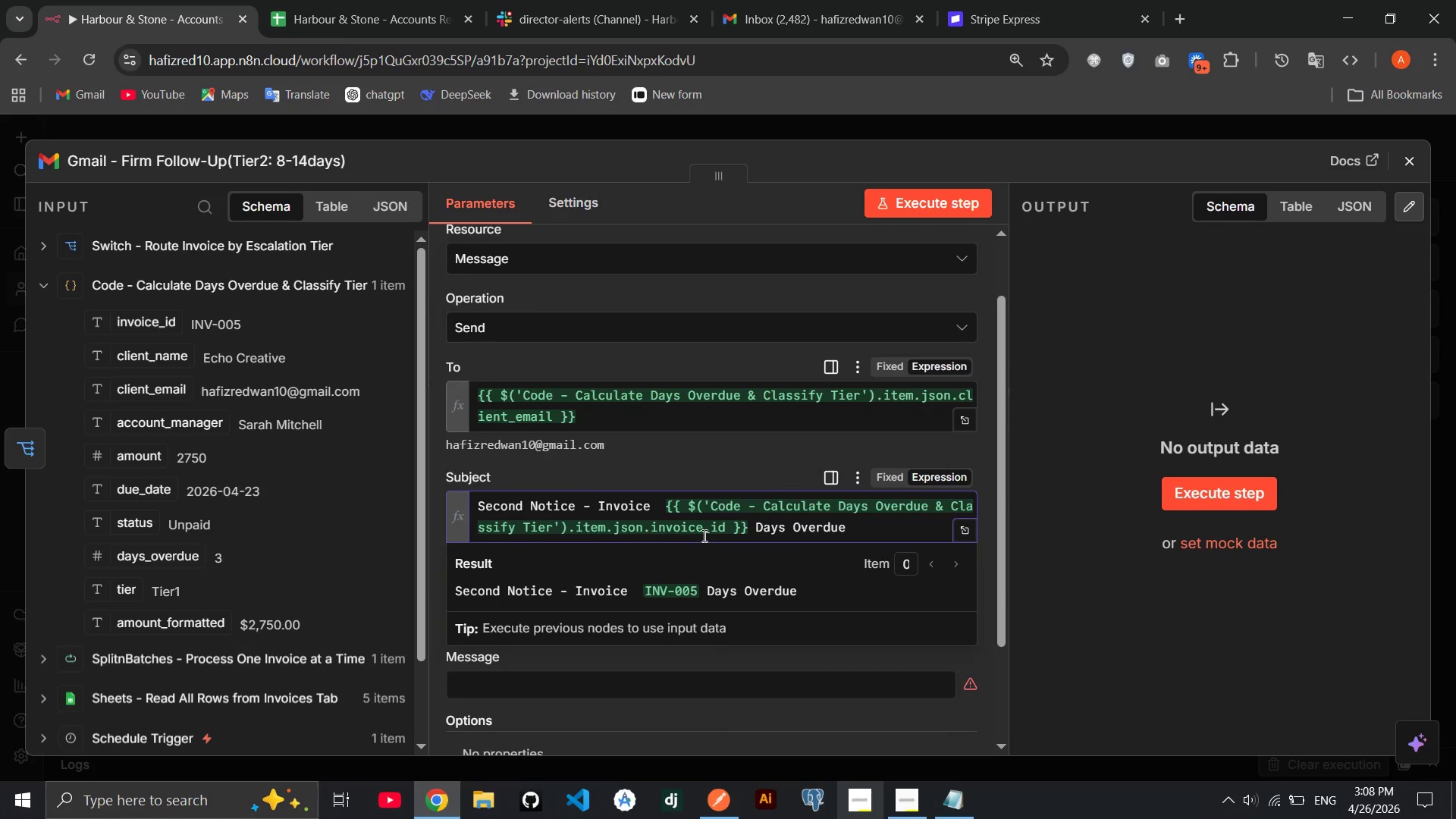 
left_click([676, 465])
 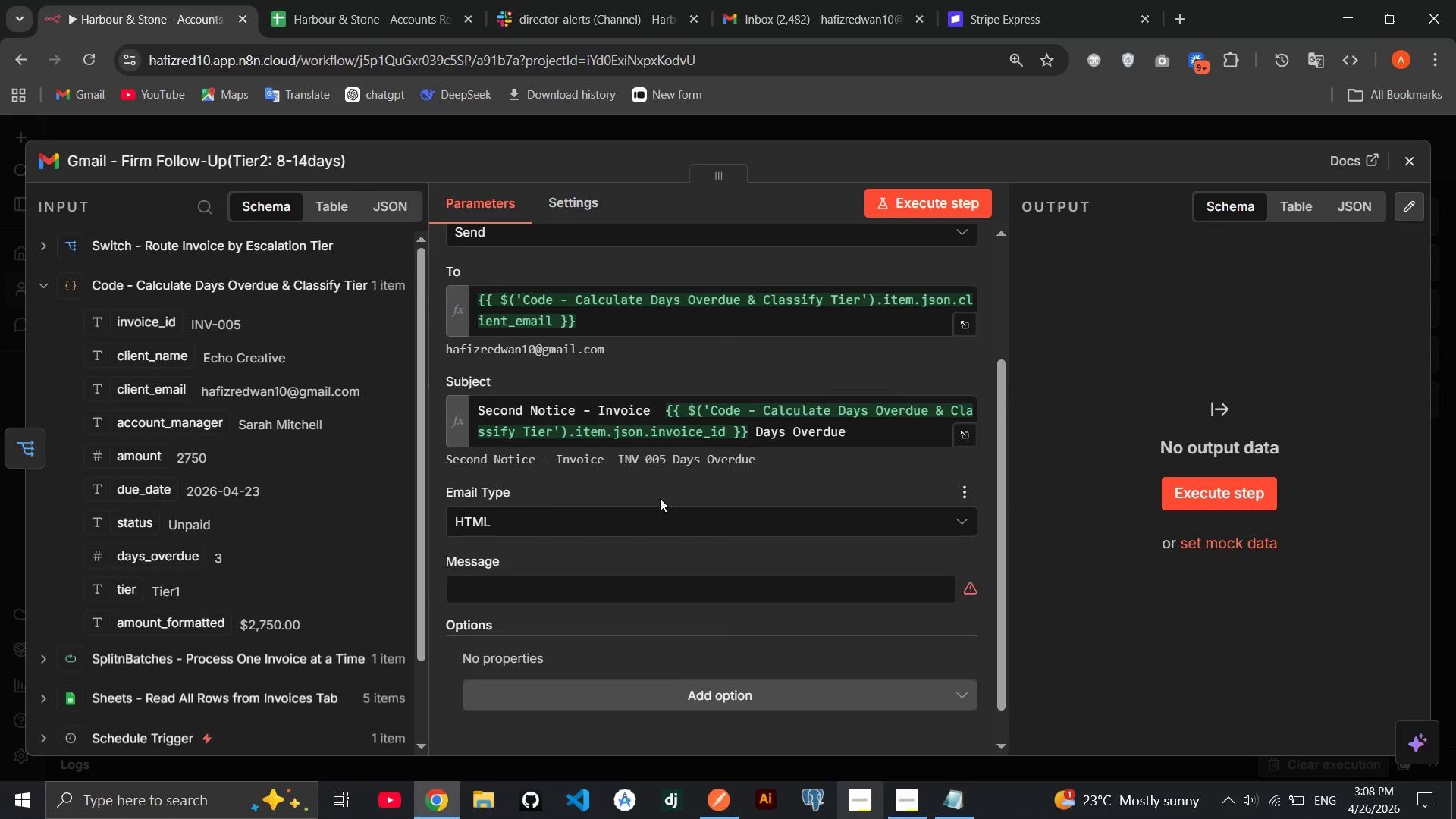 
wait(7.7)
 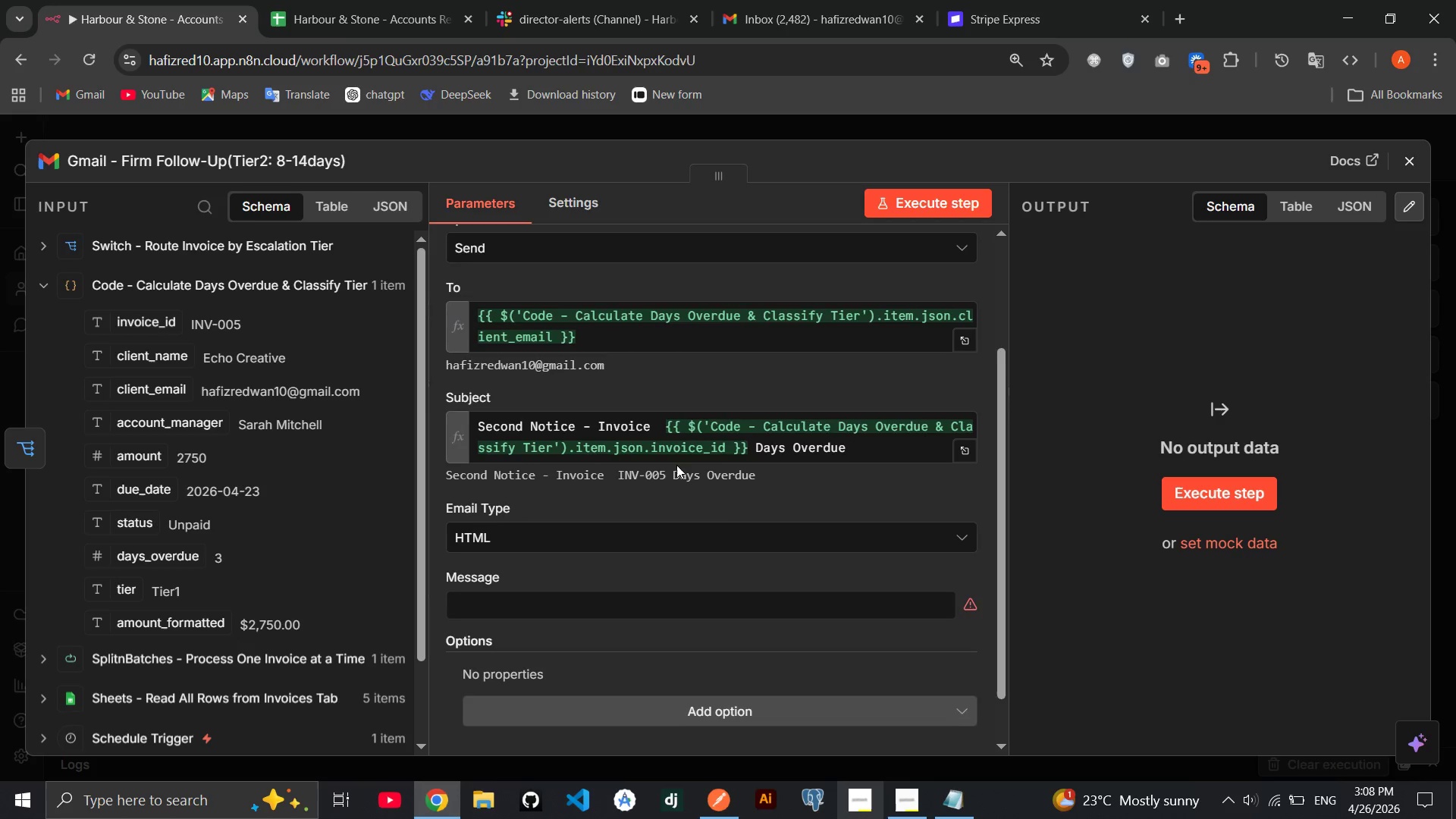 
left_click([955, 518])
 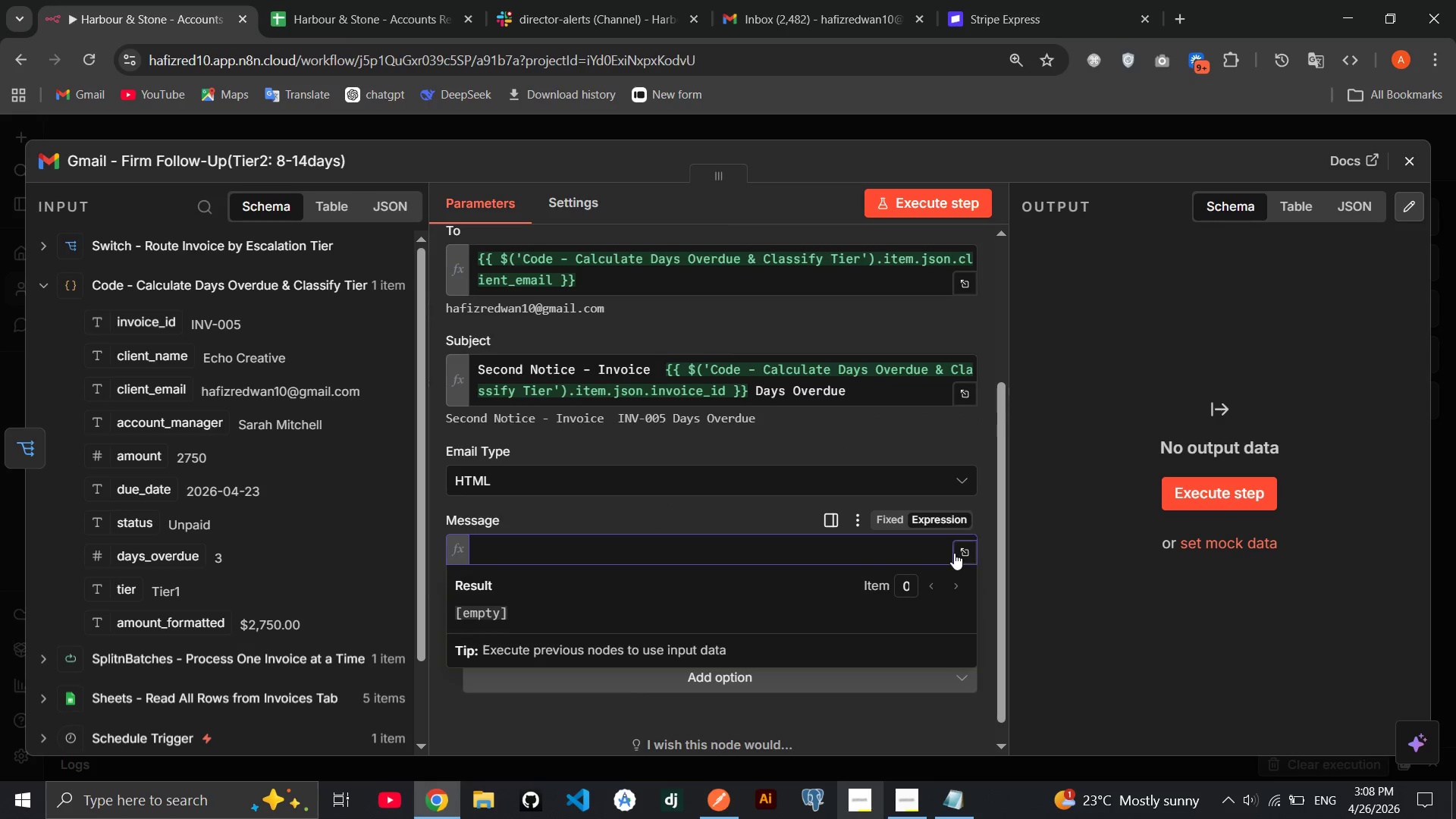 
left_click([954, 553])
 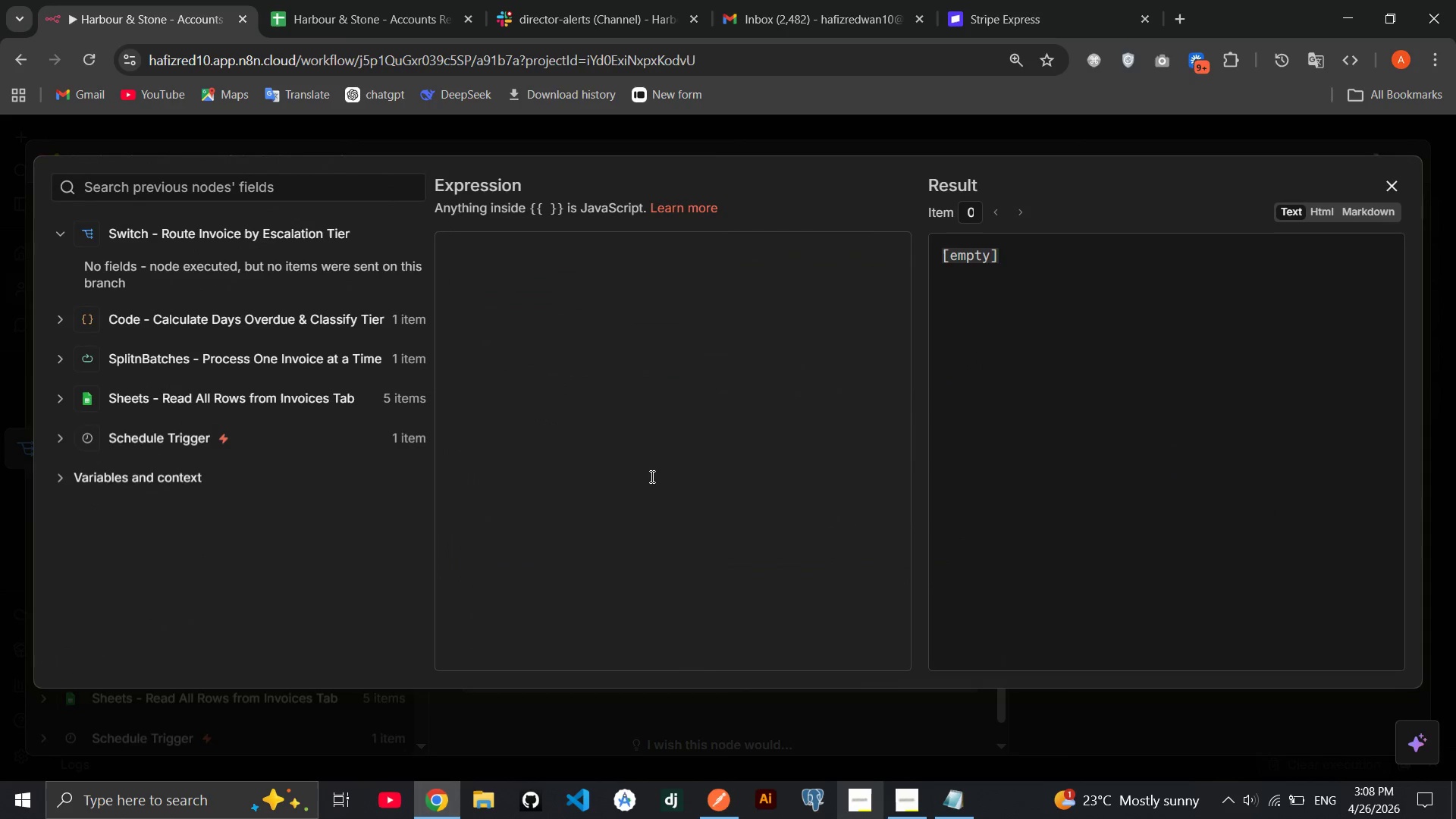 
left_click([606, 444])
 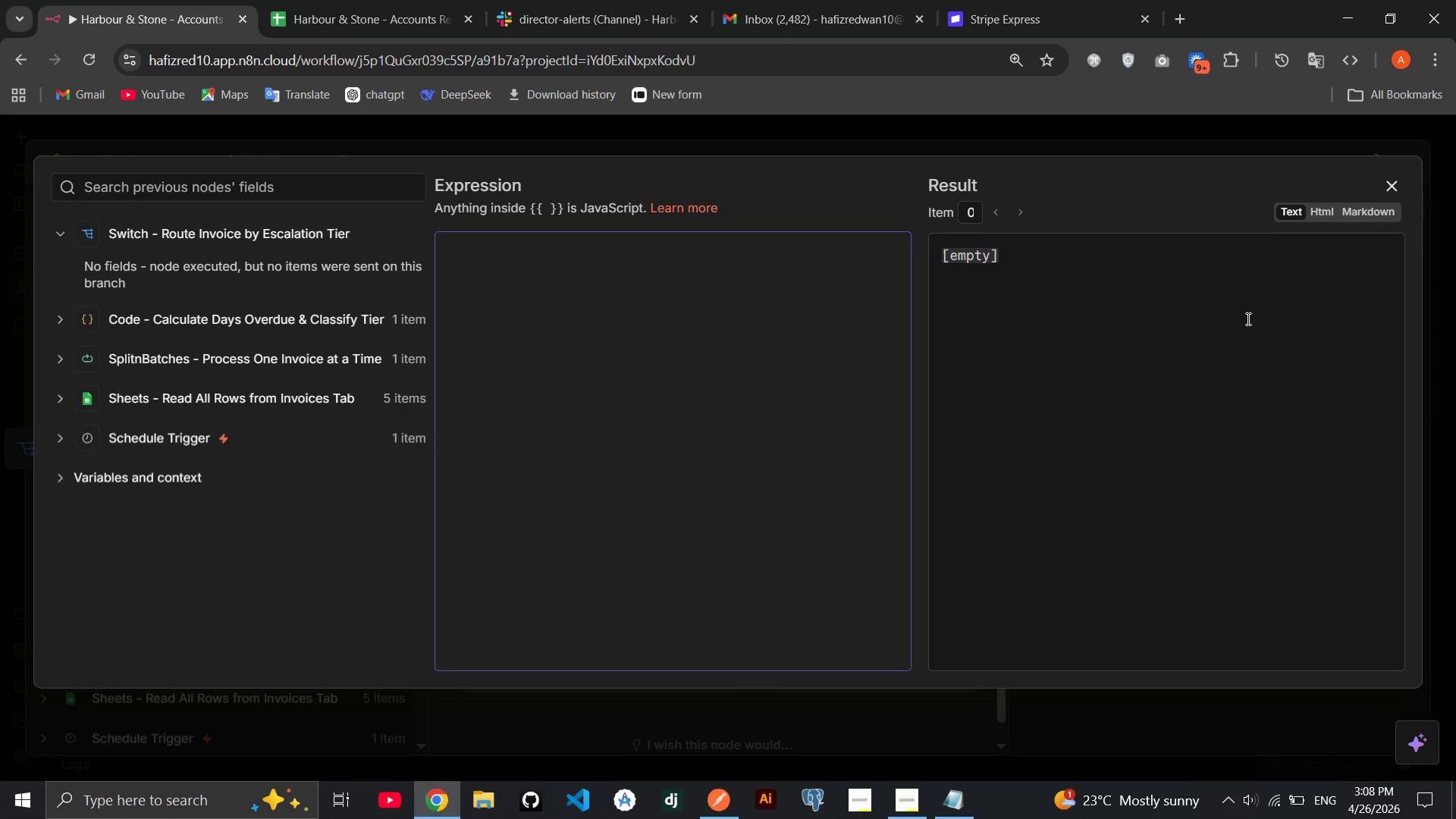 
wait(8.81)
 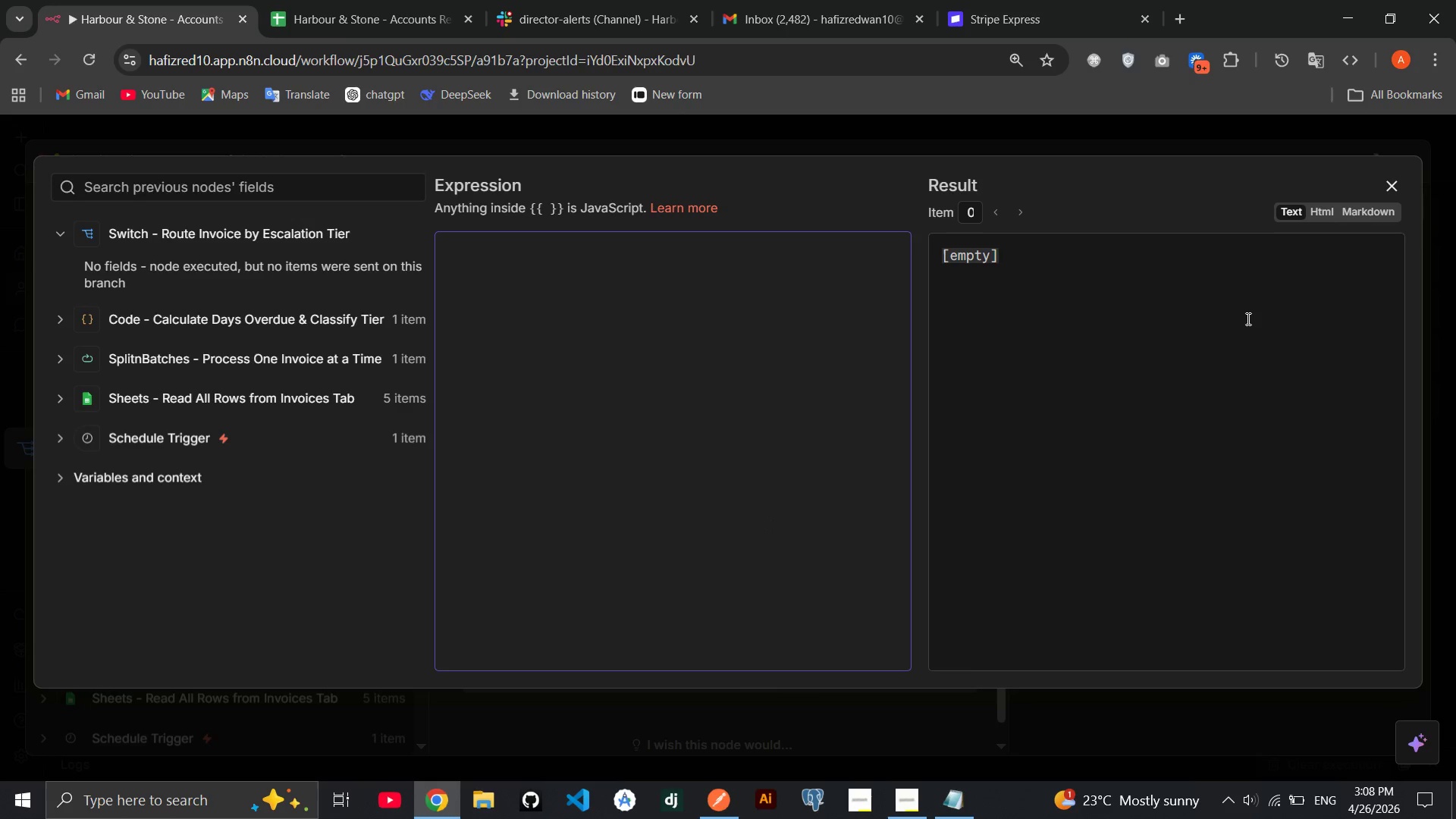 
left_click([956, 818])
 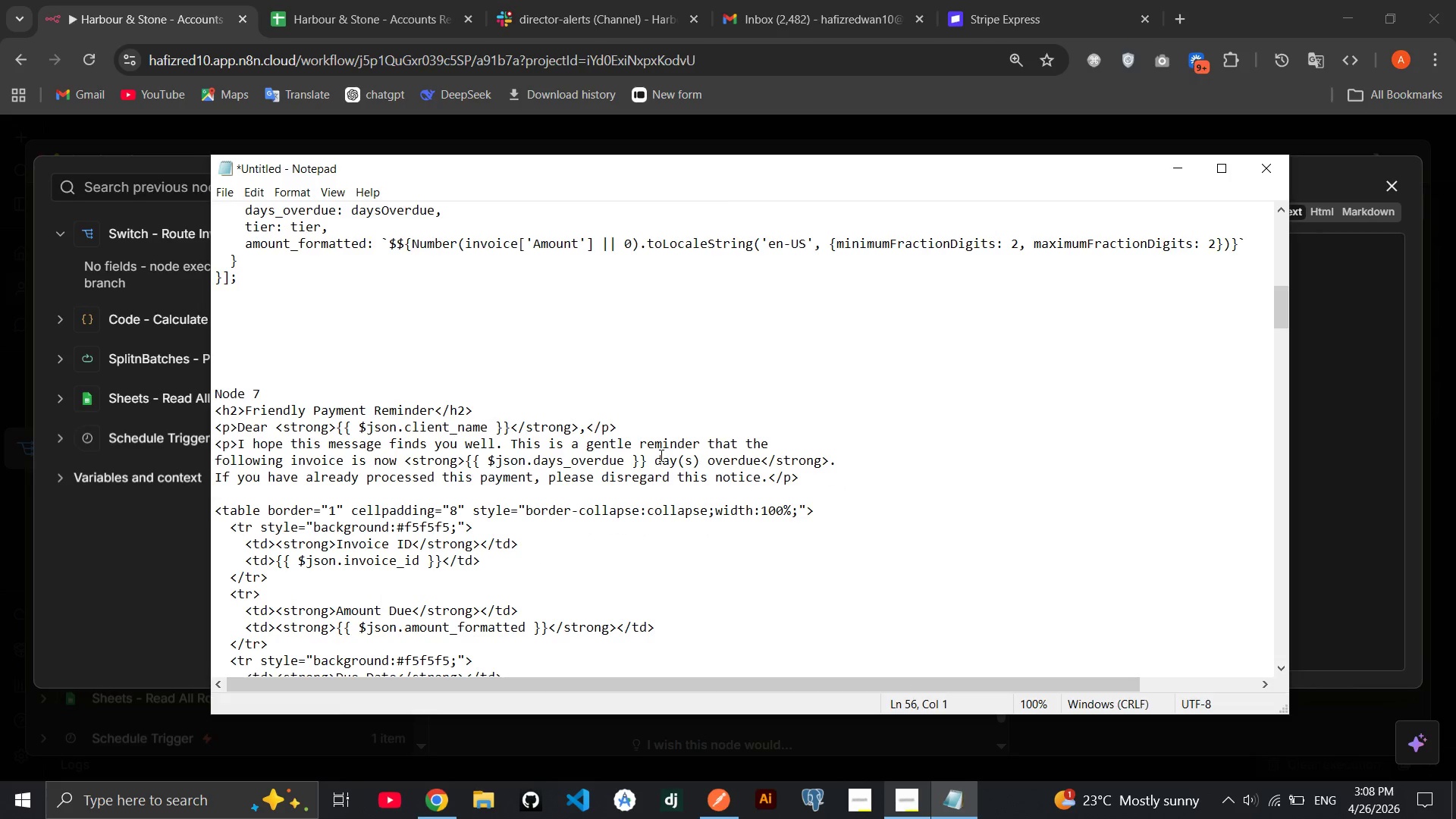 
scroll: coordinate [598, 478], scroll_direction: down, amount: 21.0
 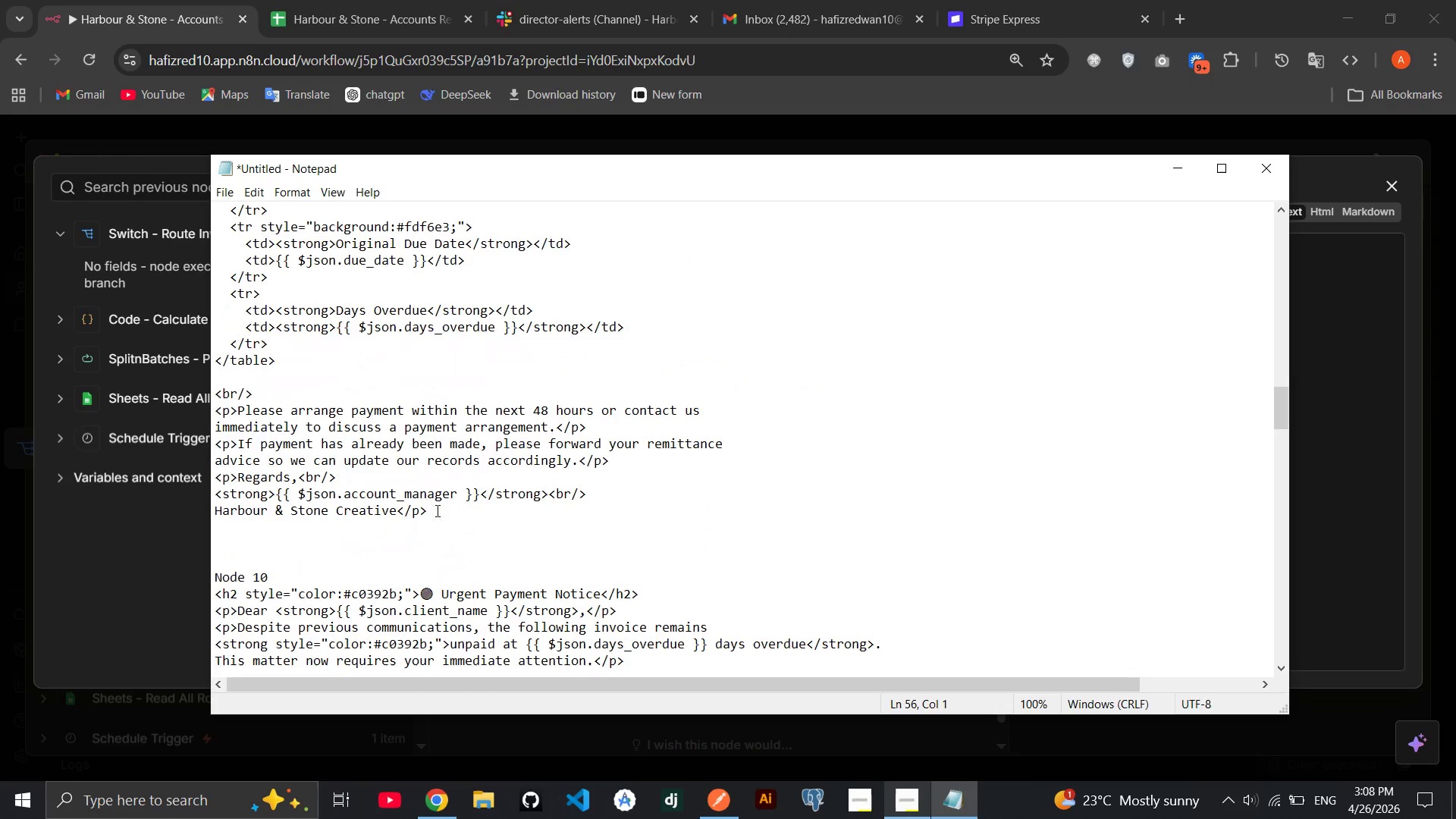 
left_click_drag(start_coordinate=[436, 509], to_coordinate=[201, 565])
 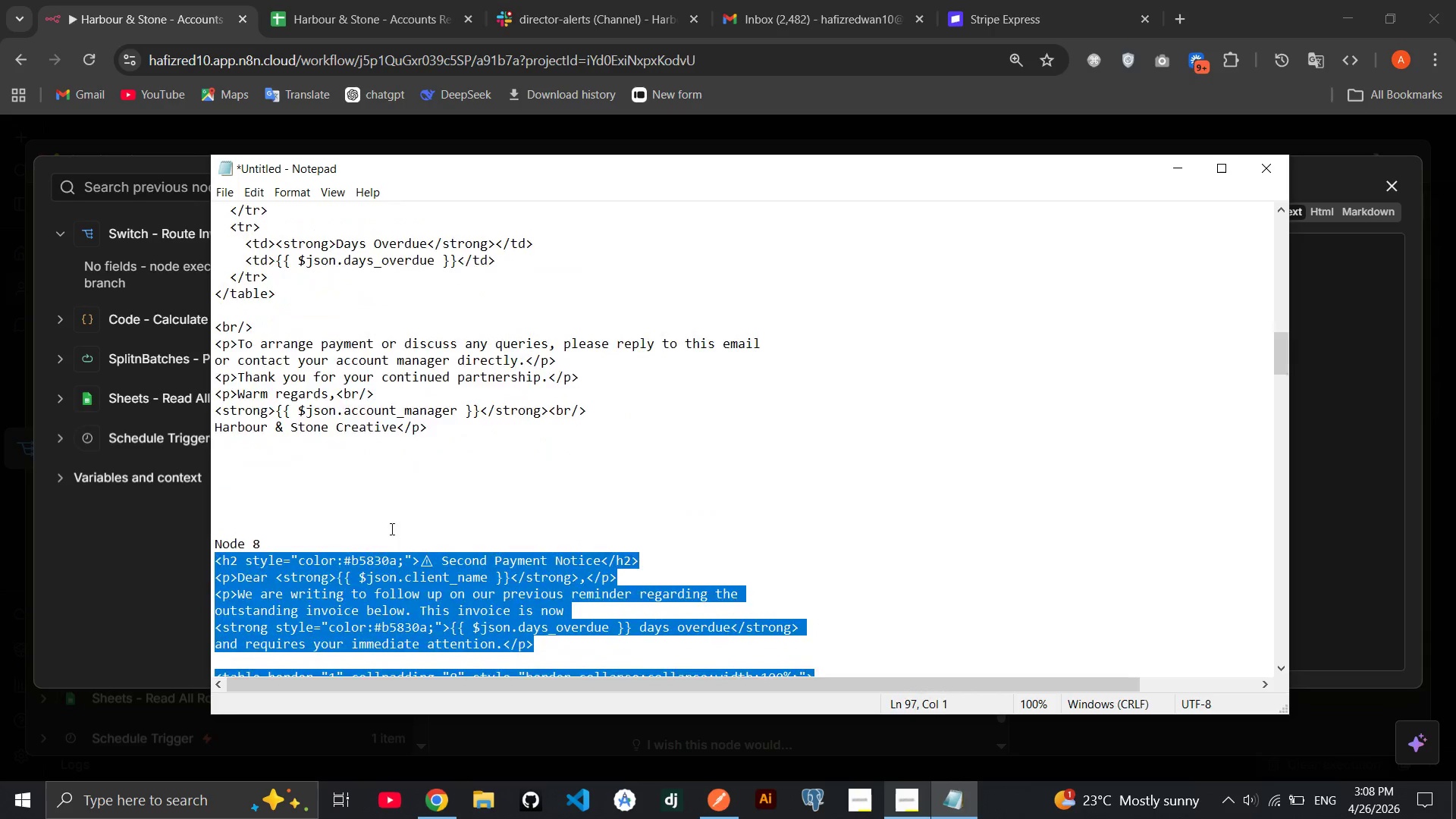 
scroll: coordinate [391, 529], scroll_direction: down, amount: 4.0
 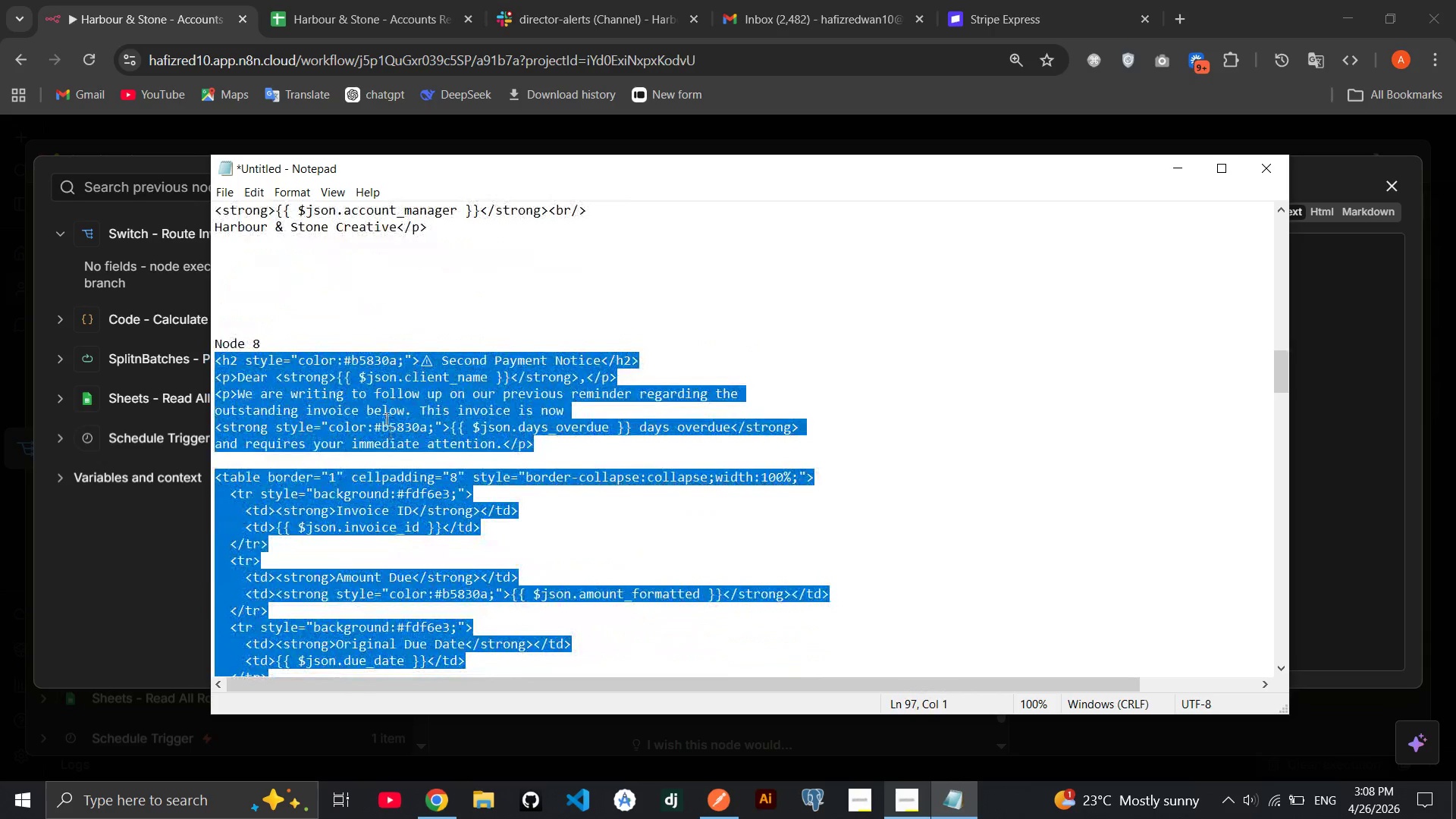 
right_click([384, 418])
 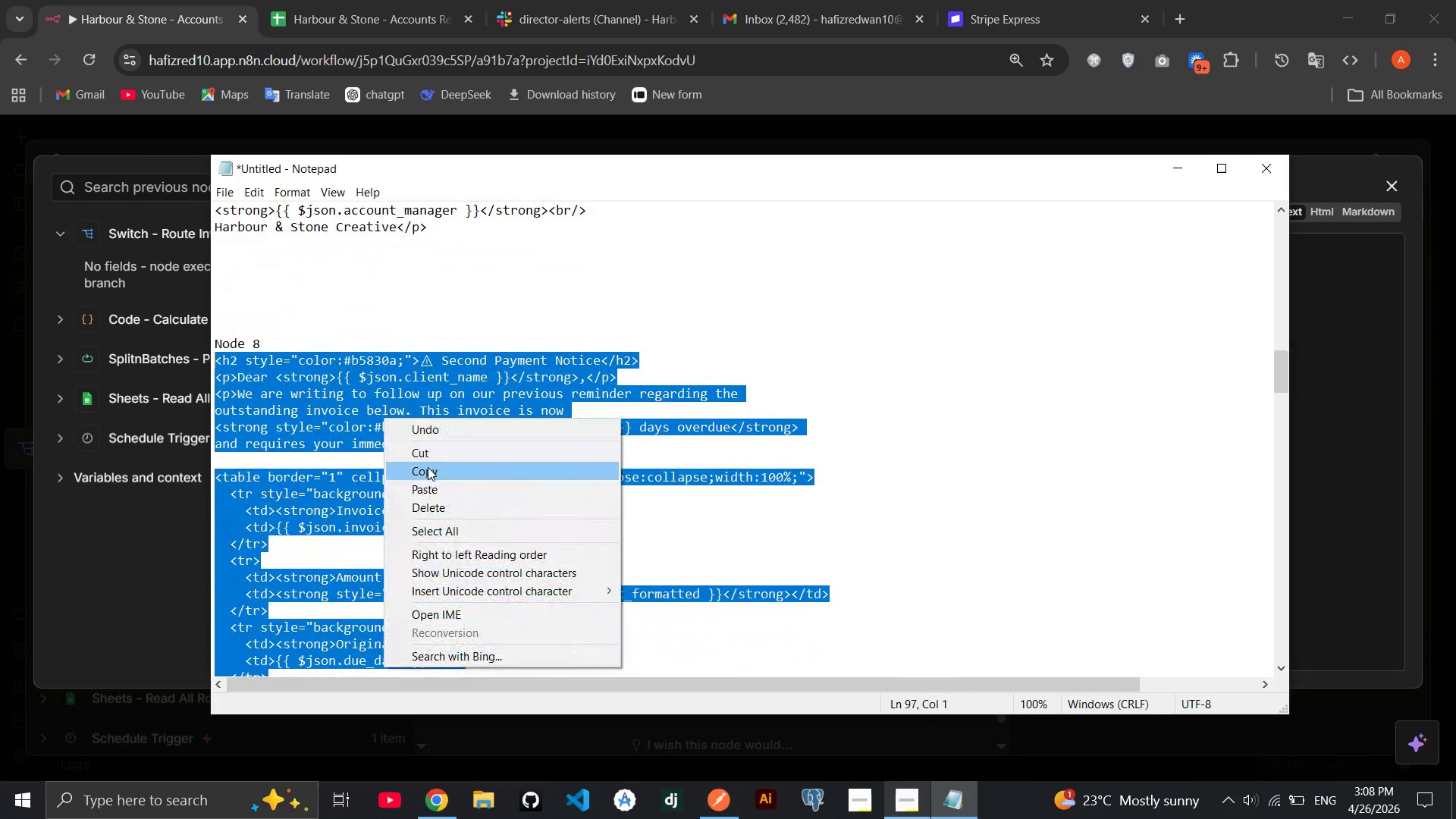 
left_click([428, 467])
 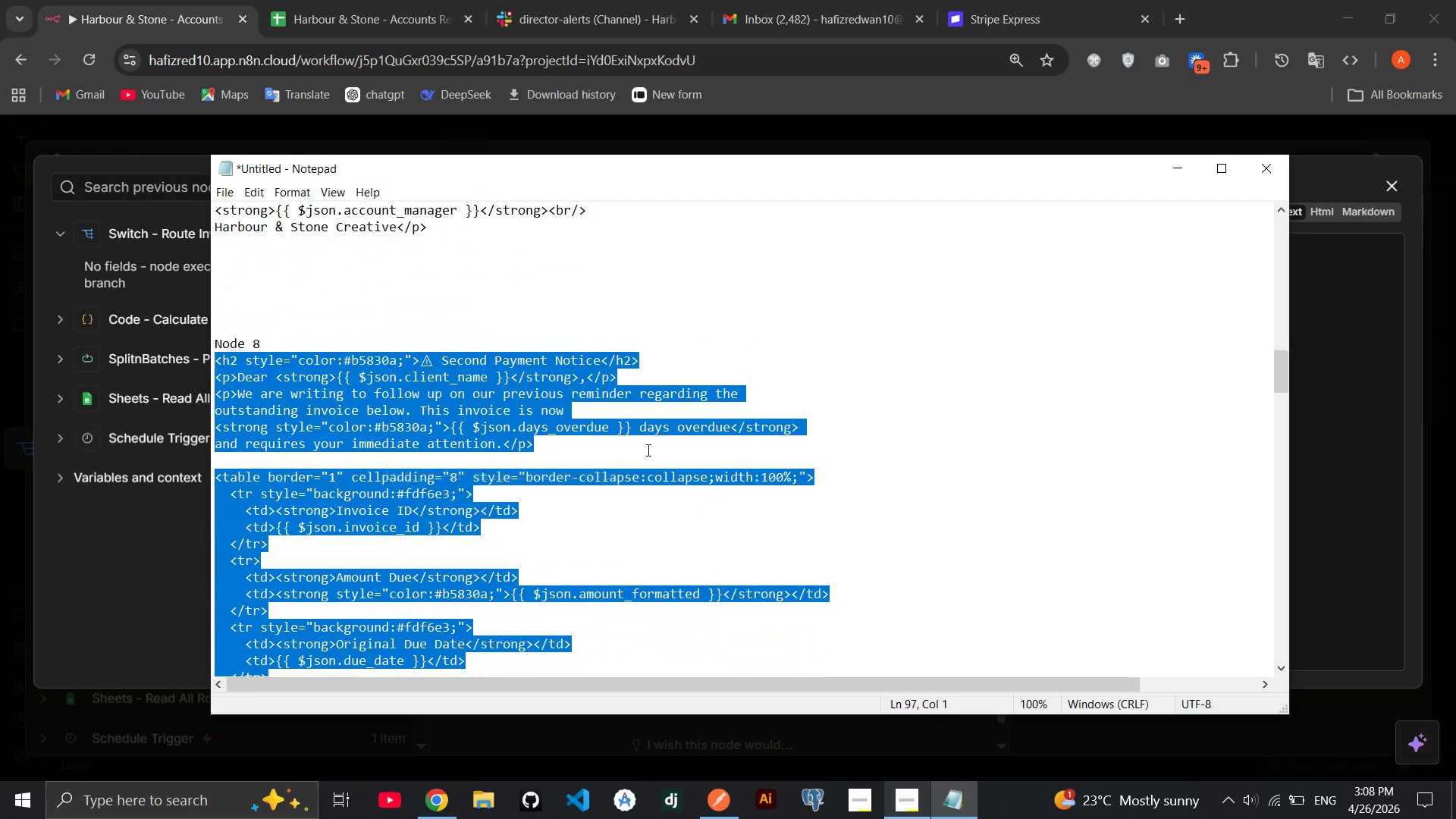 
left_click([647, 450])
 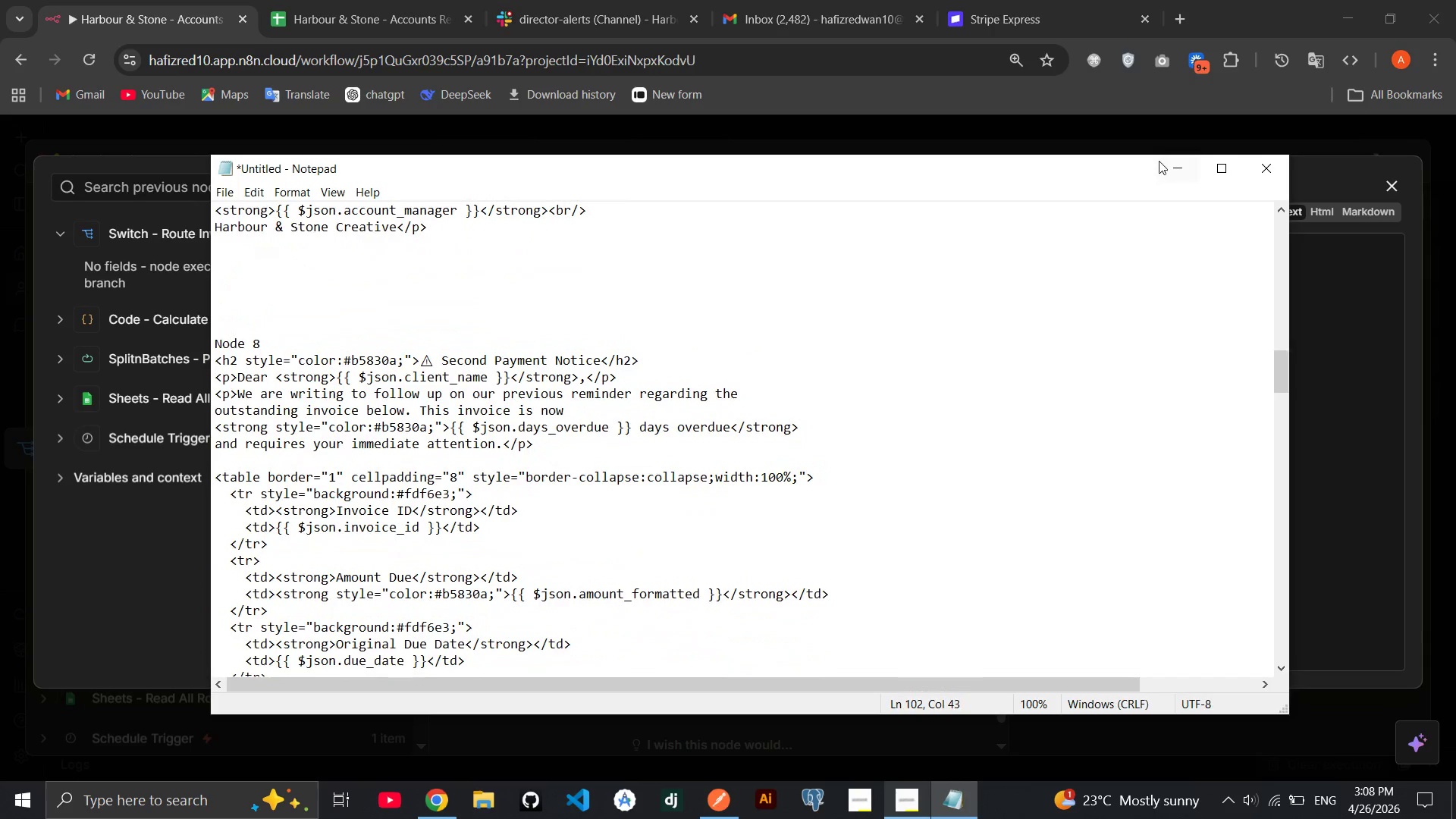 
left_click([1168, 160])
 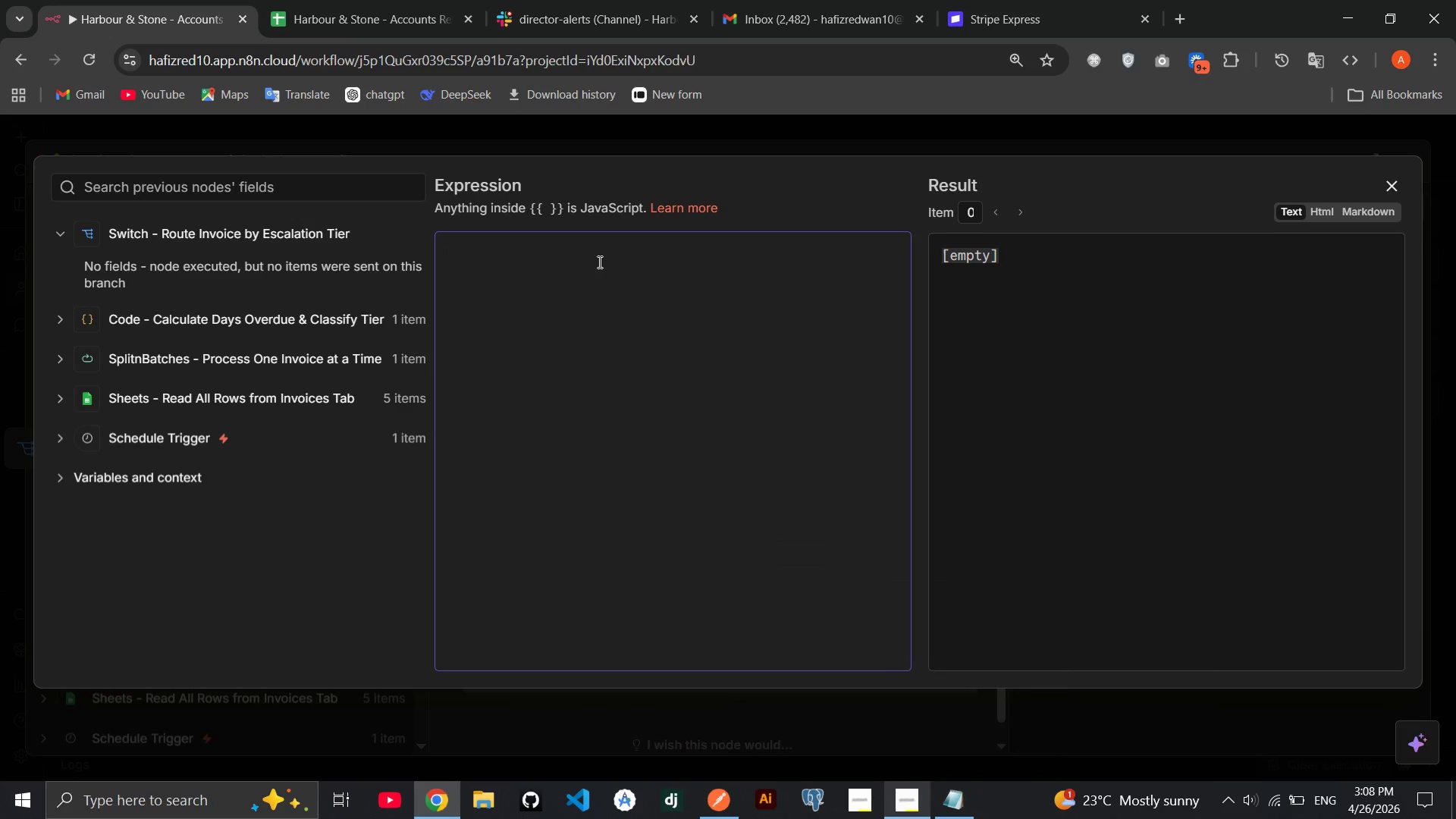 
key(Control+V)
 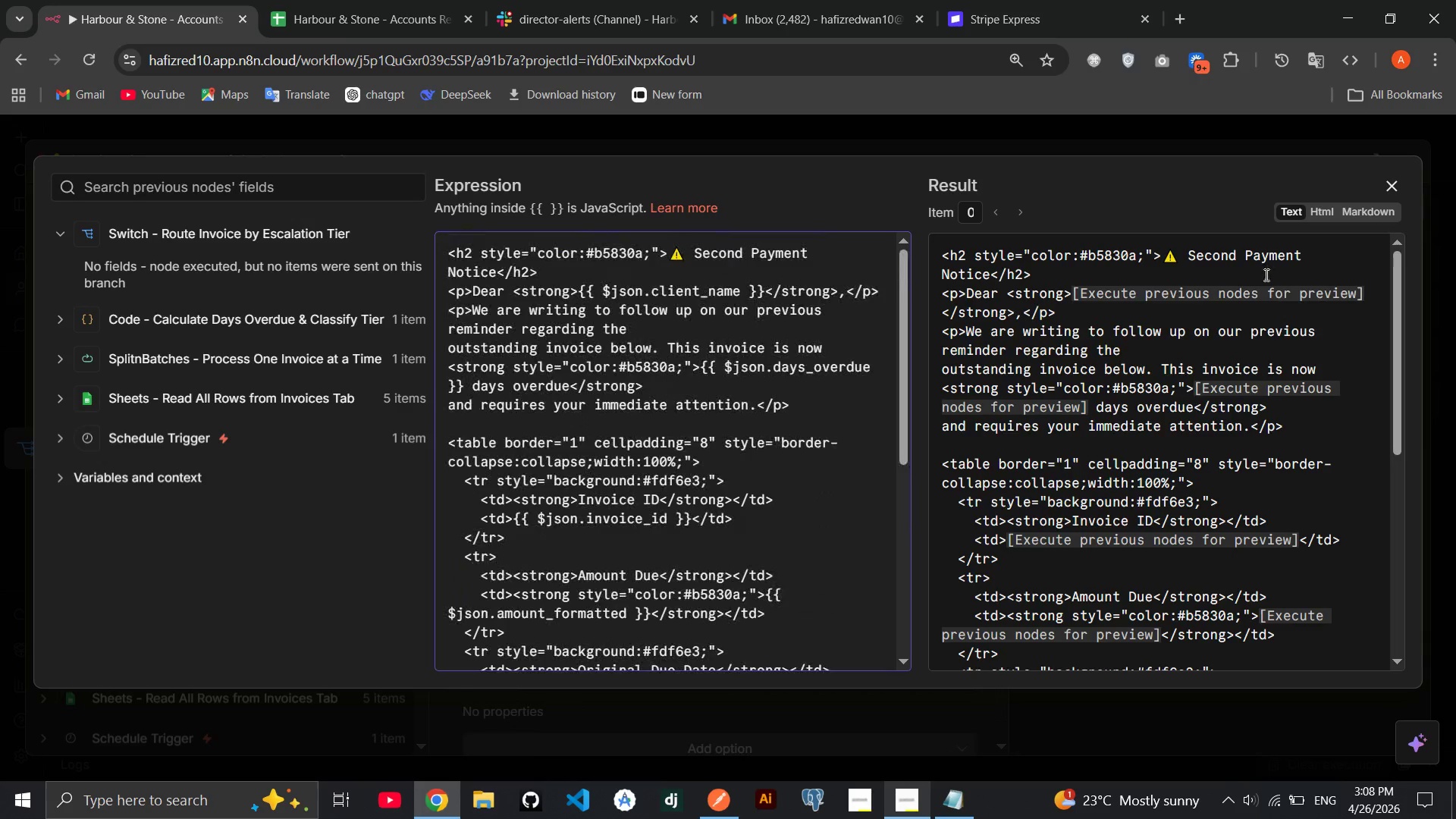 
left_click([1320, 215])
 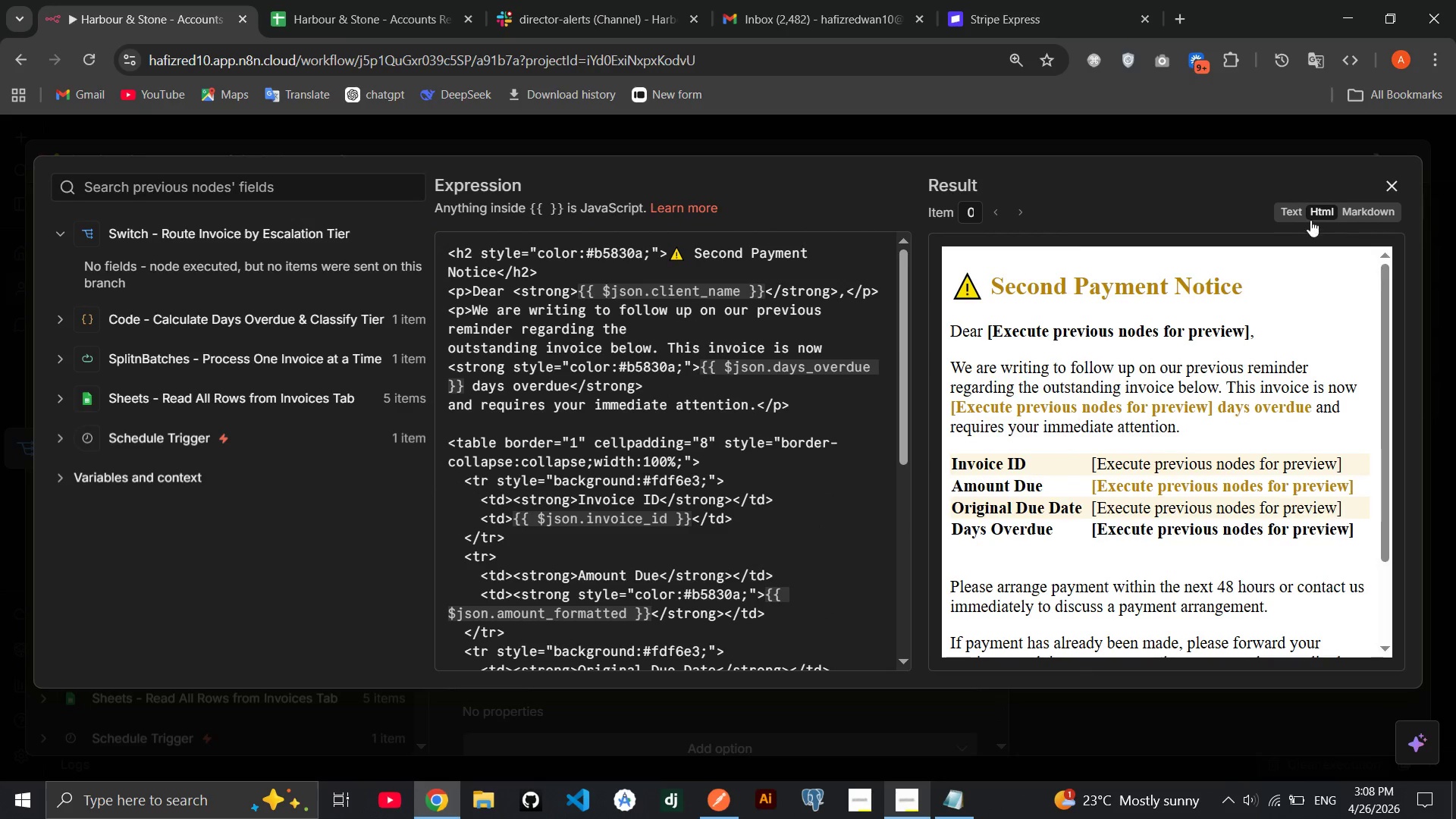 
left_click([1297, 214])
 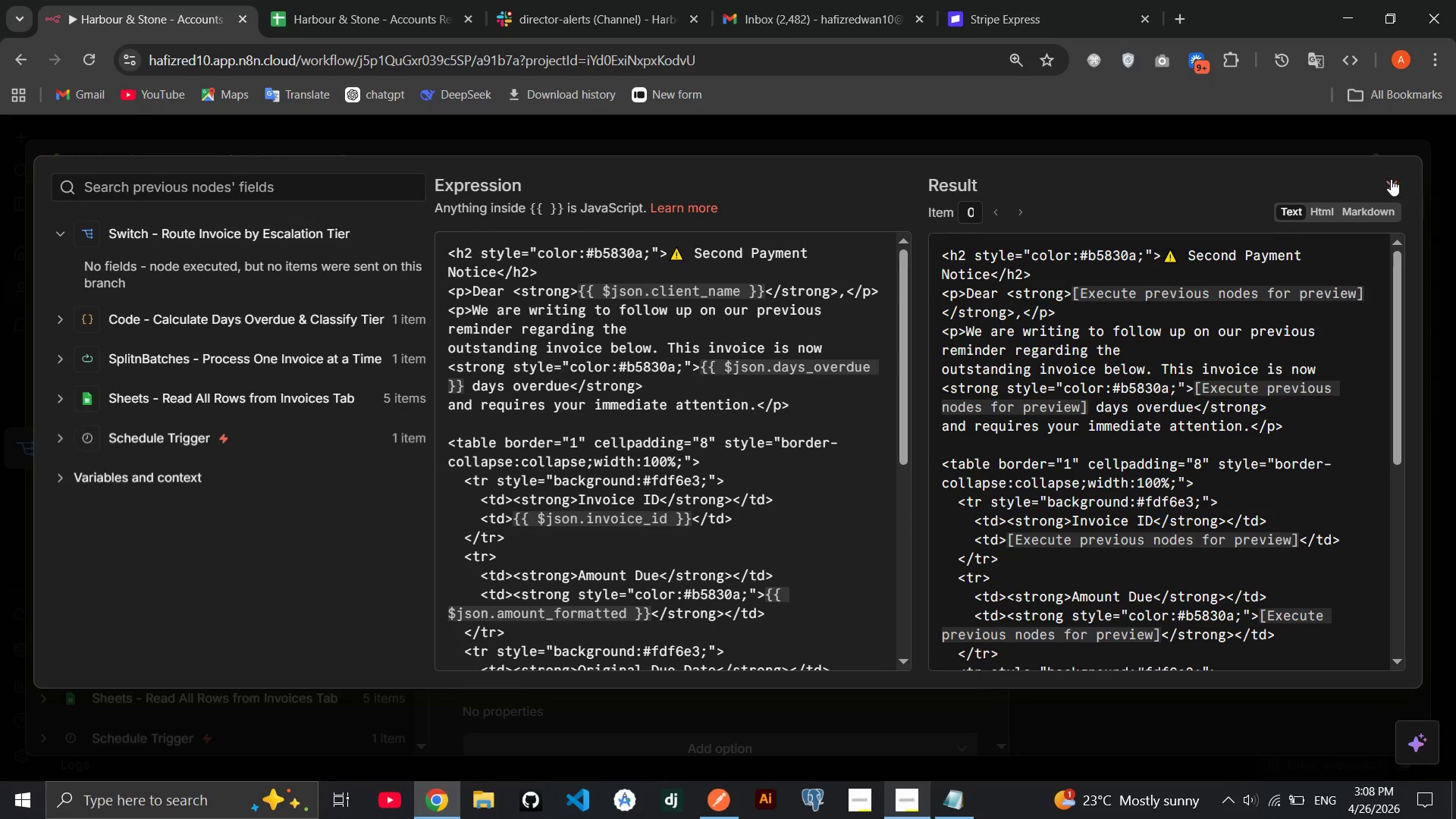 
left_click([1391, 179])
 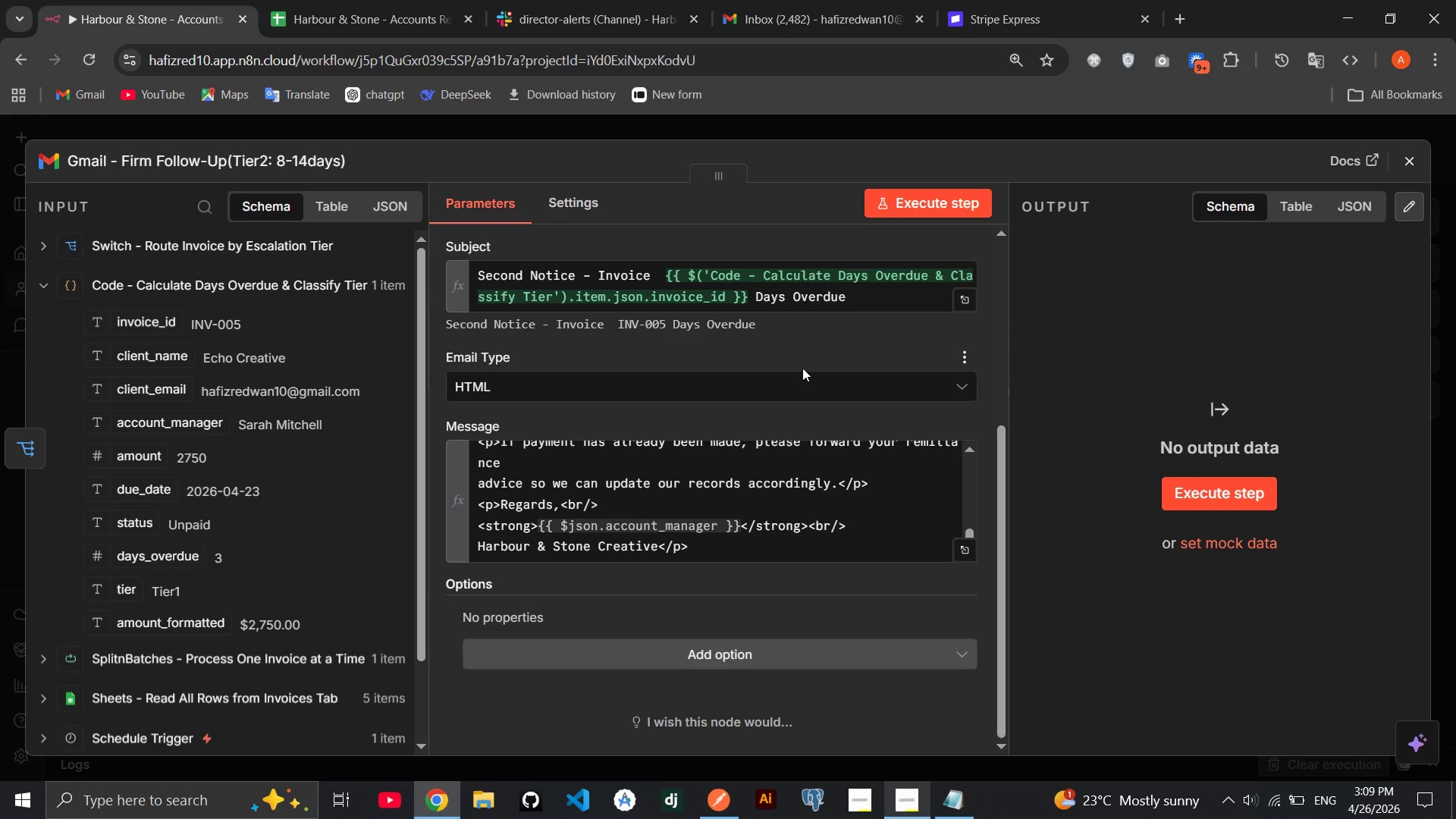 
wait(13.72)
 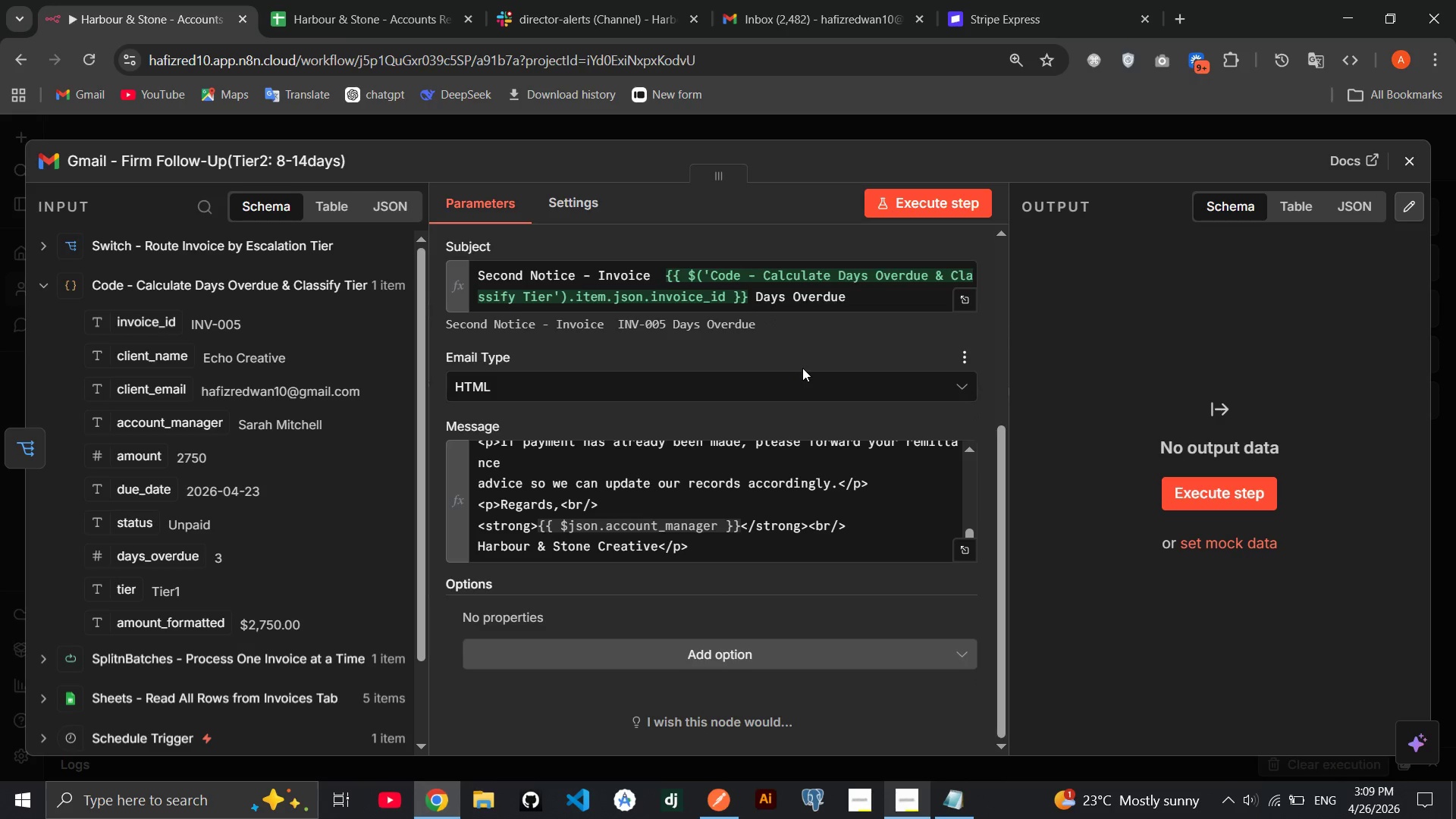 
left_click([1402, 173])
 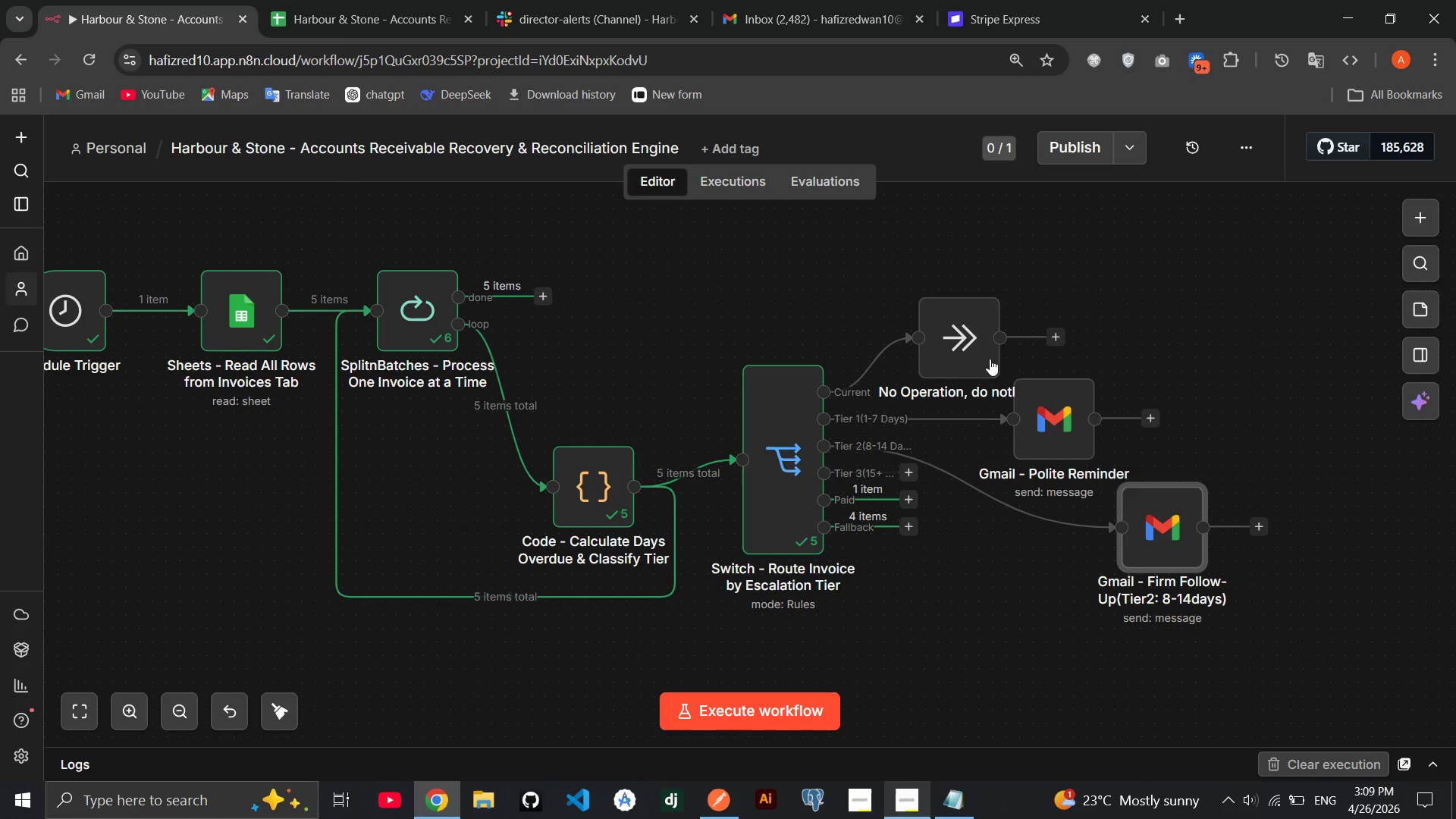 
mouse_move([843, 413])
 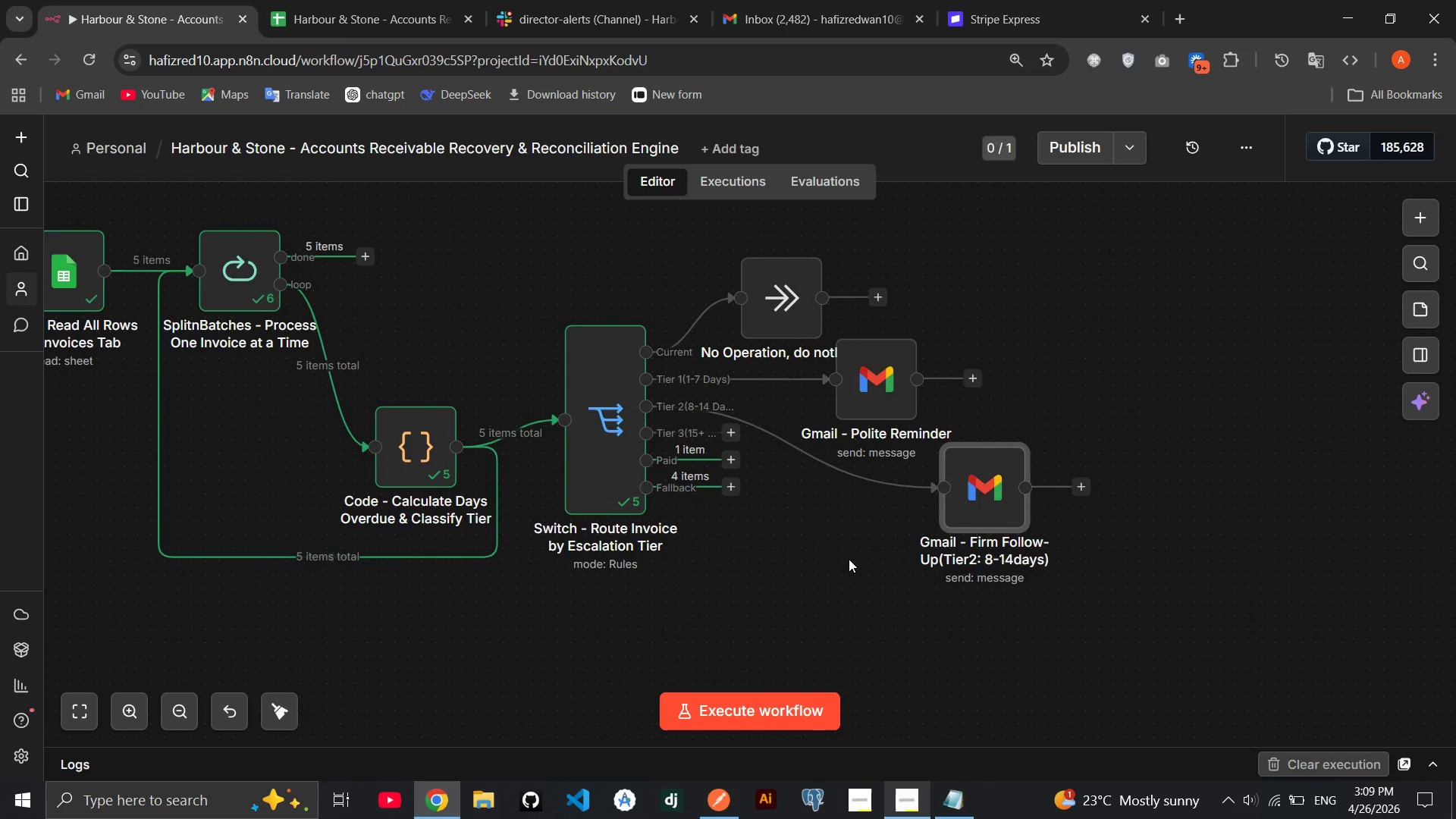 
wait(18.93)
 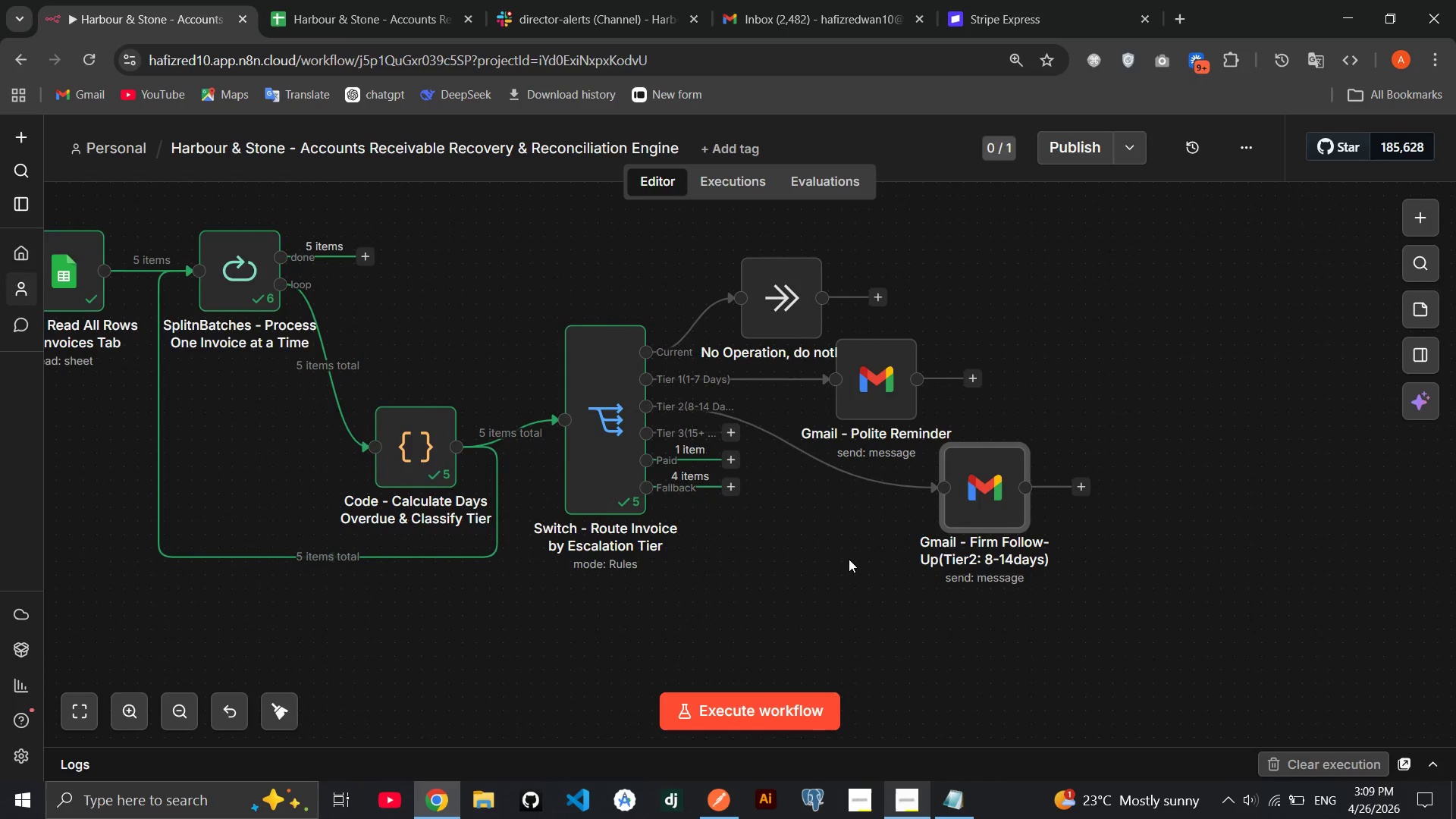 
left_click([1072, 485])
 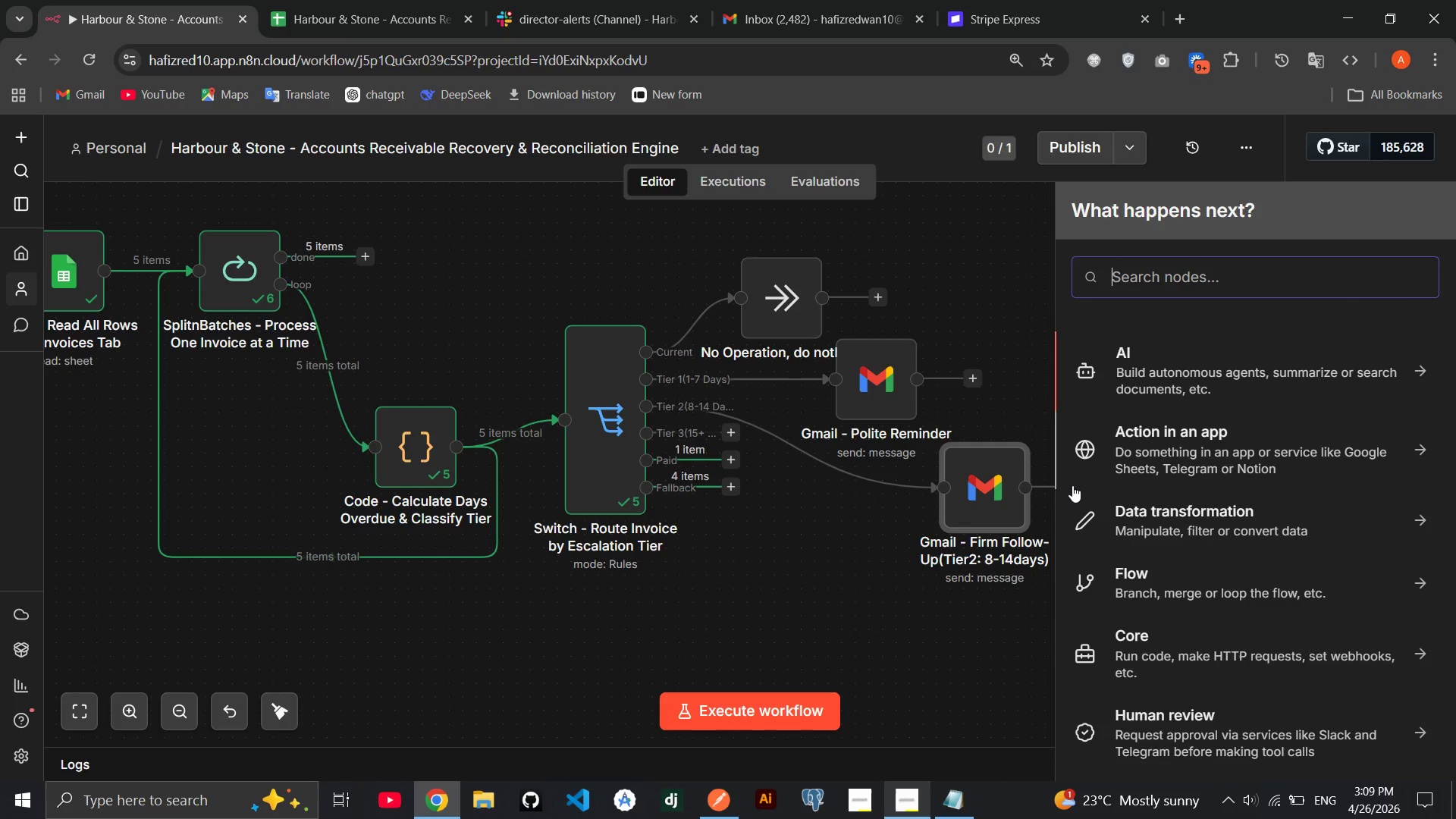 
type(Slack)
 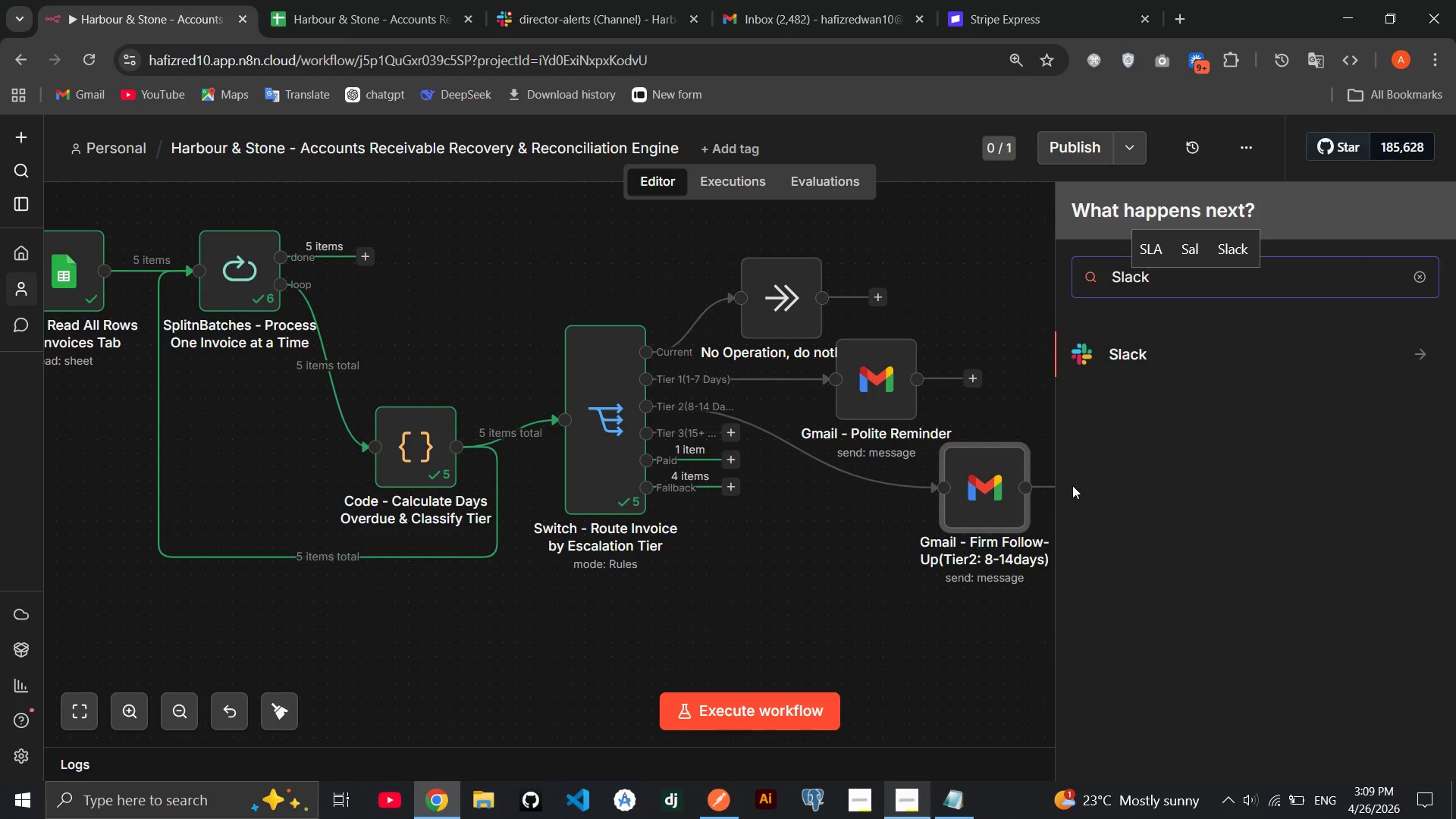 
key(Enter)
 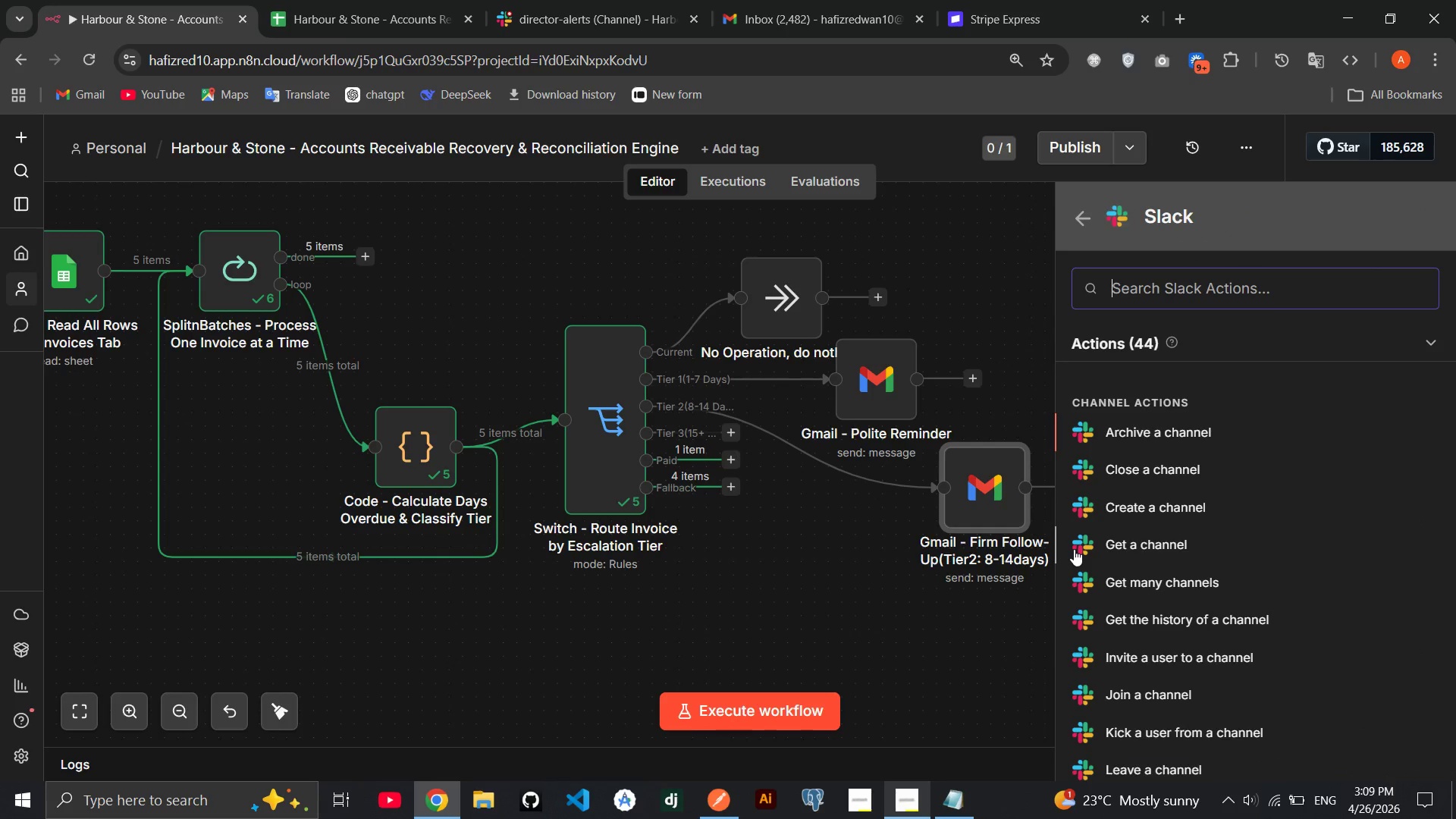 
type(send)
 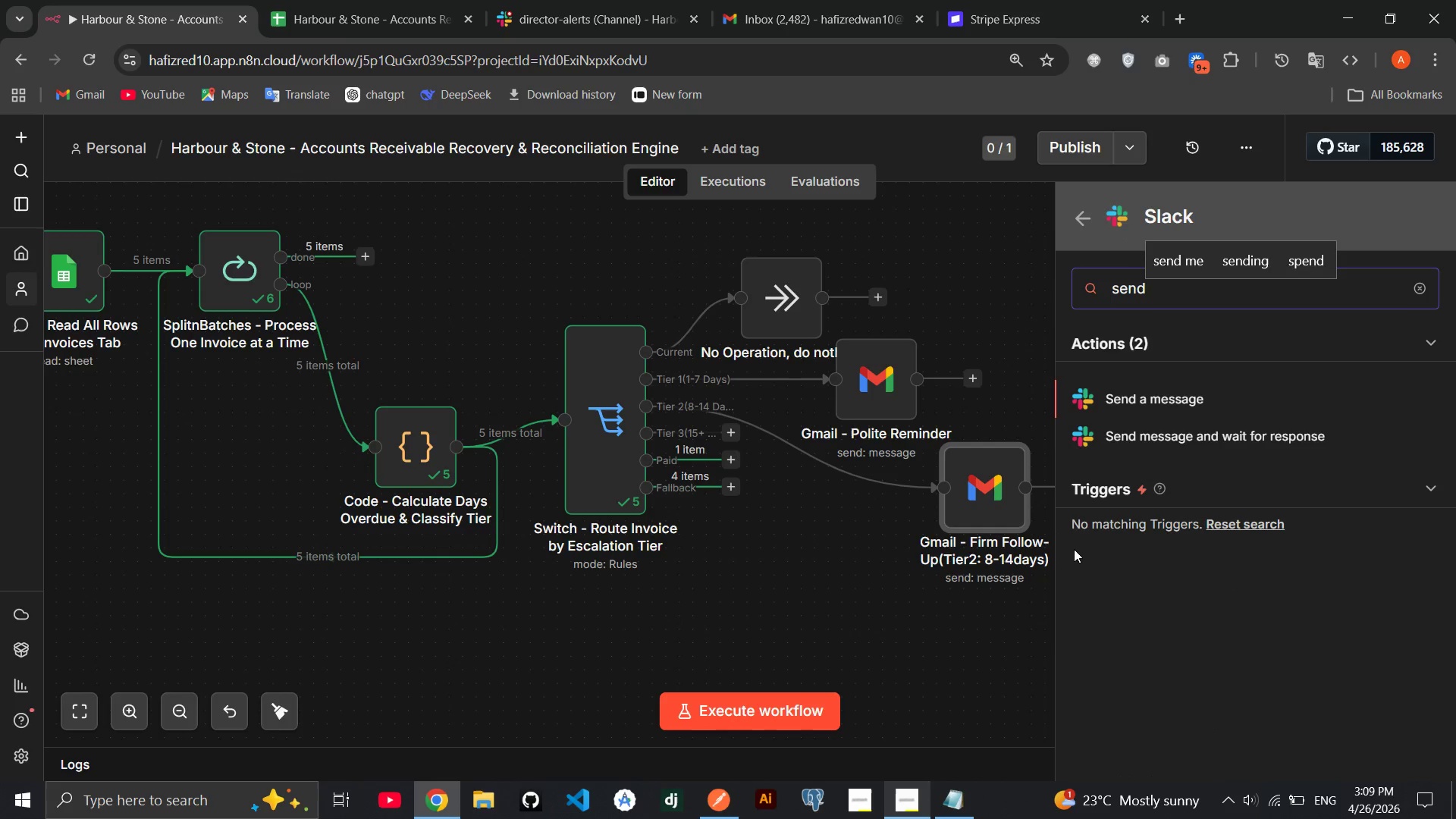 
key(Enter)
 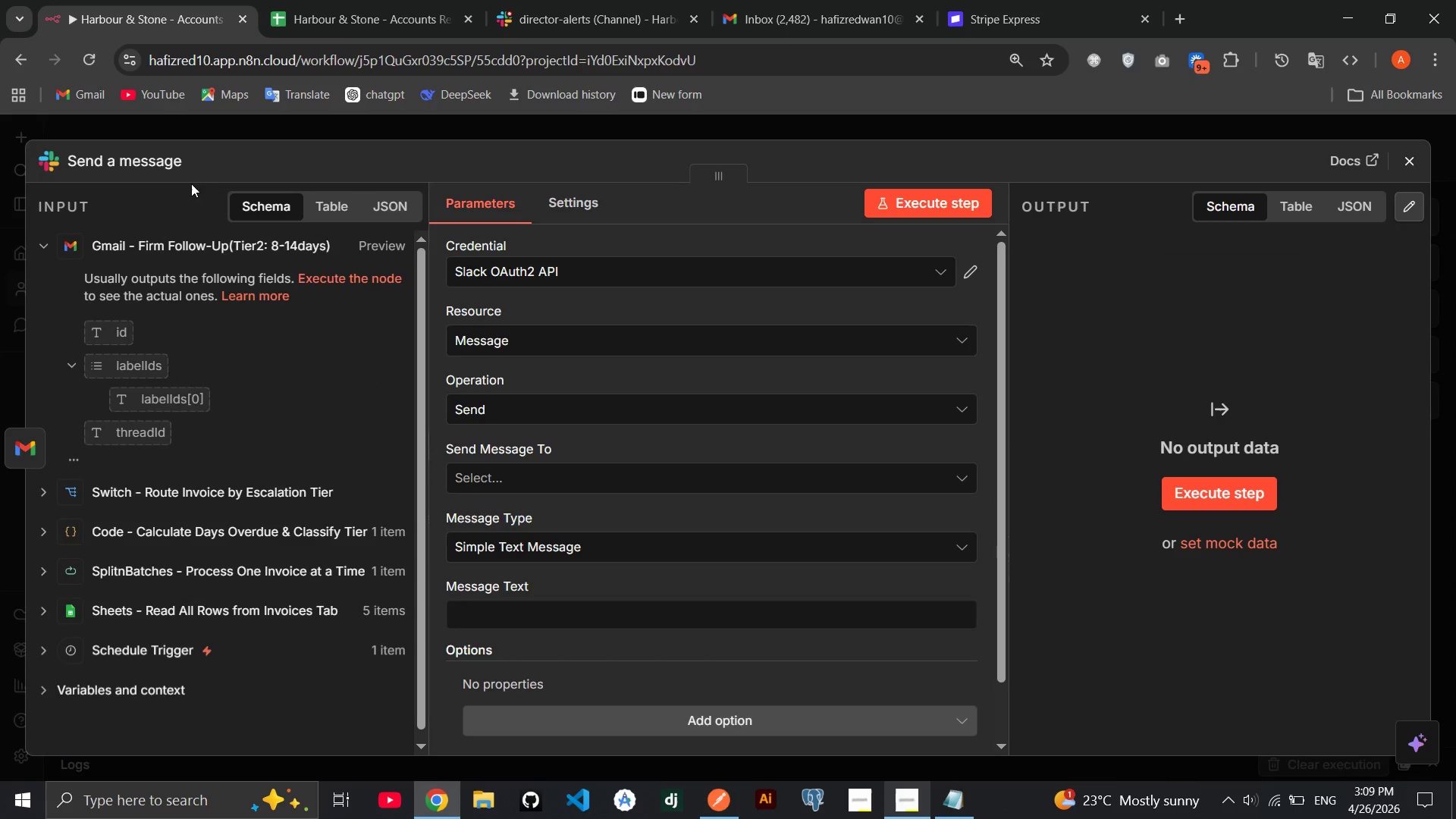 
left_click([170, 162])
 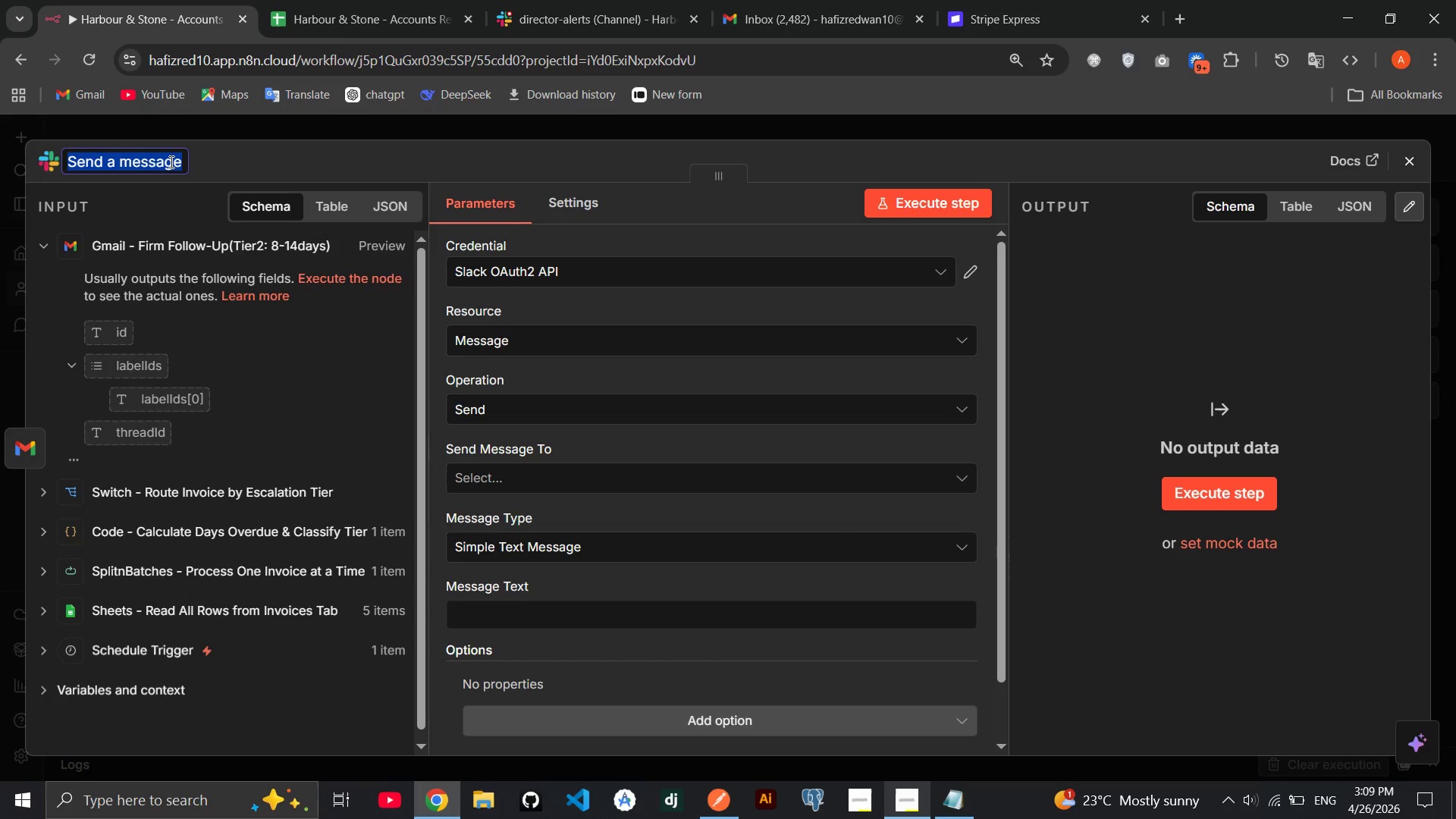 
type(Slack - Alert Account Accoi)
key(Backspace)
key(Backspace)
key(Backspace)
key(Backspace)
key(Backspace)
type(Manager(+)
key(Backspace)
key(Backspace)
 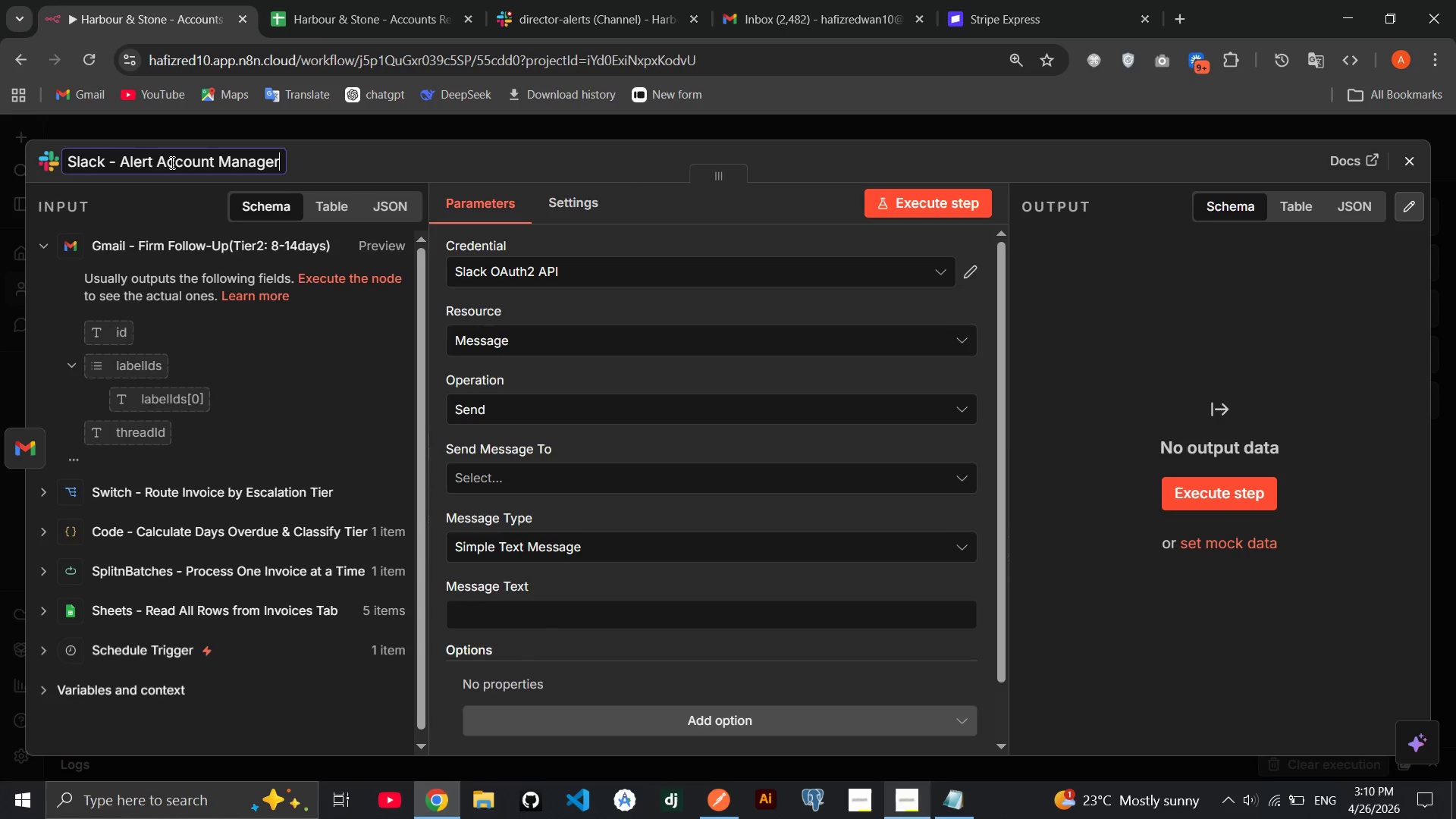 
key(Enter)
 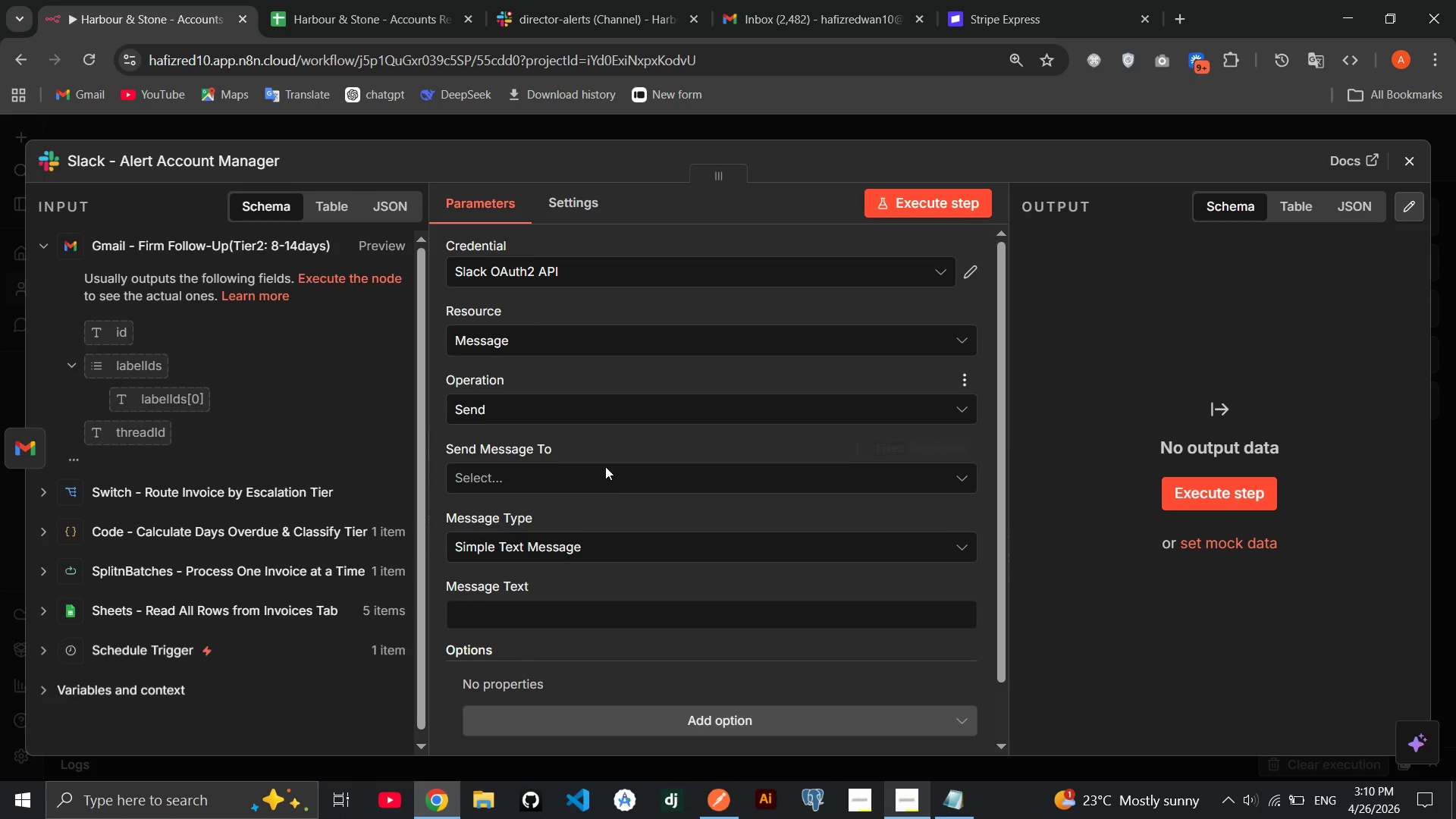 
left_click([642, 491])
 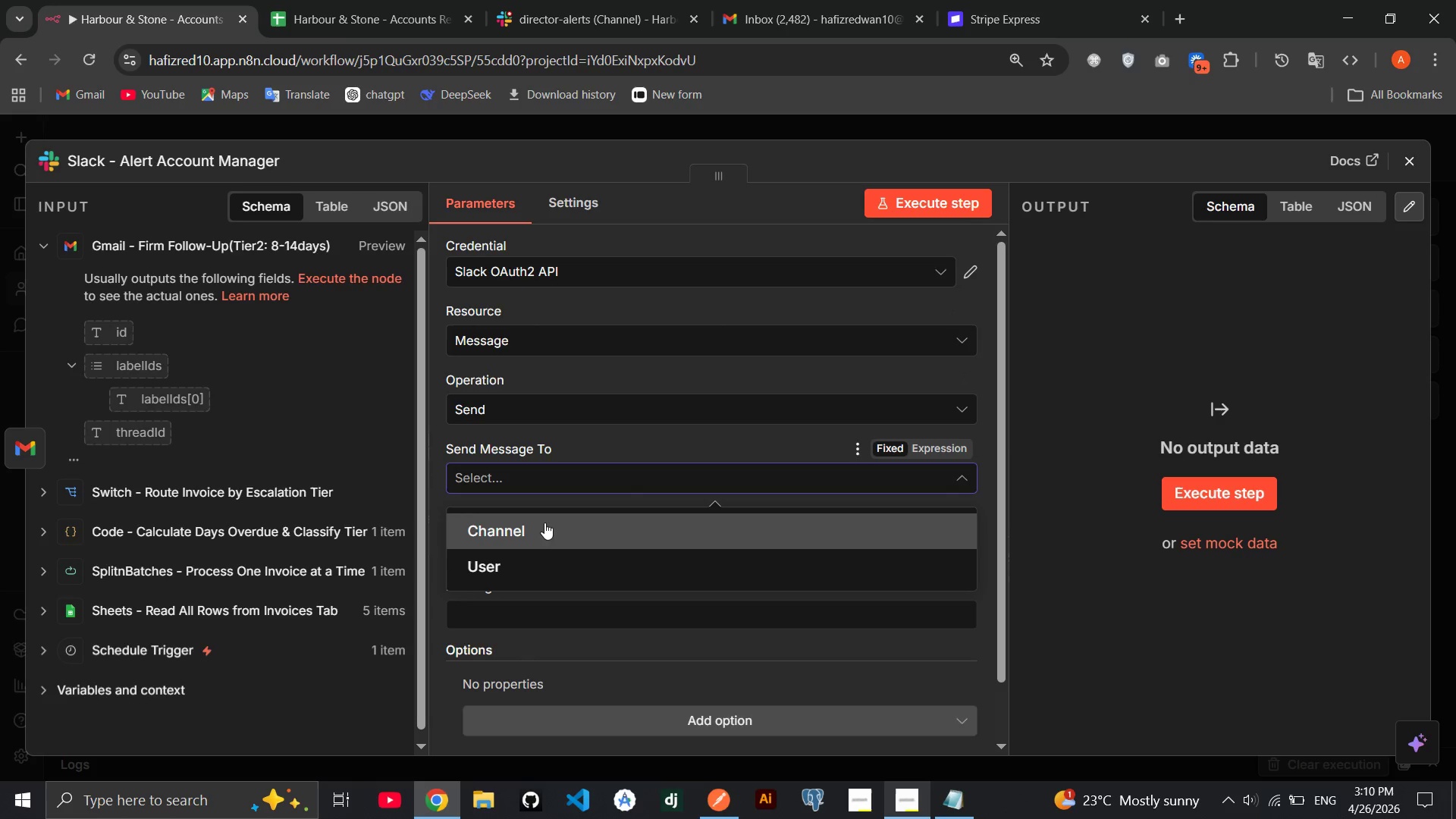 
left_click([544, 522])
 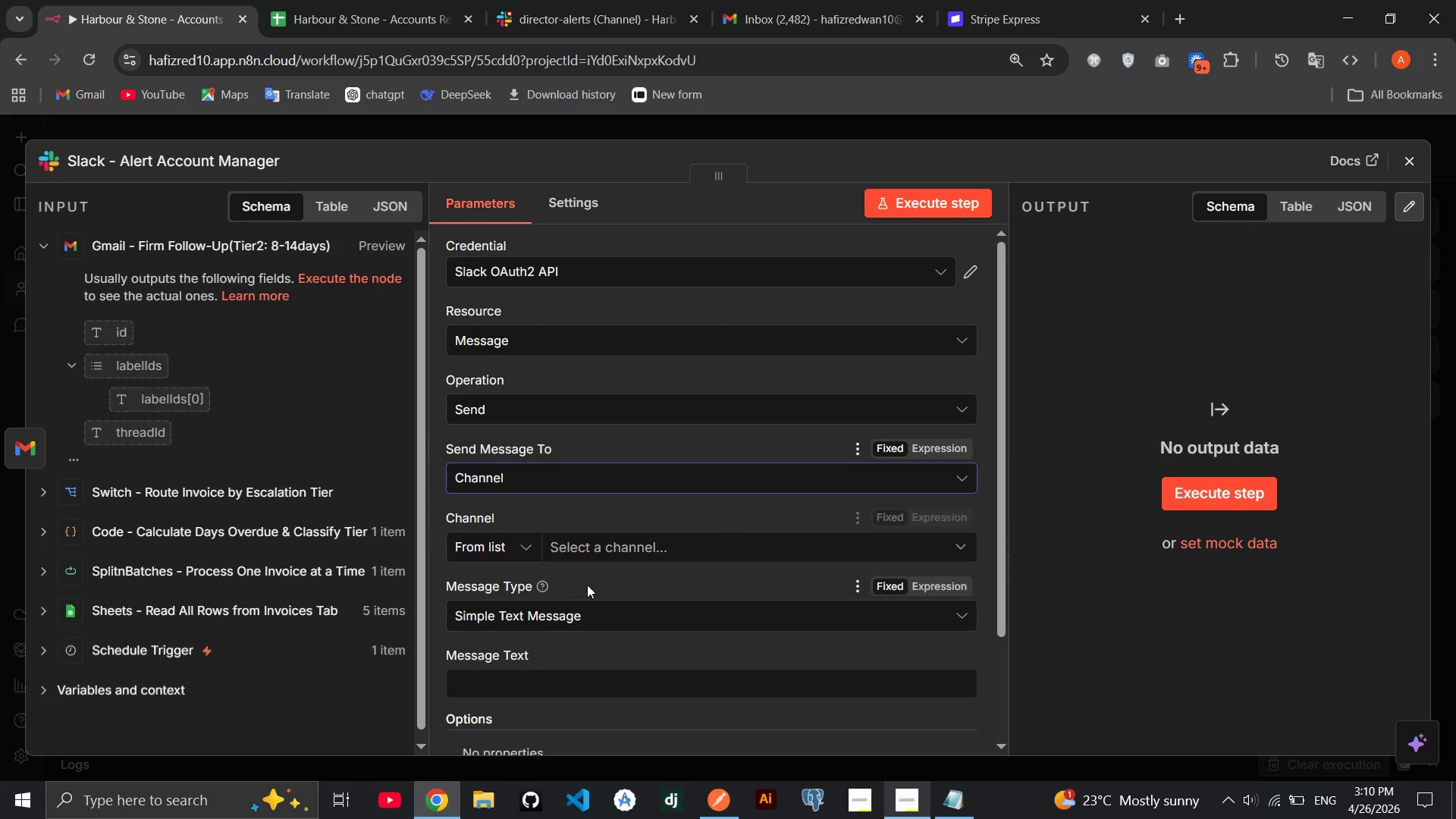 
left_click([638, 556])
 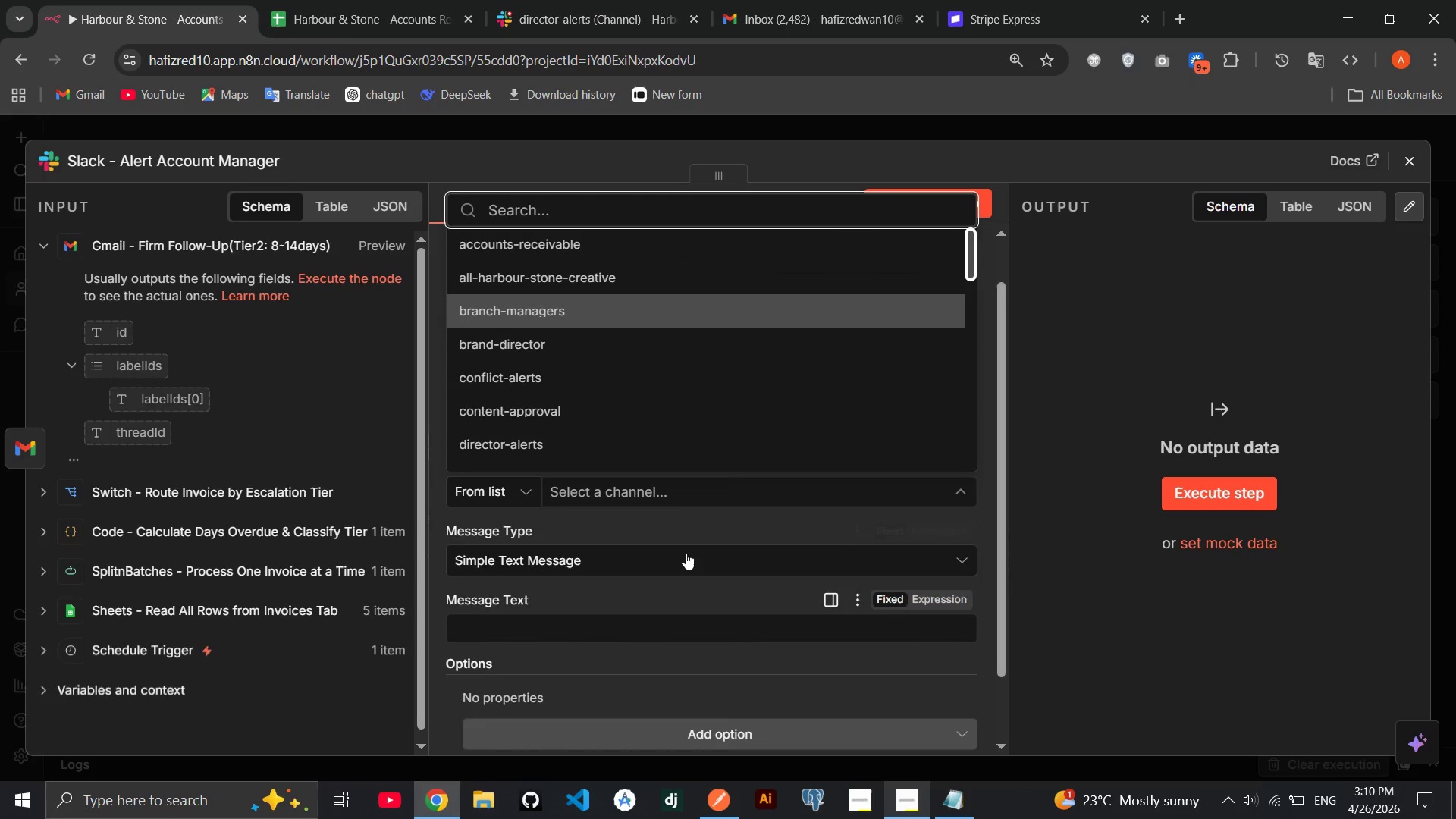 
wait(6.98)
 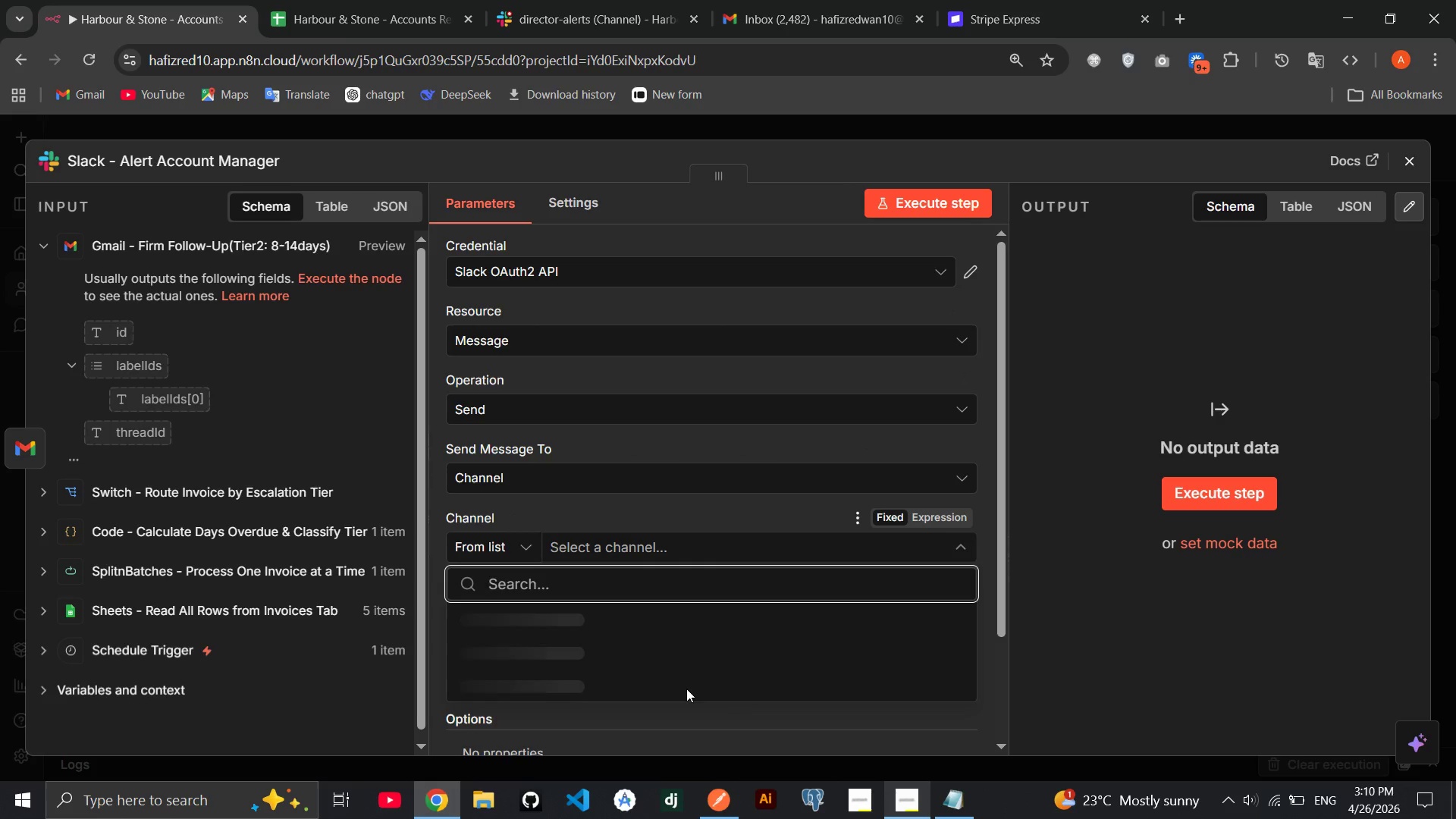 
left_click([626, 251])
 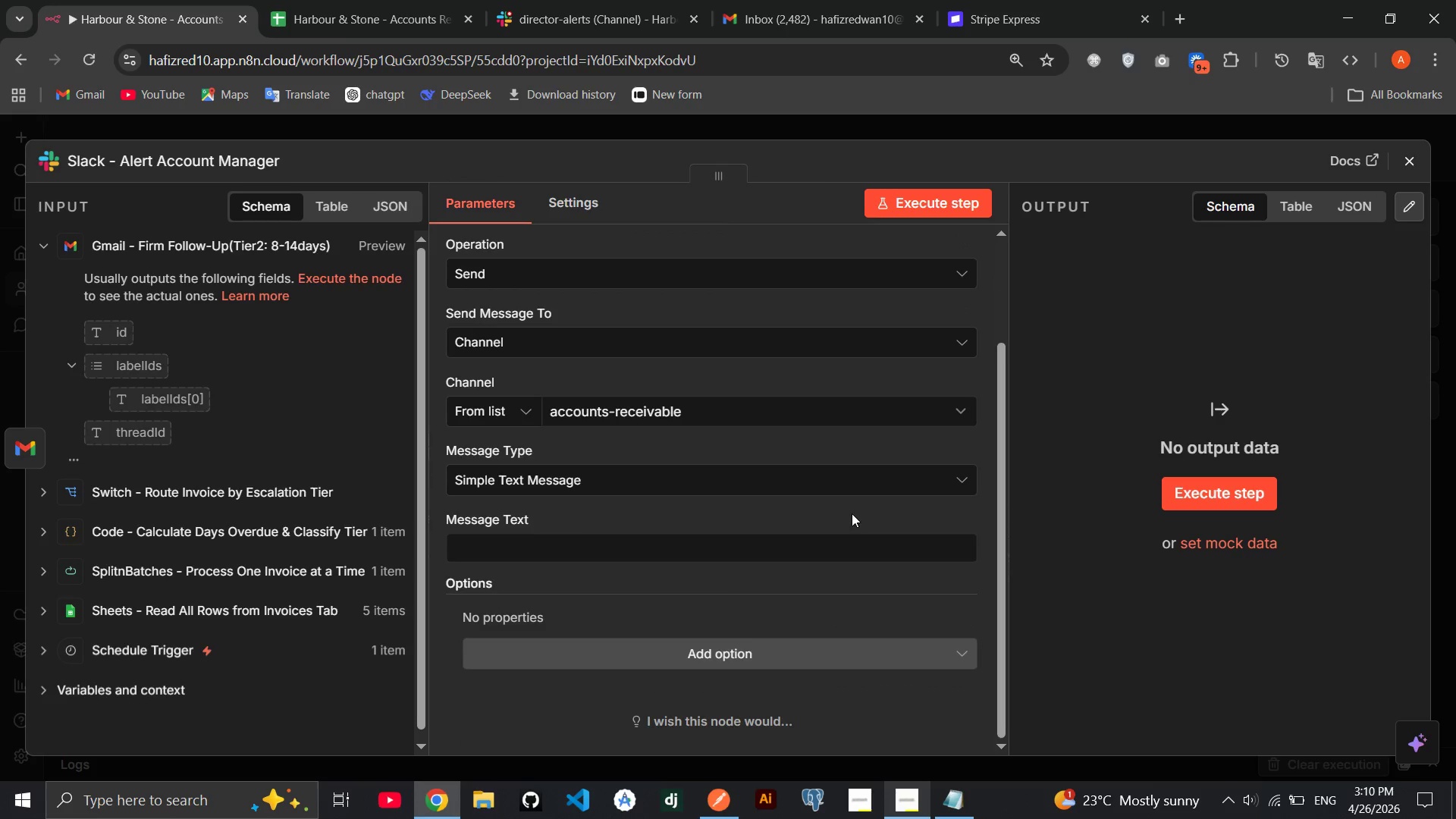 
left_click([849, 537])
 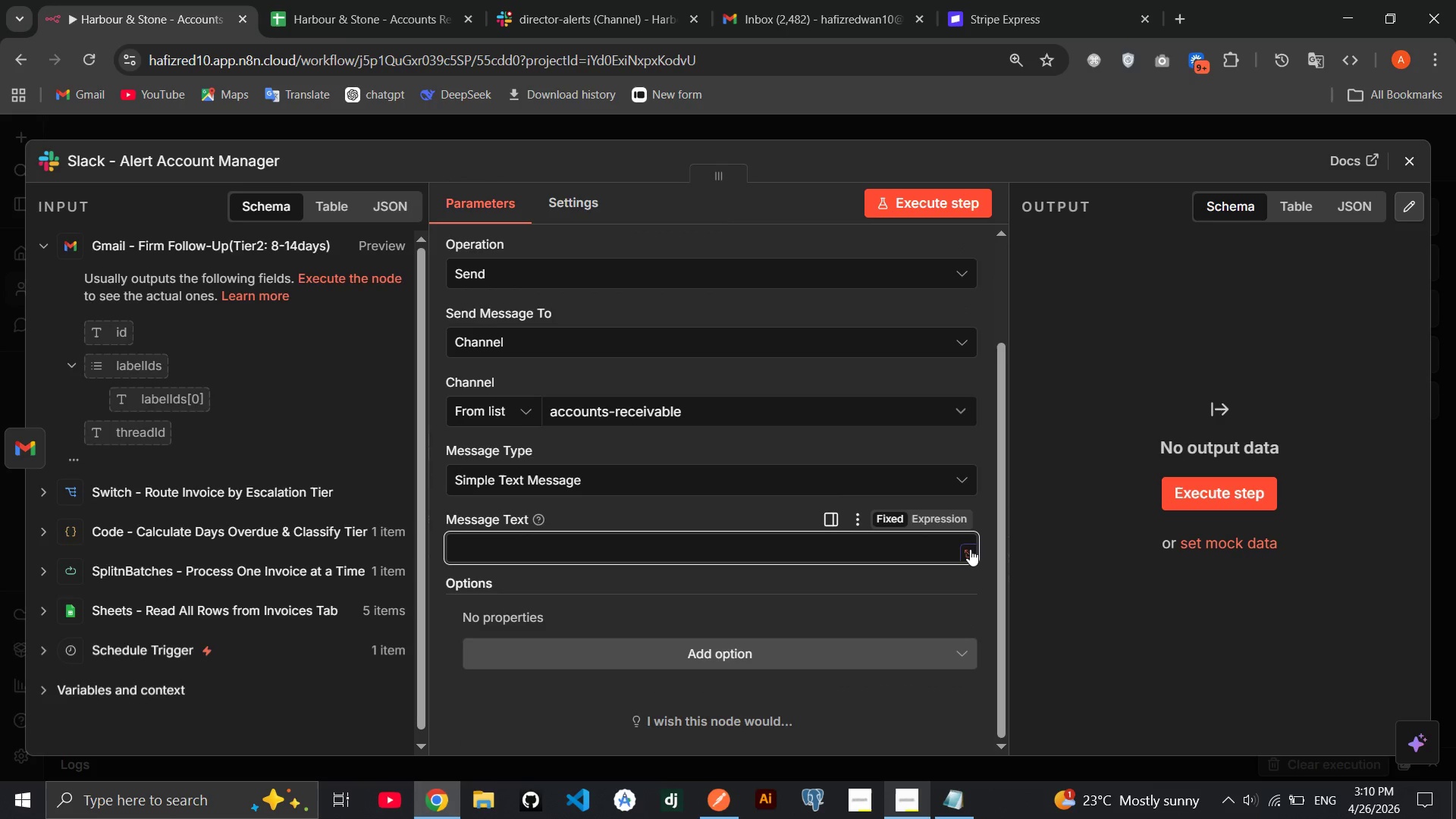 
left_click([970, 549])
 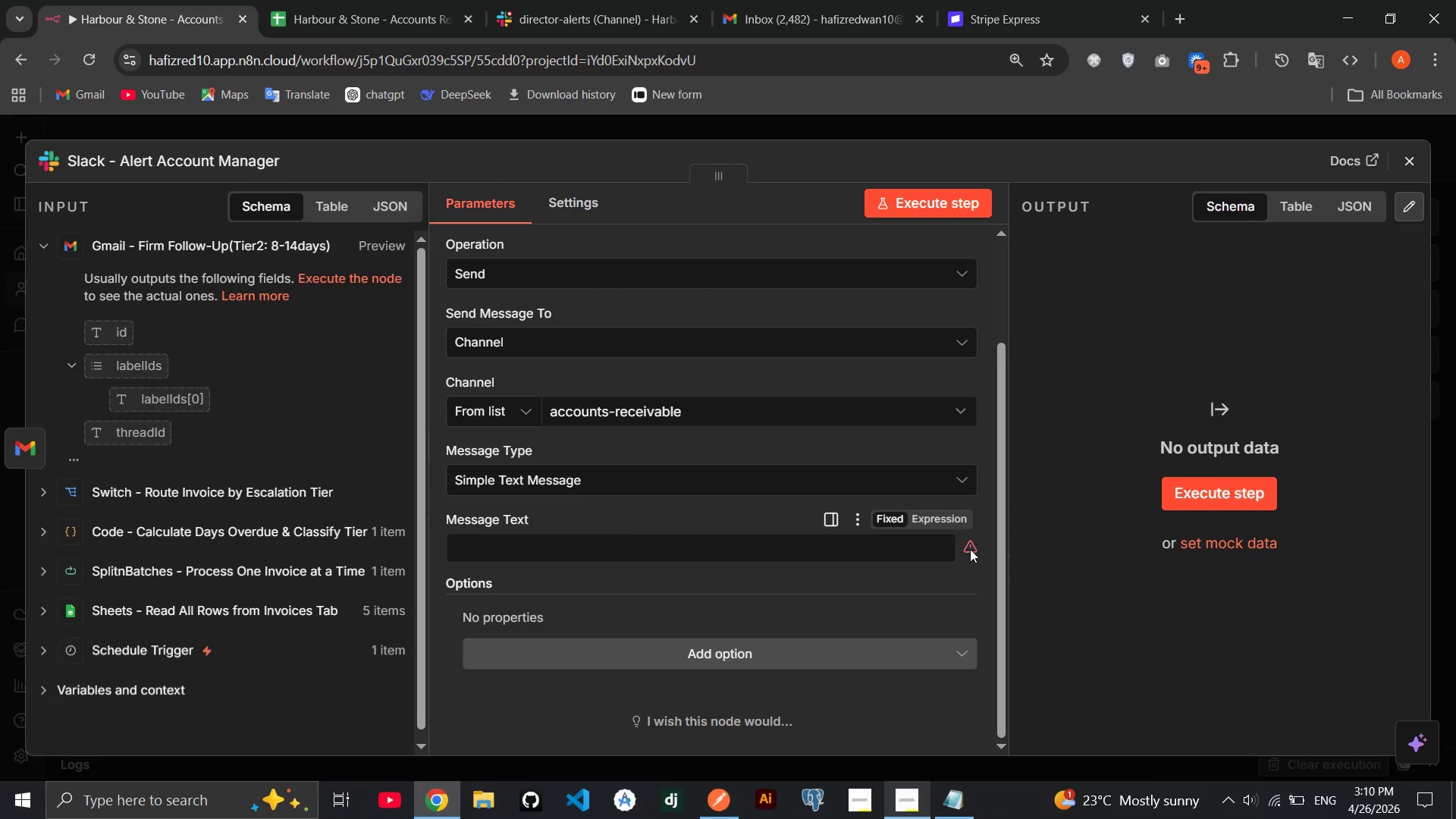 
wait(5.27)
 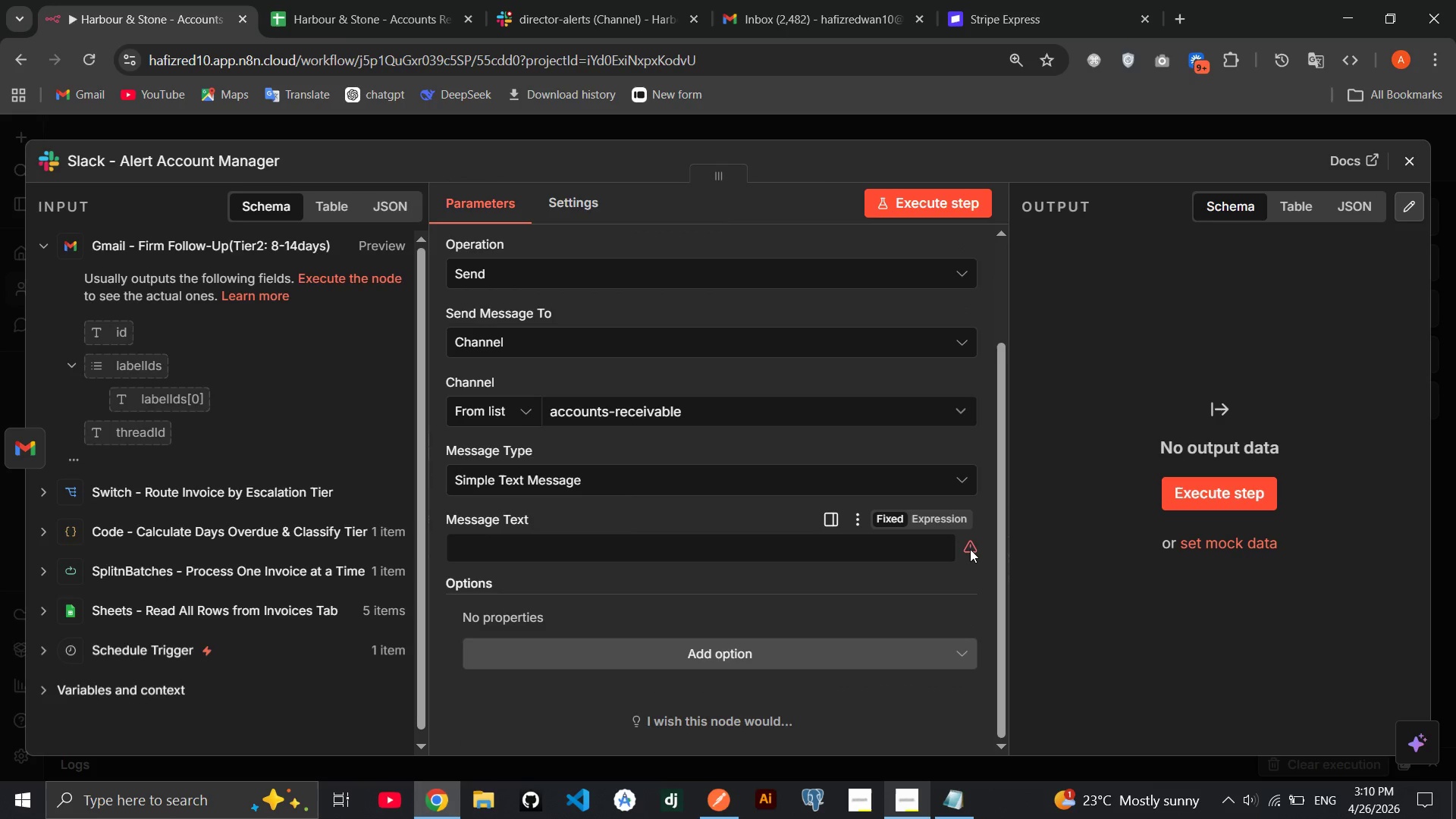 
left_click([939, 551])
 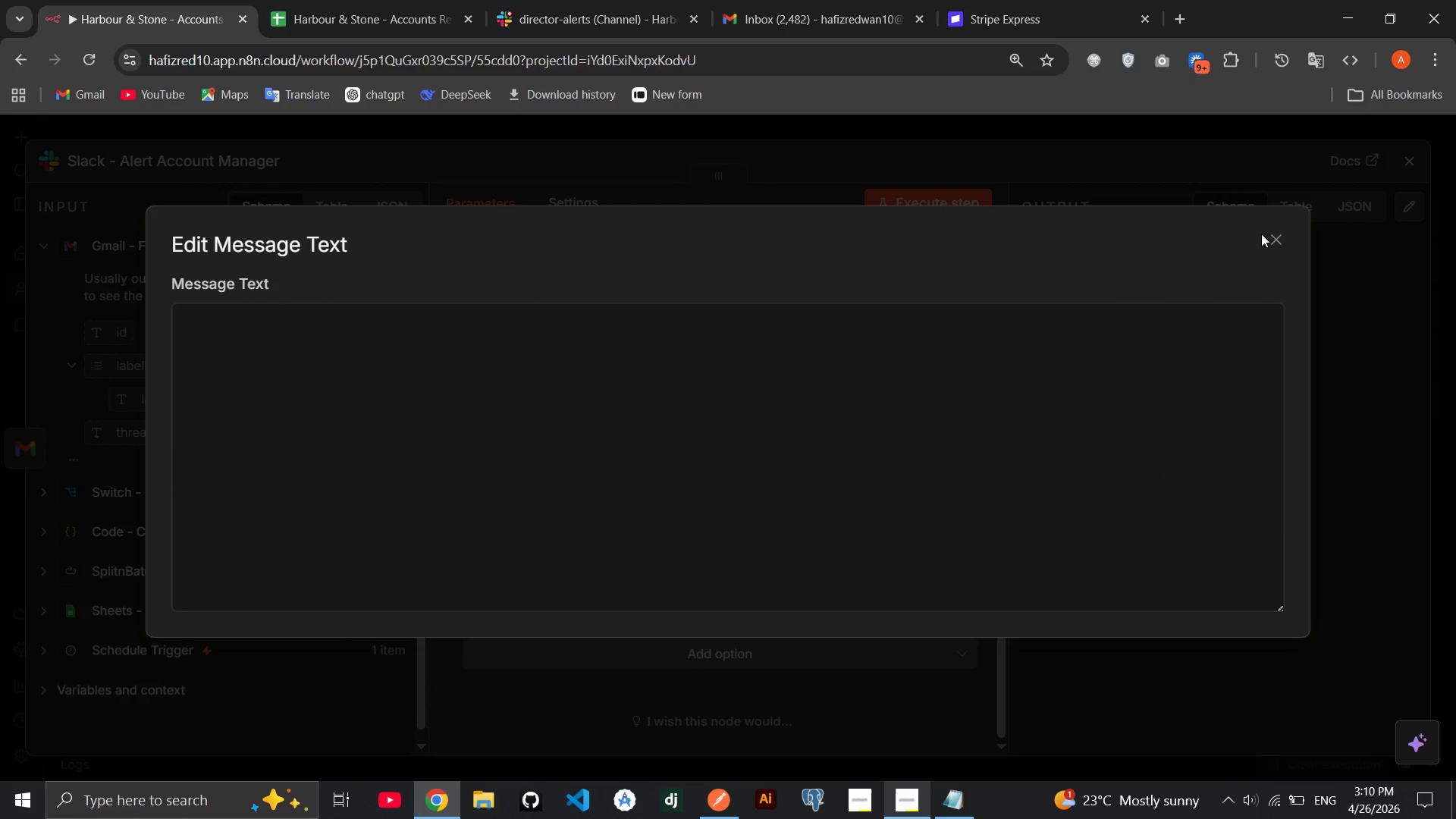 
left_click([1275, 243])
 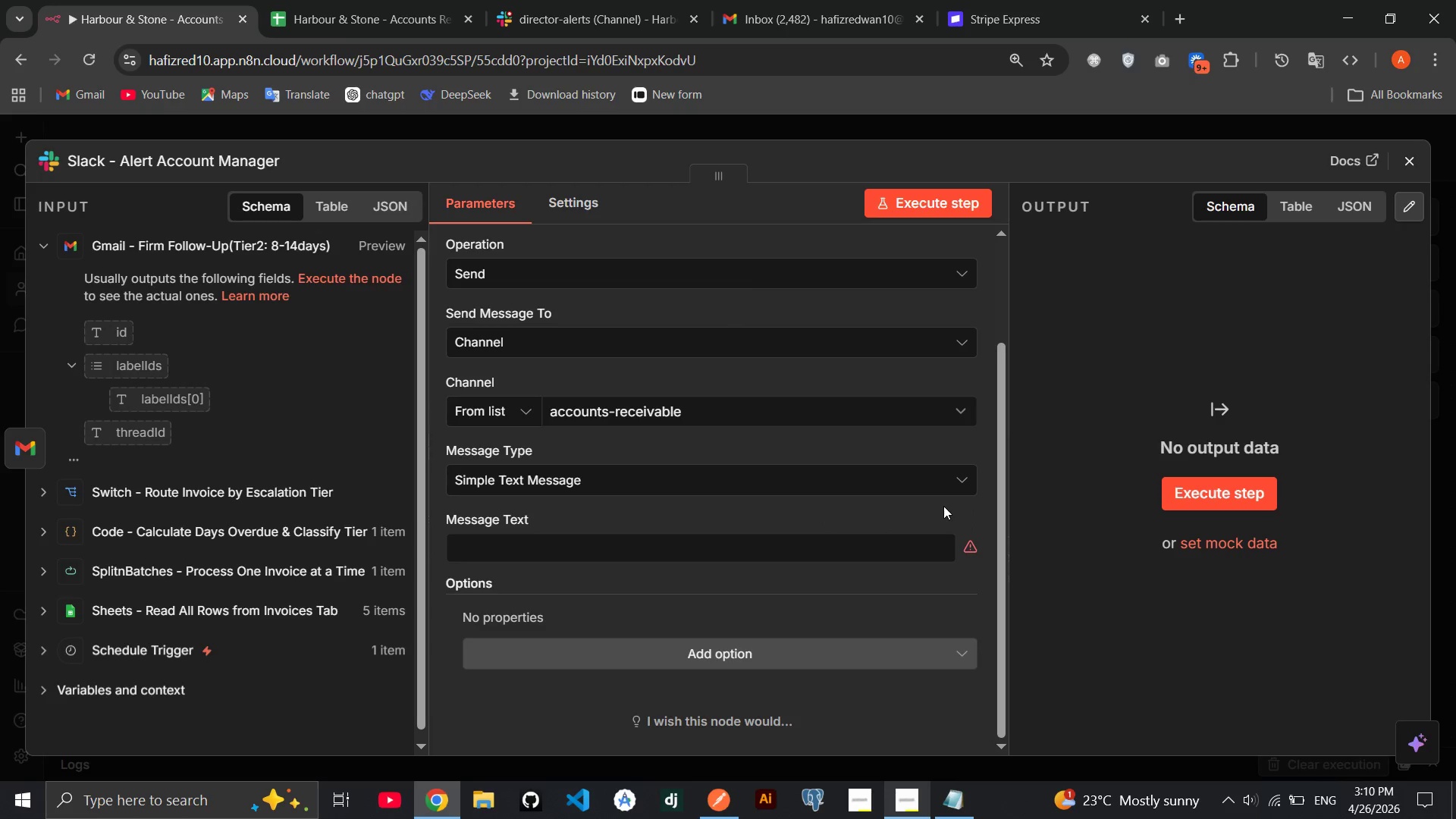 
left_click([943, 515])
 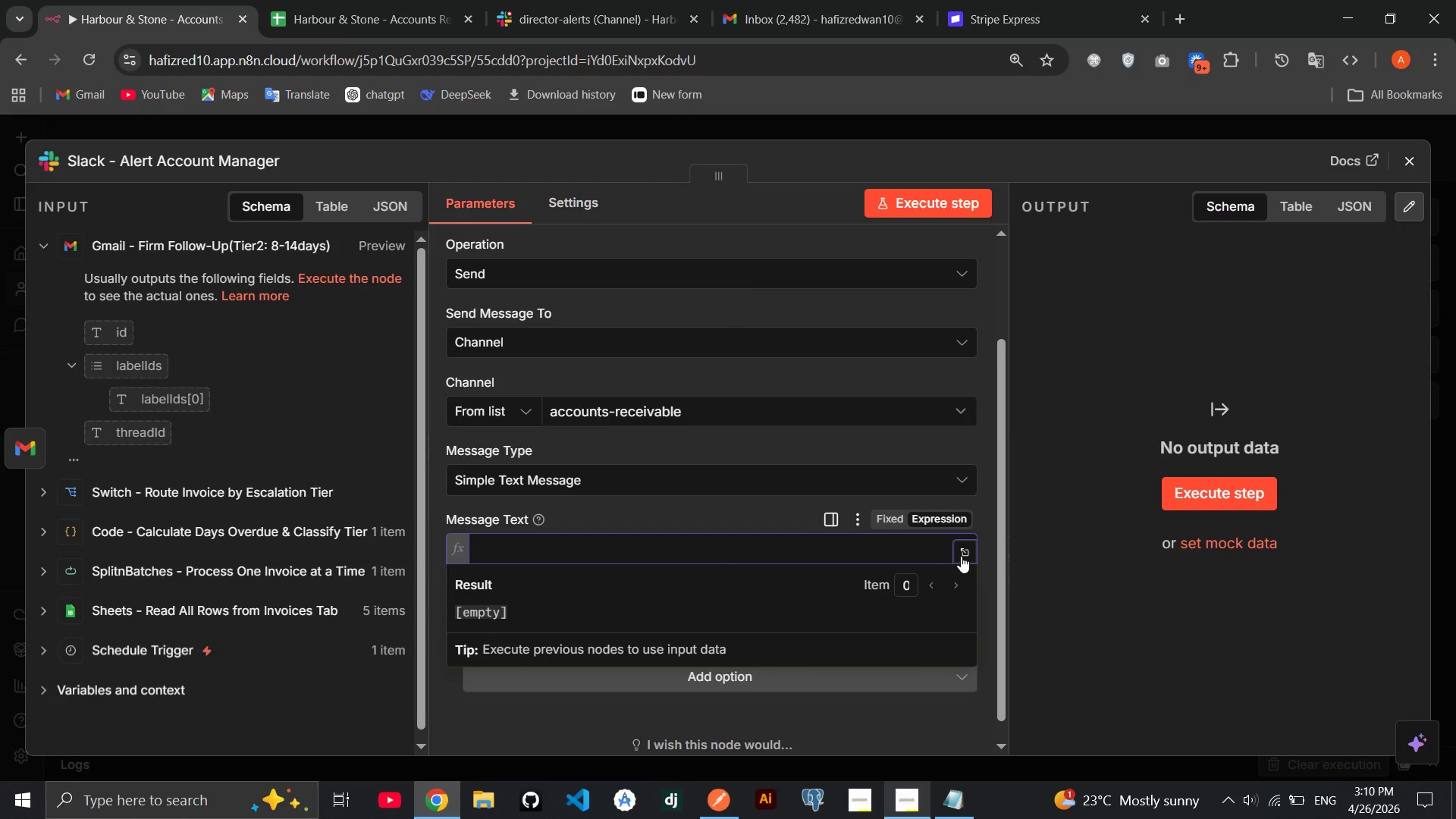 
left_click([961, 555])
 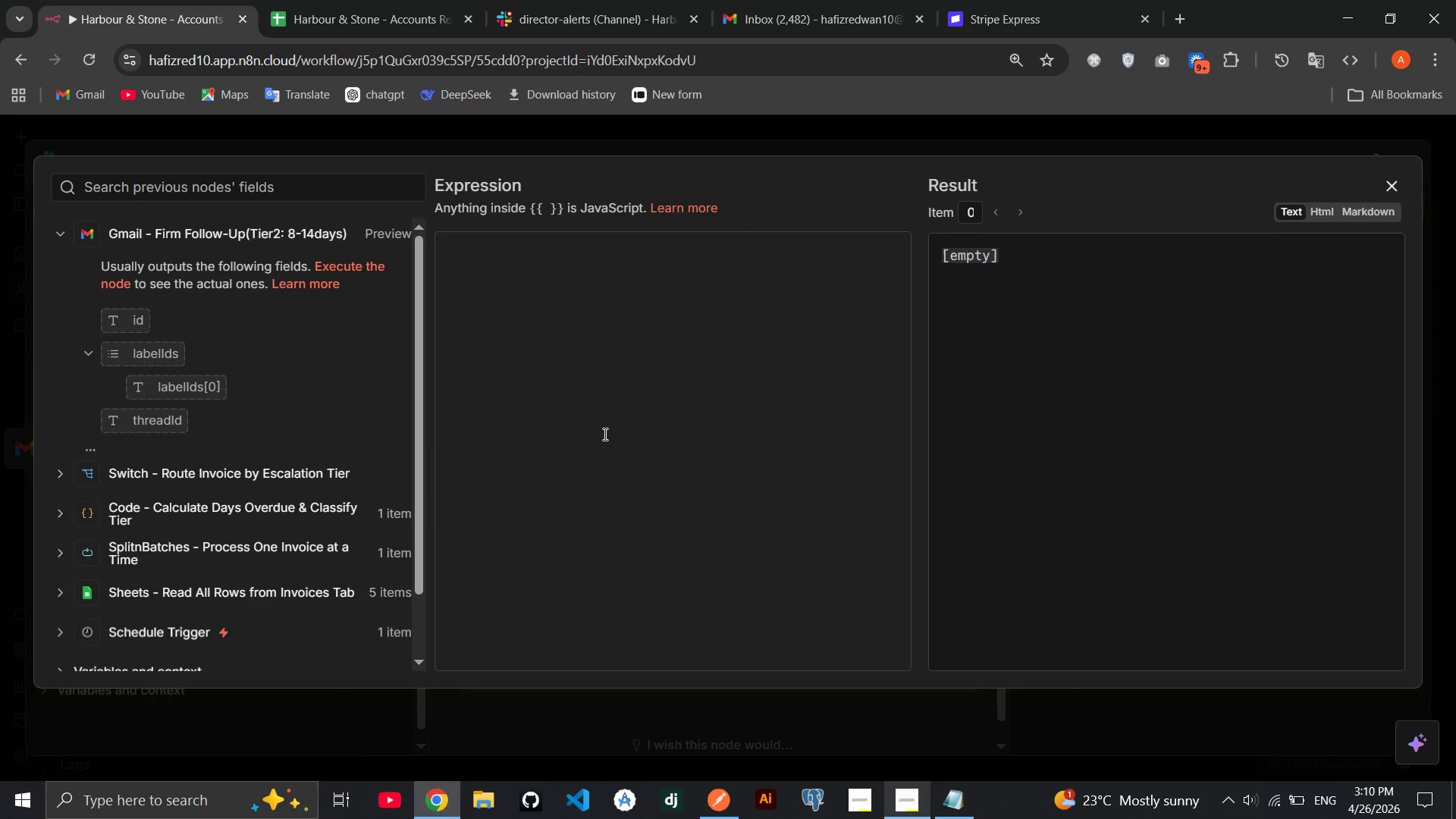 
left_click([604, 434])
 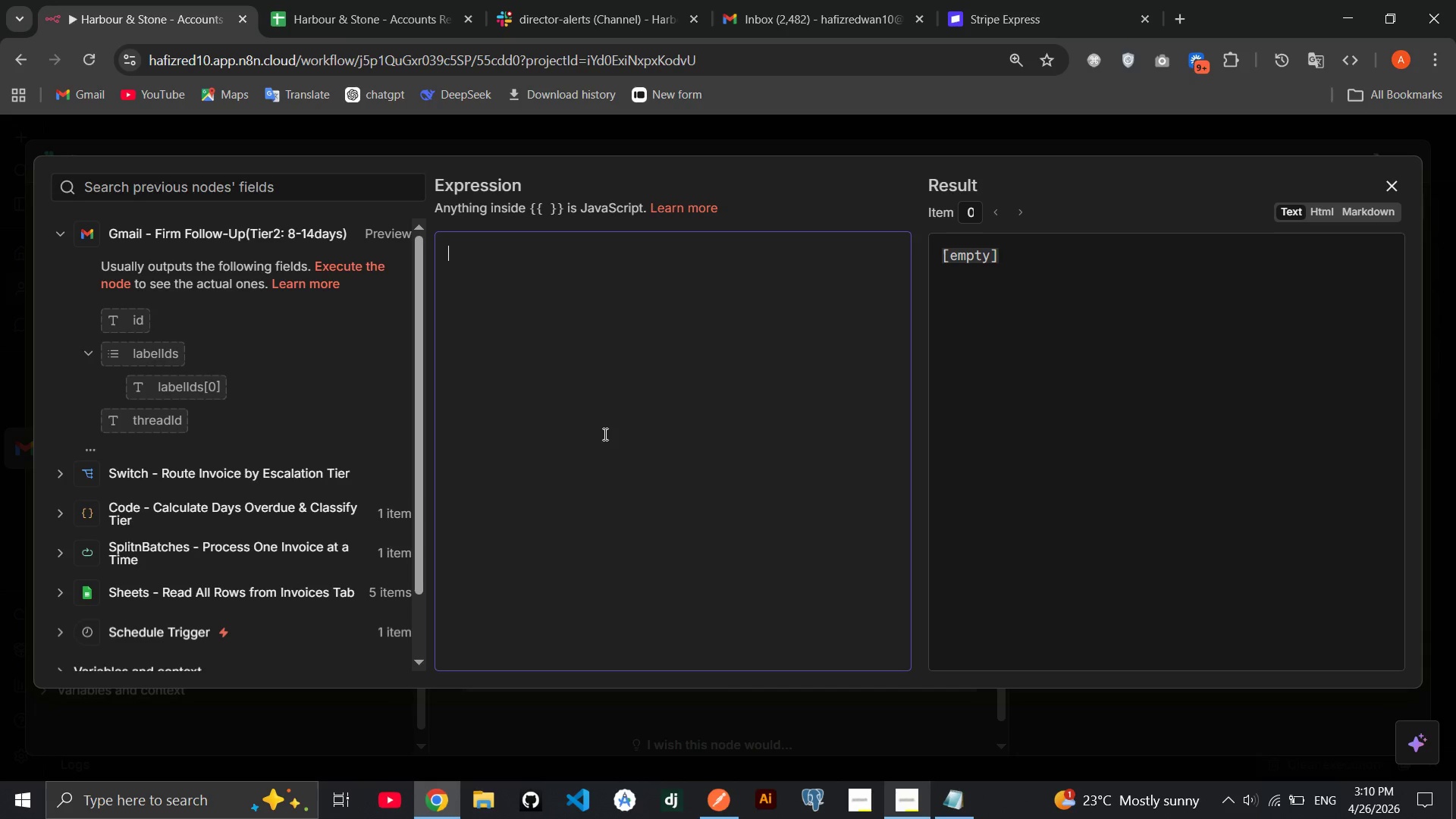 
key(Meta+Period)
 